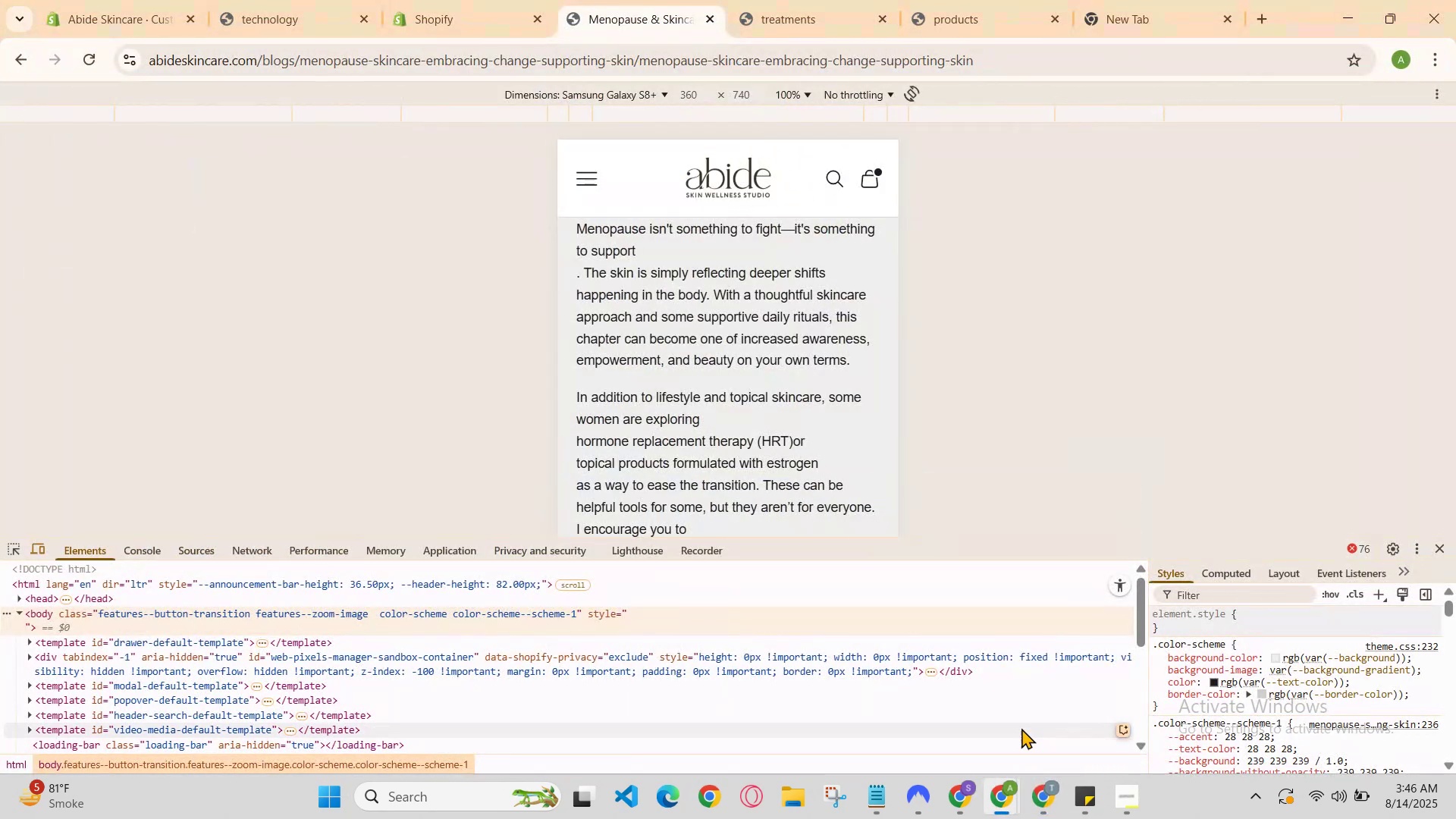 
scroll: coordinate [763, 320], scroll_direction: up, amount: 5.0
 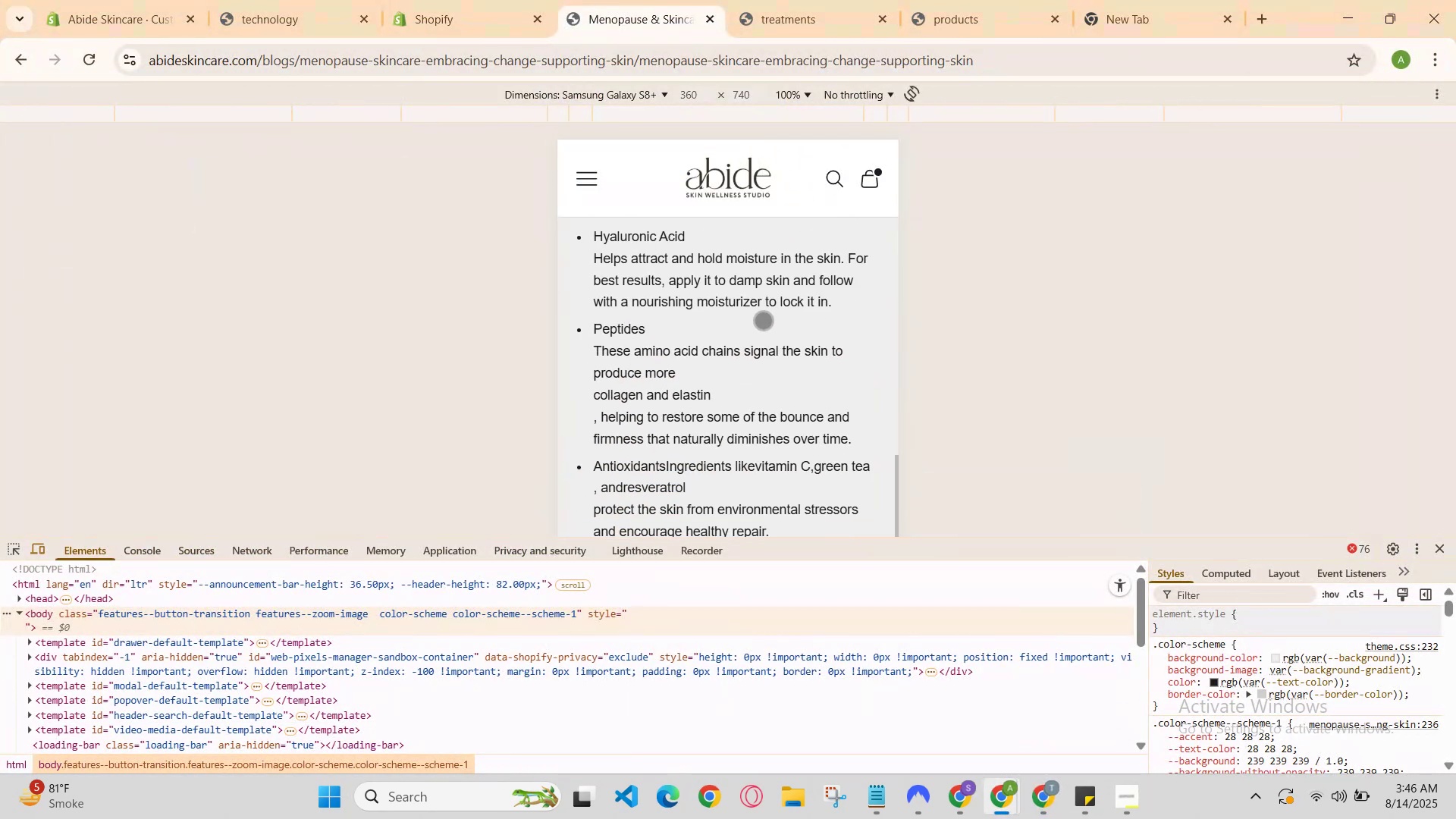 
scroll: coordinate [763, 320], scroll_direction: down, amount: 2.0
 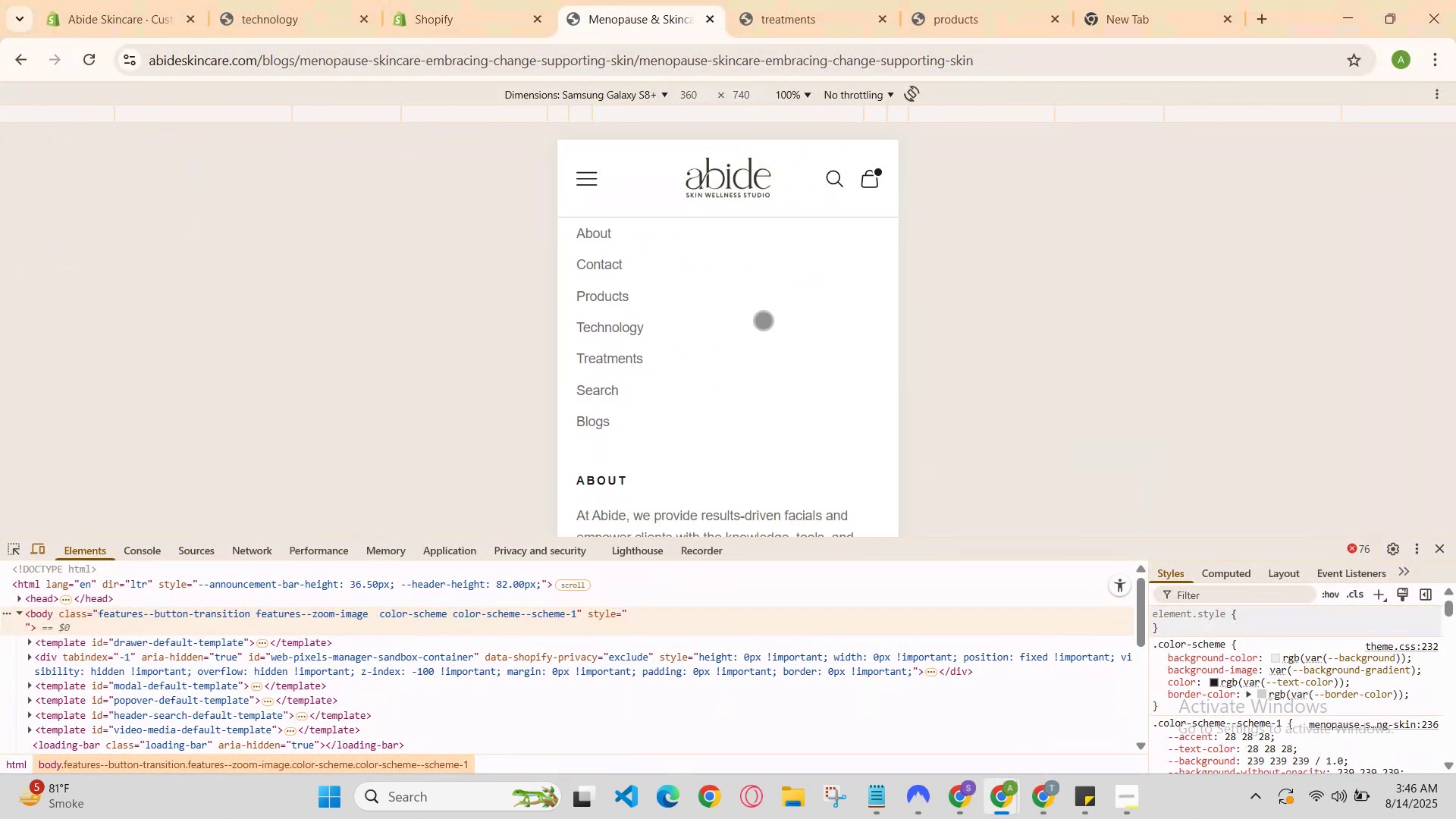 
scroll: coordinate [763, 323], scroll_direction: up, amount: 8.0
 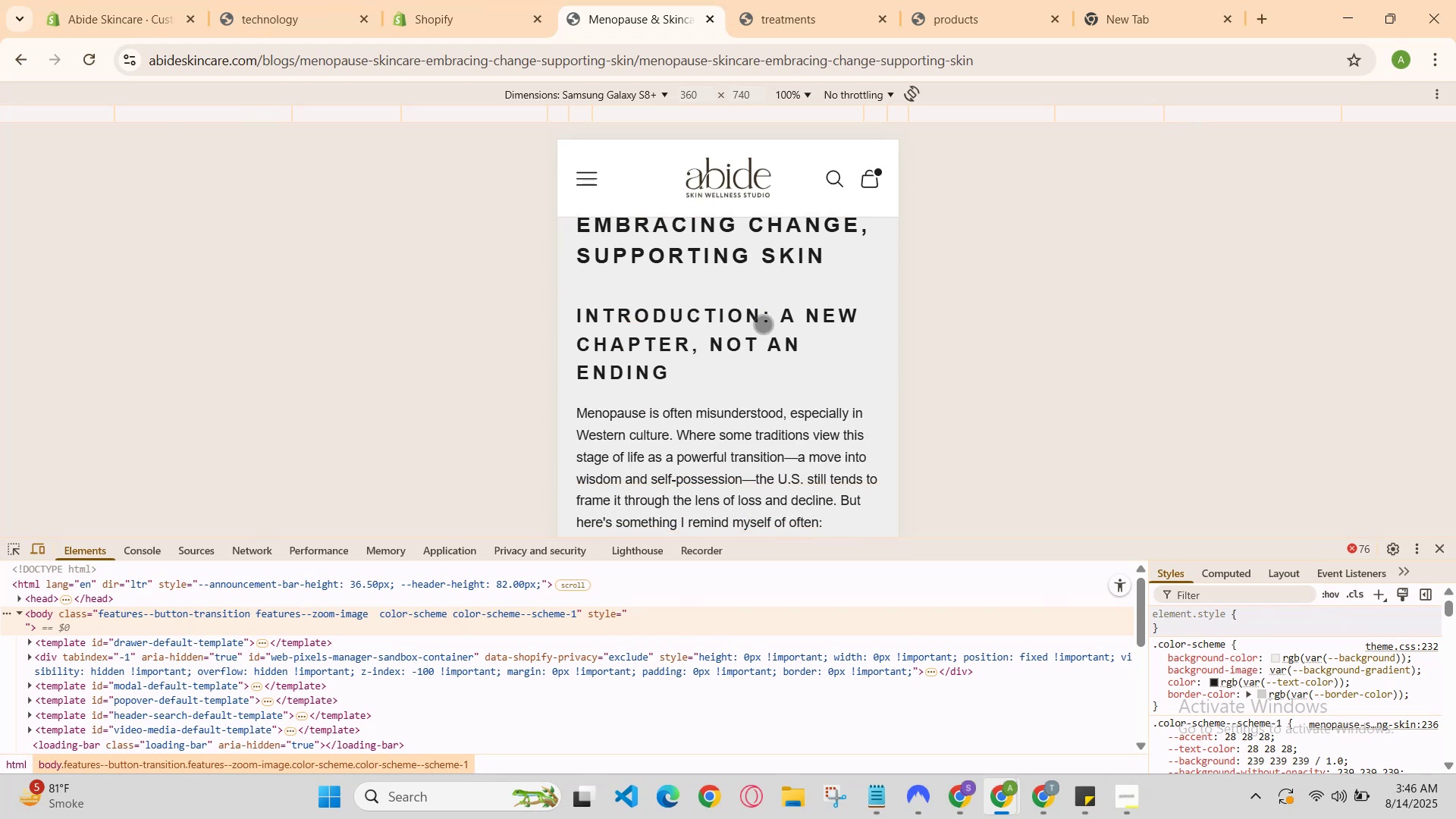 
scroll: coordinate [763, 325], scroll_direction: up, amount: 1.0
 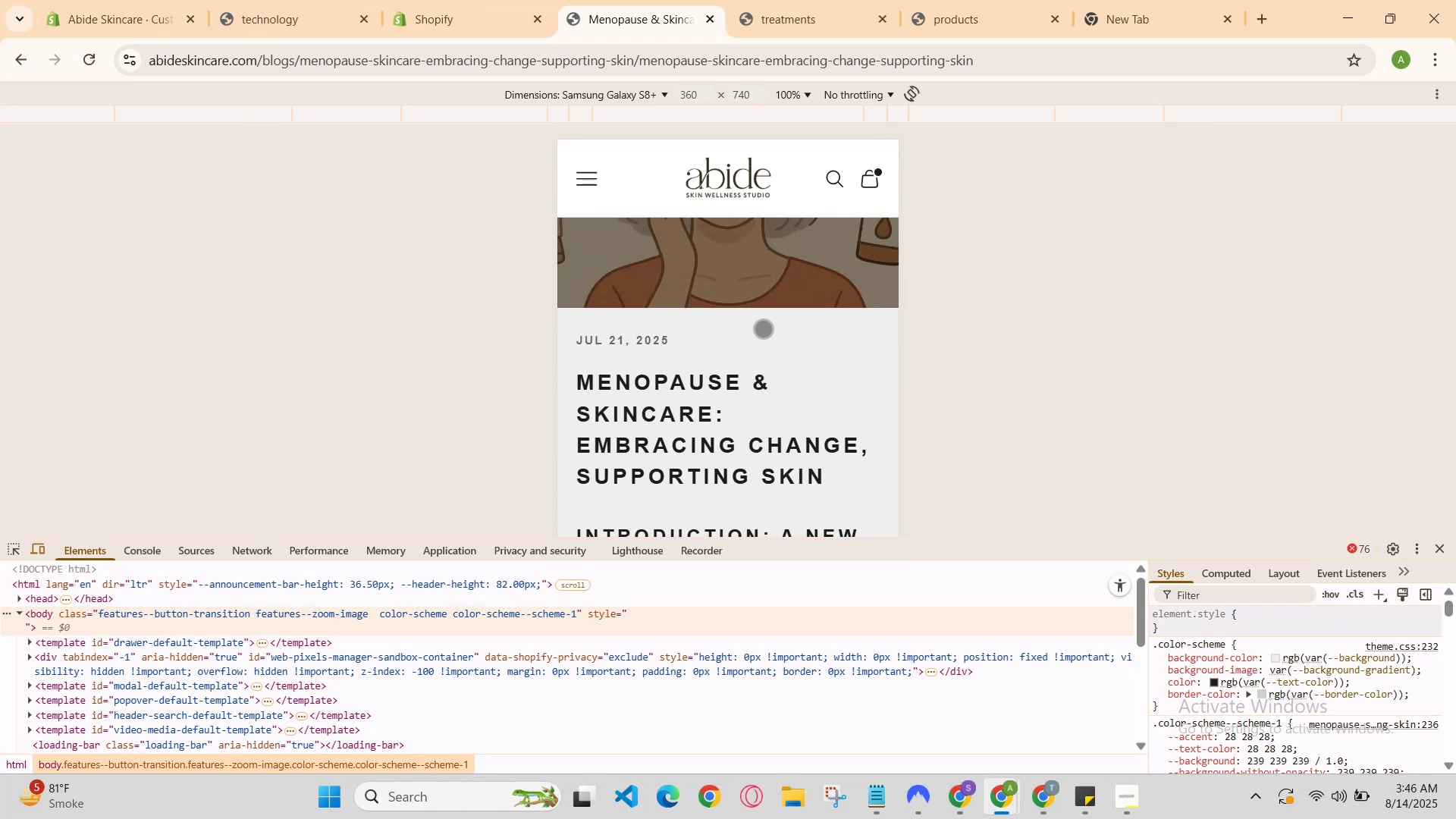 
scroll: coordinate [763, 332], scroll_direction: down, amount: 4.0
 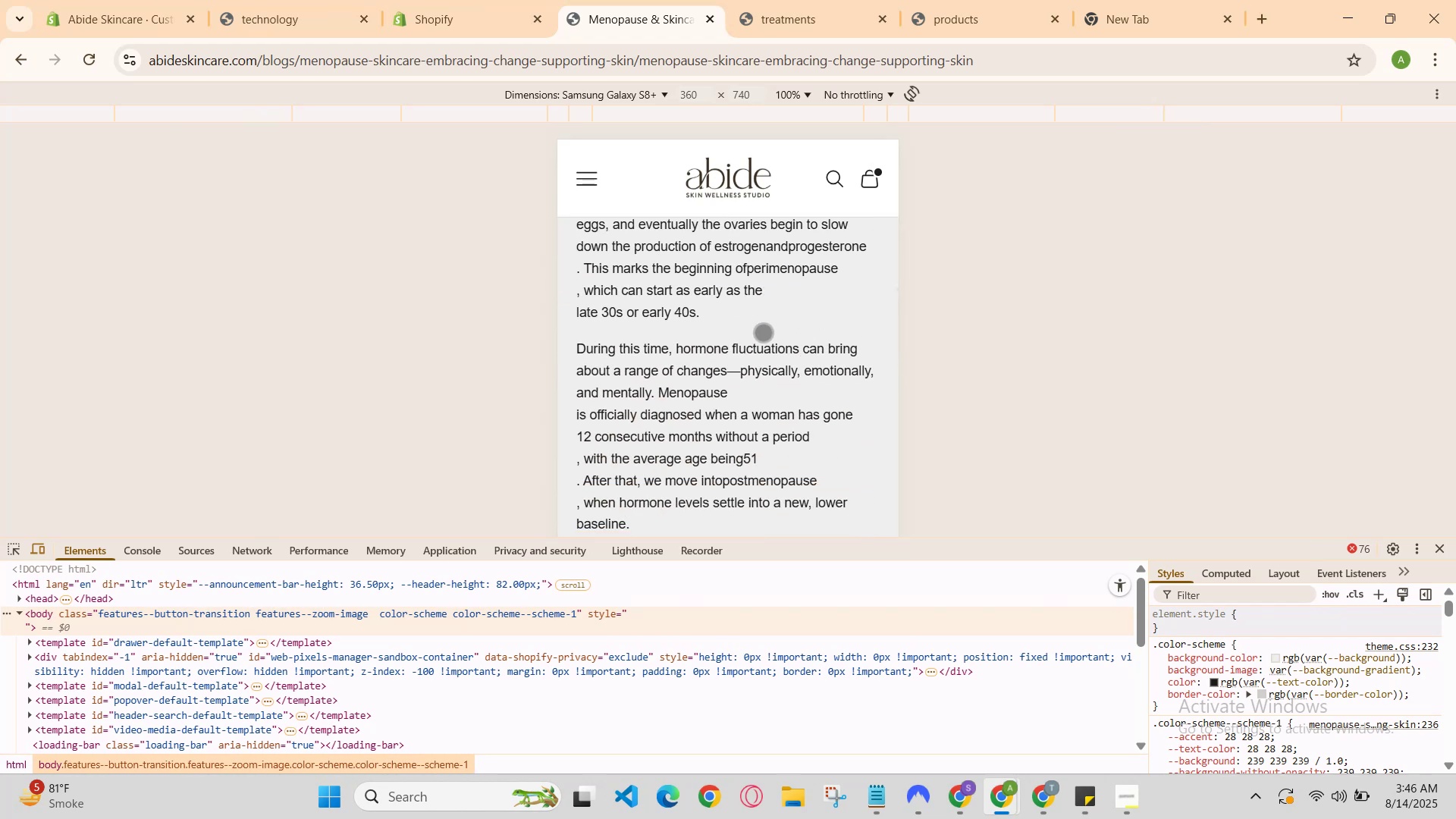 
scroll: coordinate [755, 341], scroll_direction: up, amount: 2.0
 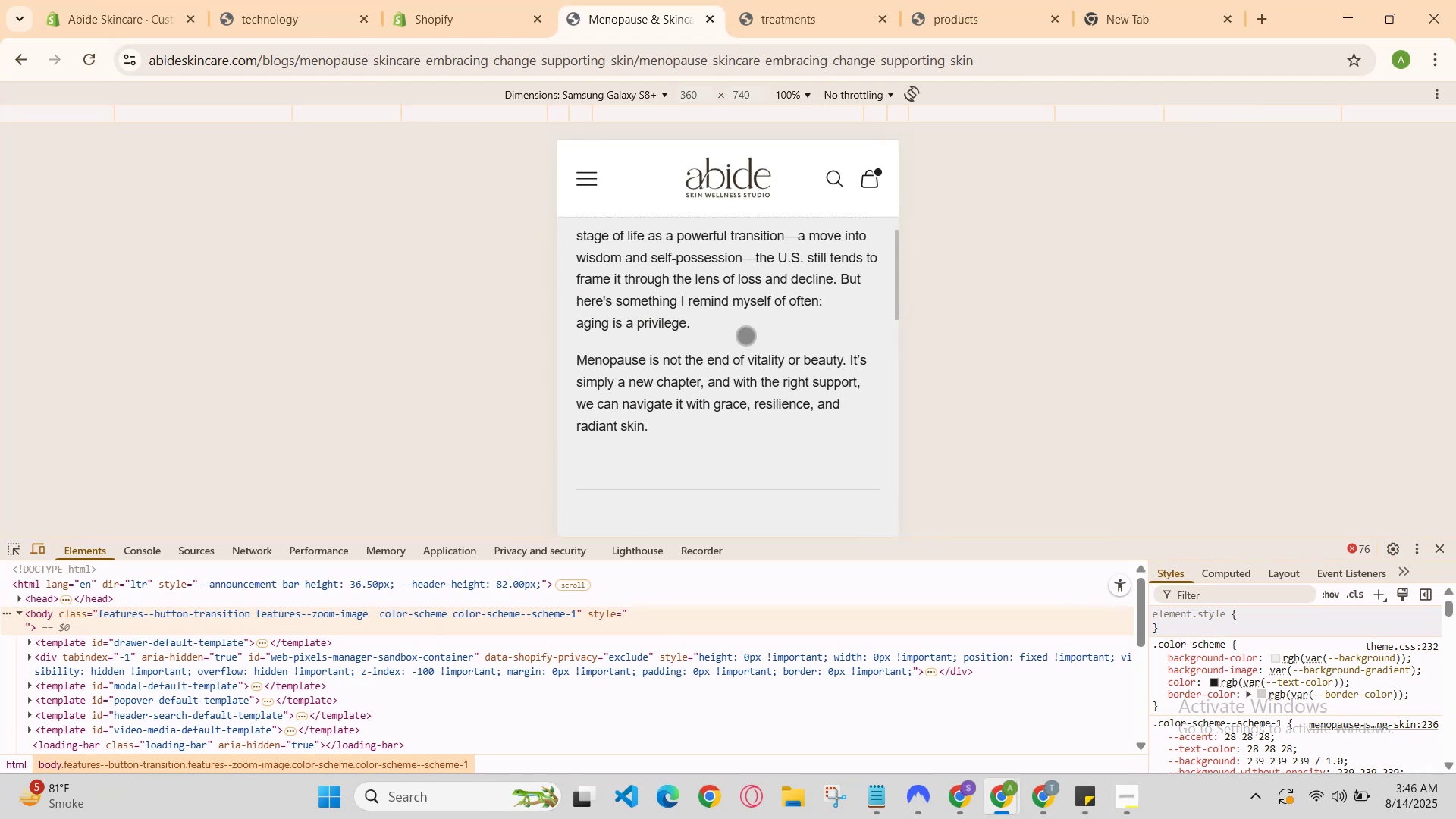 
scroll: coordinate [745, 335], scroll_direction: down, amount: 1.0
 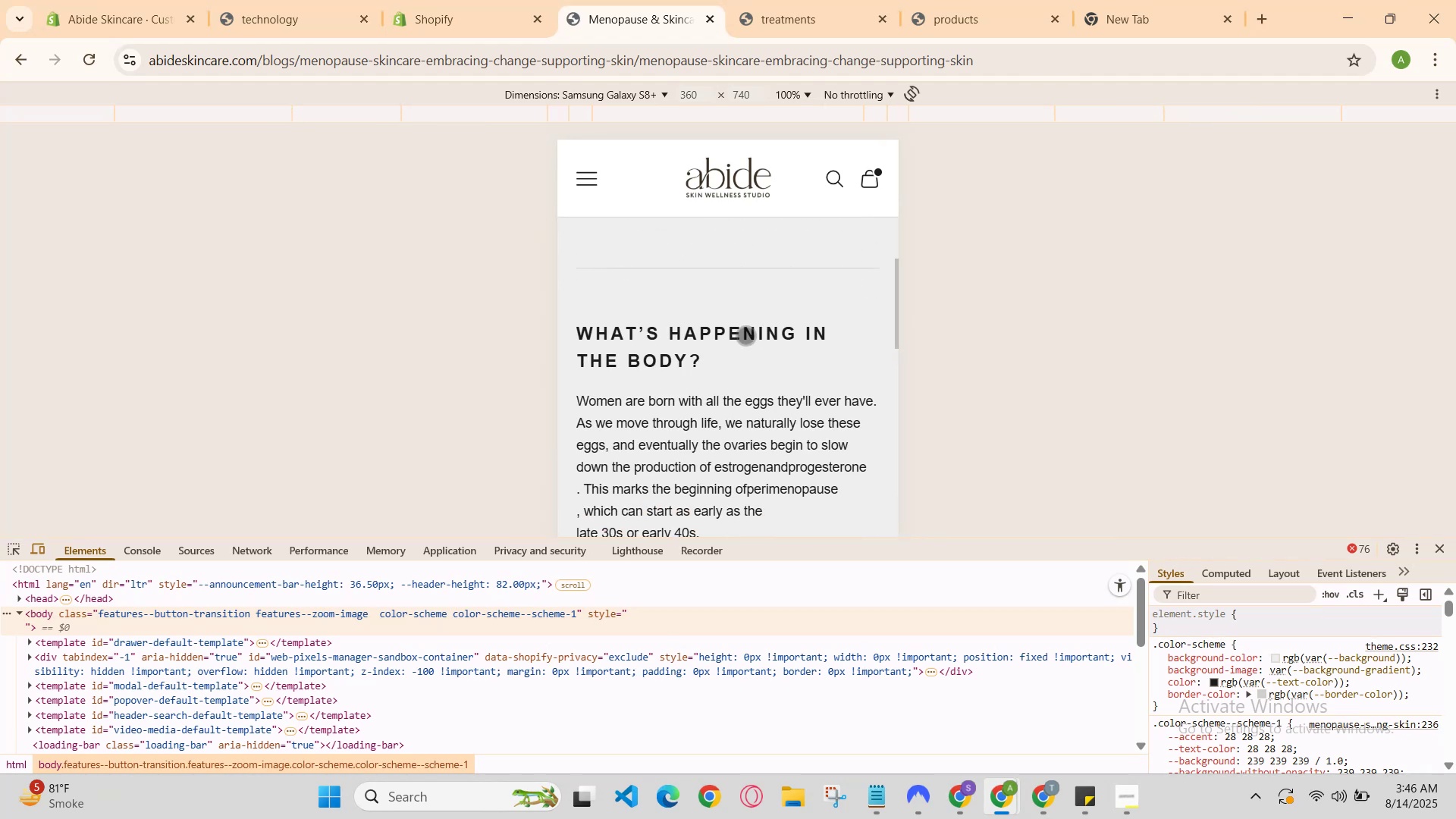 
scroll: coordinate [752, 337], scroll_direction: up, amount: 1.0
 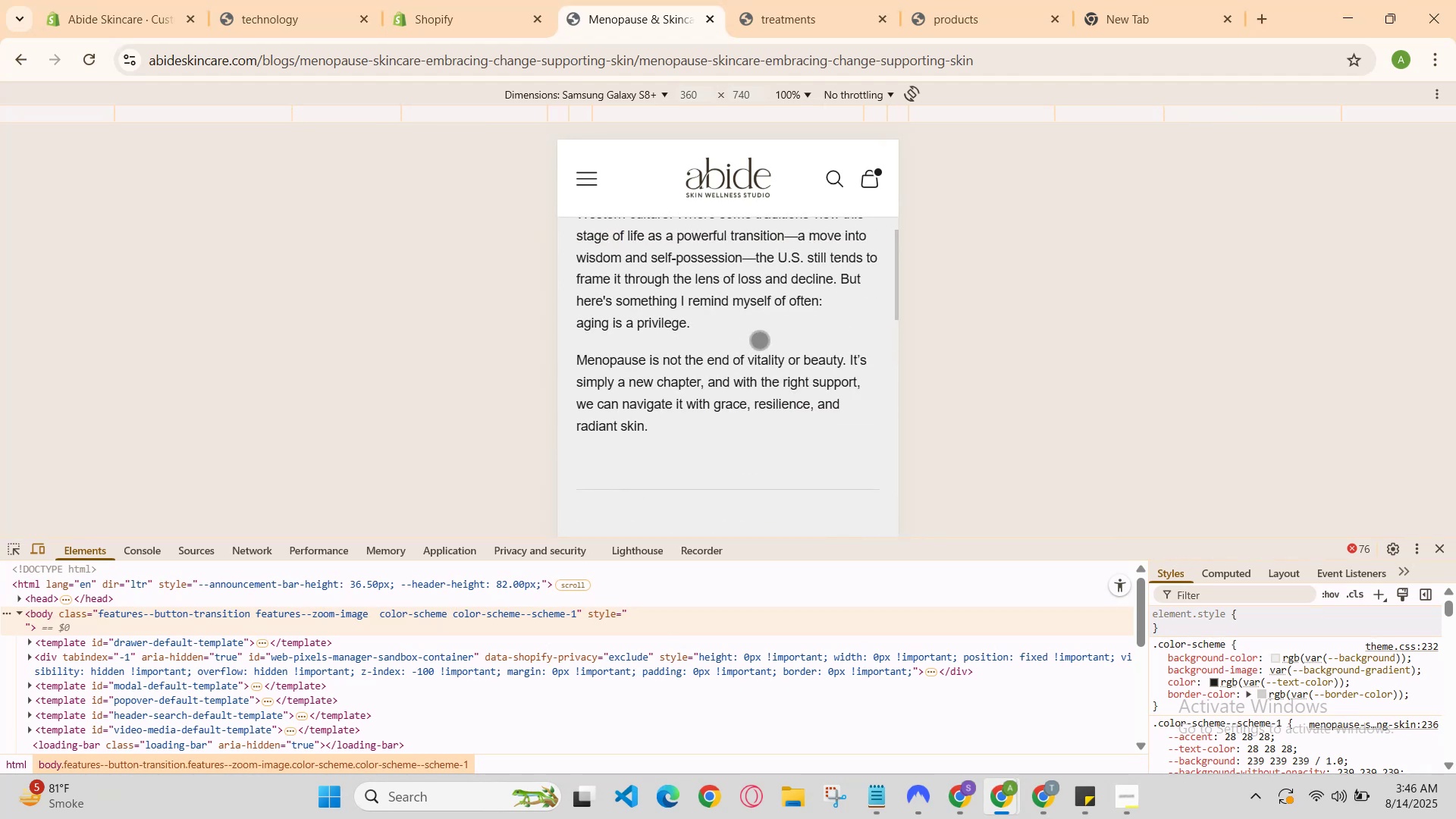 
scroll: coordinate [760, 340], scroll_direction: down, amount: 8.0
 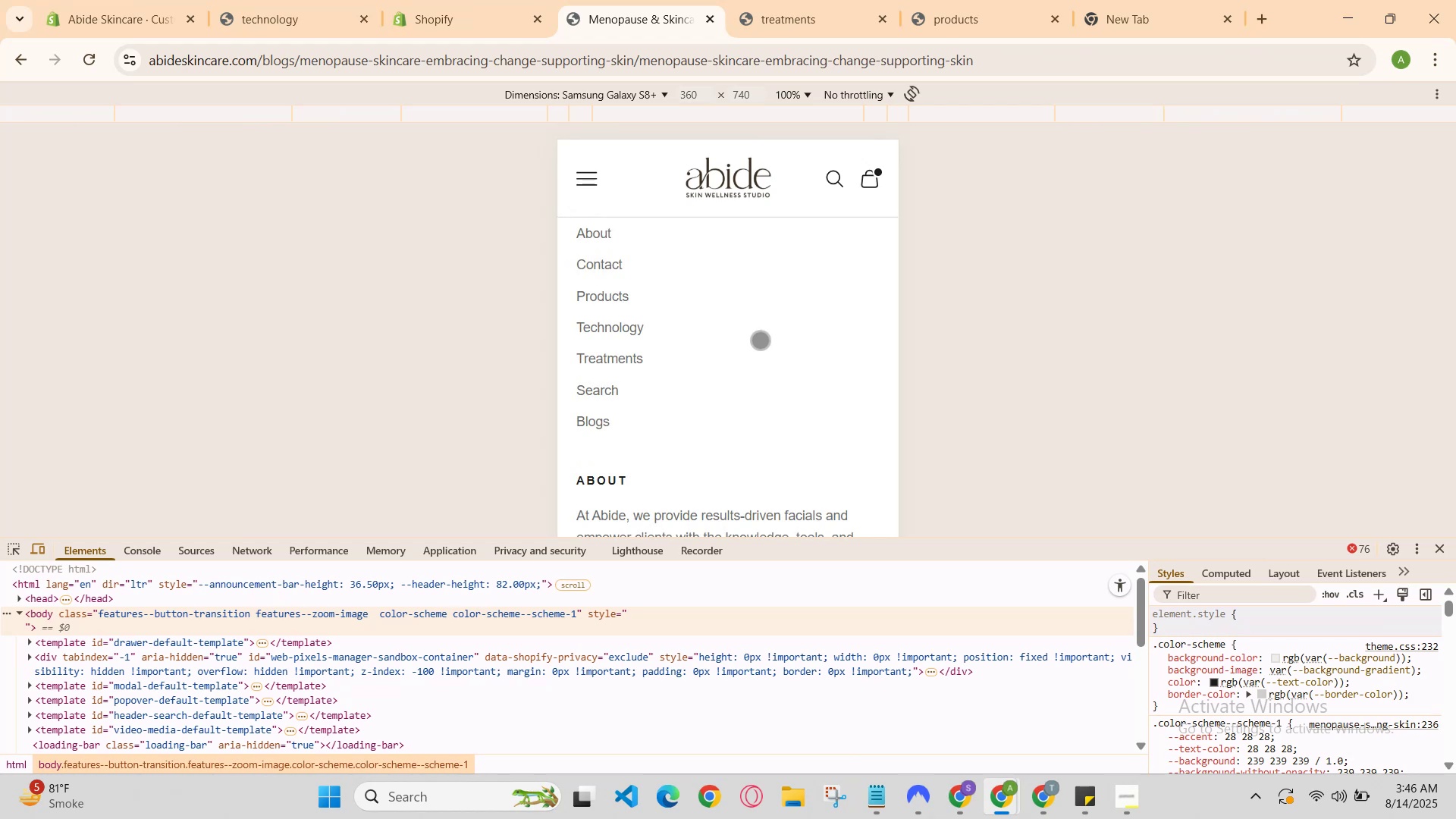 
scroll: coordinate [752, 336], scroll_direction: up, amount: 11.0
 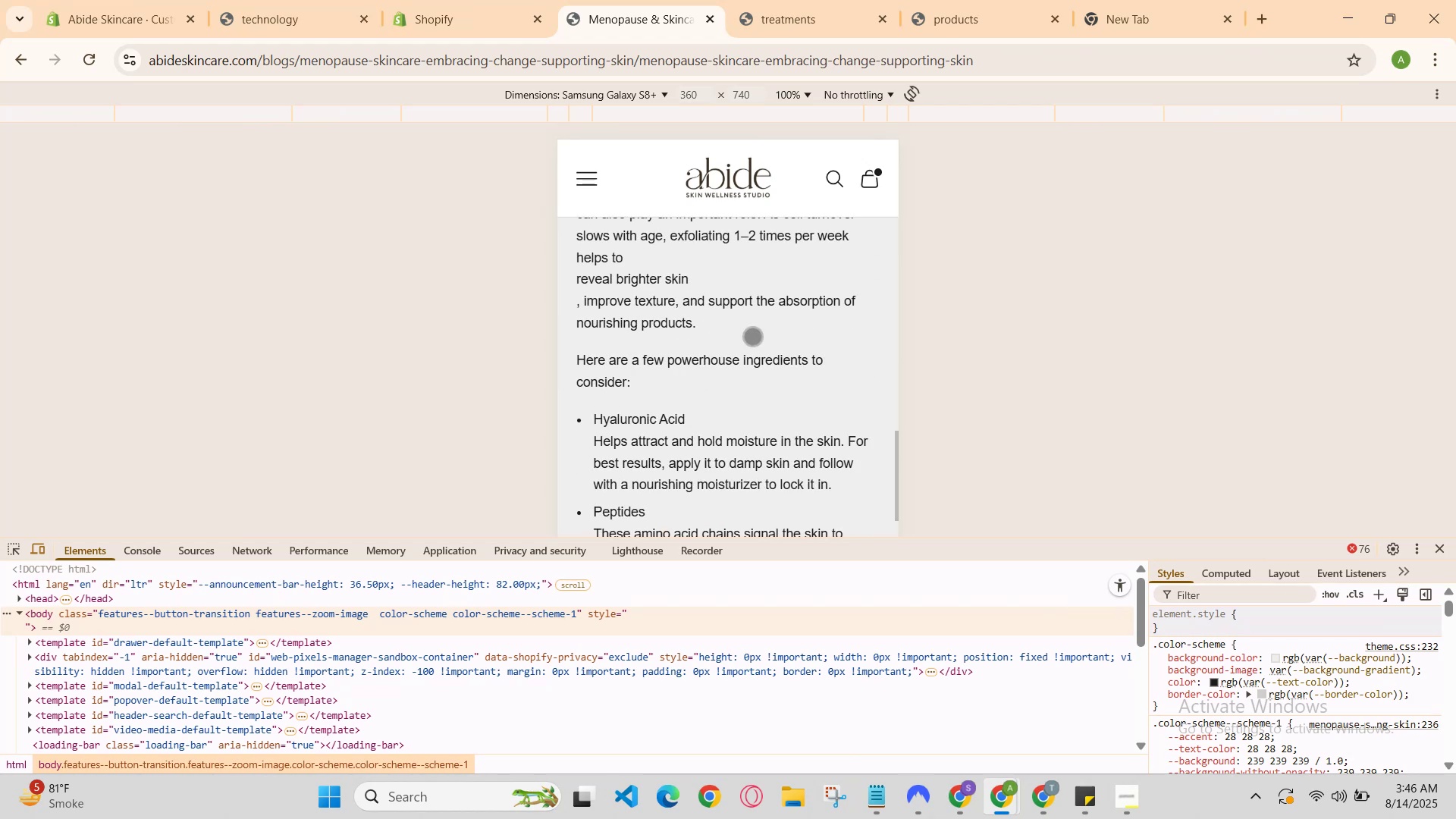 
scroll: coordinate [752, 336], scroll_direction: down, amount: 2.0
 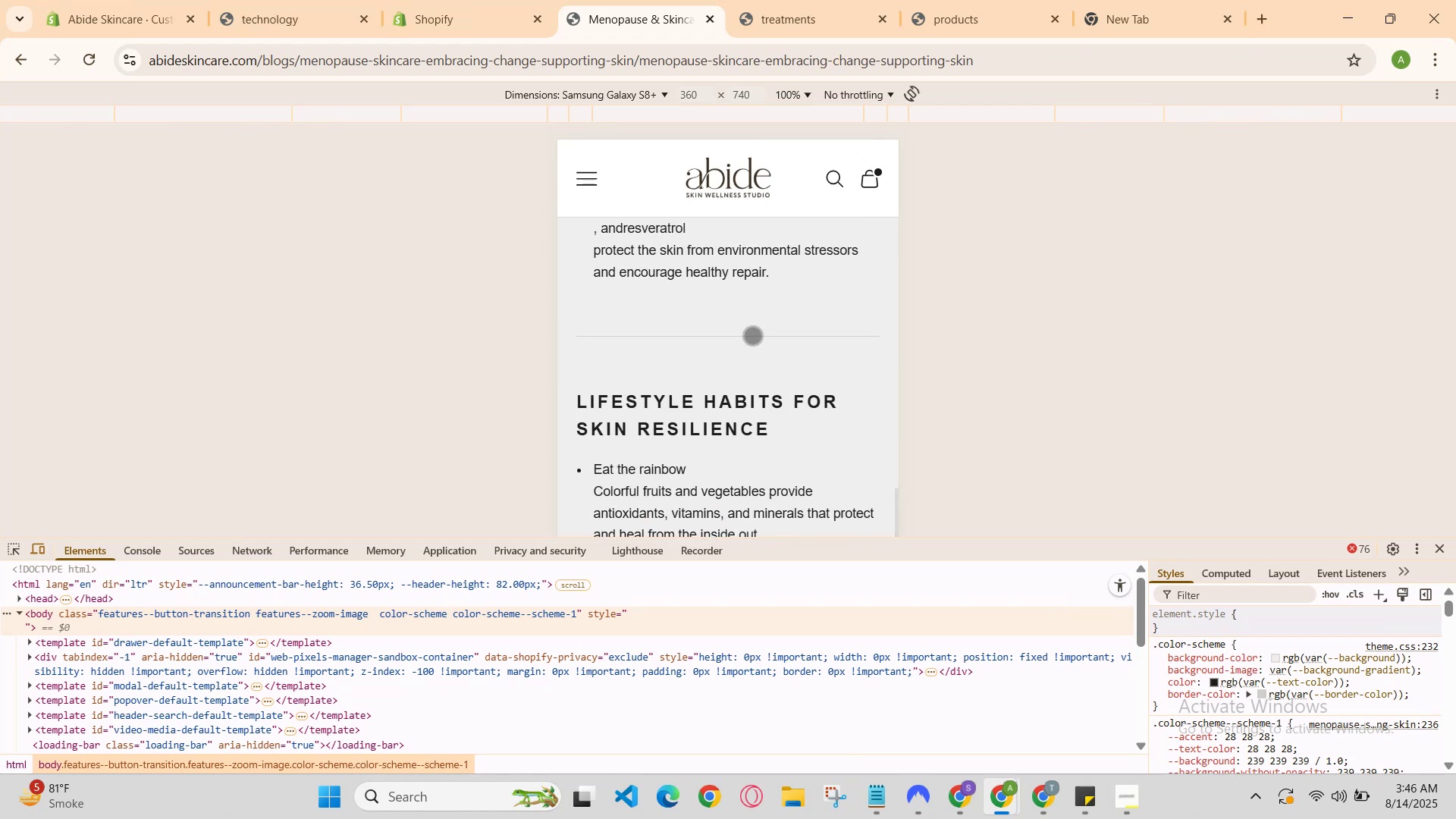 
scroll: coordinate [752, 335], scroll_direction: none, amount: 0.0
 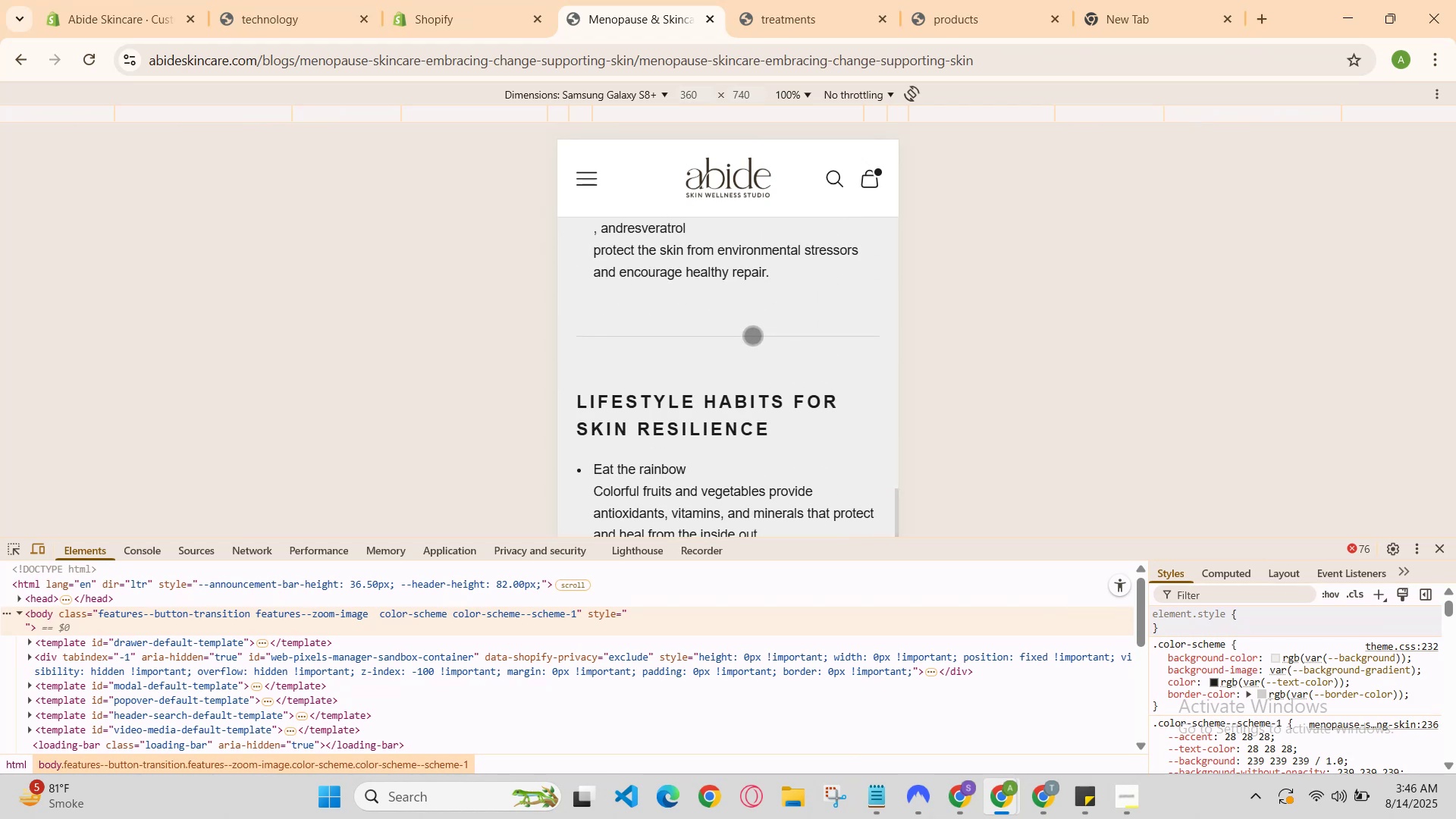 
scroll: coordinate [752, 335], scroll_direction: down, amount: 1.0
 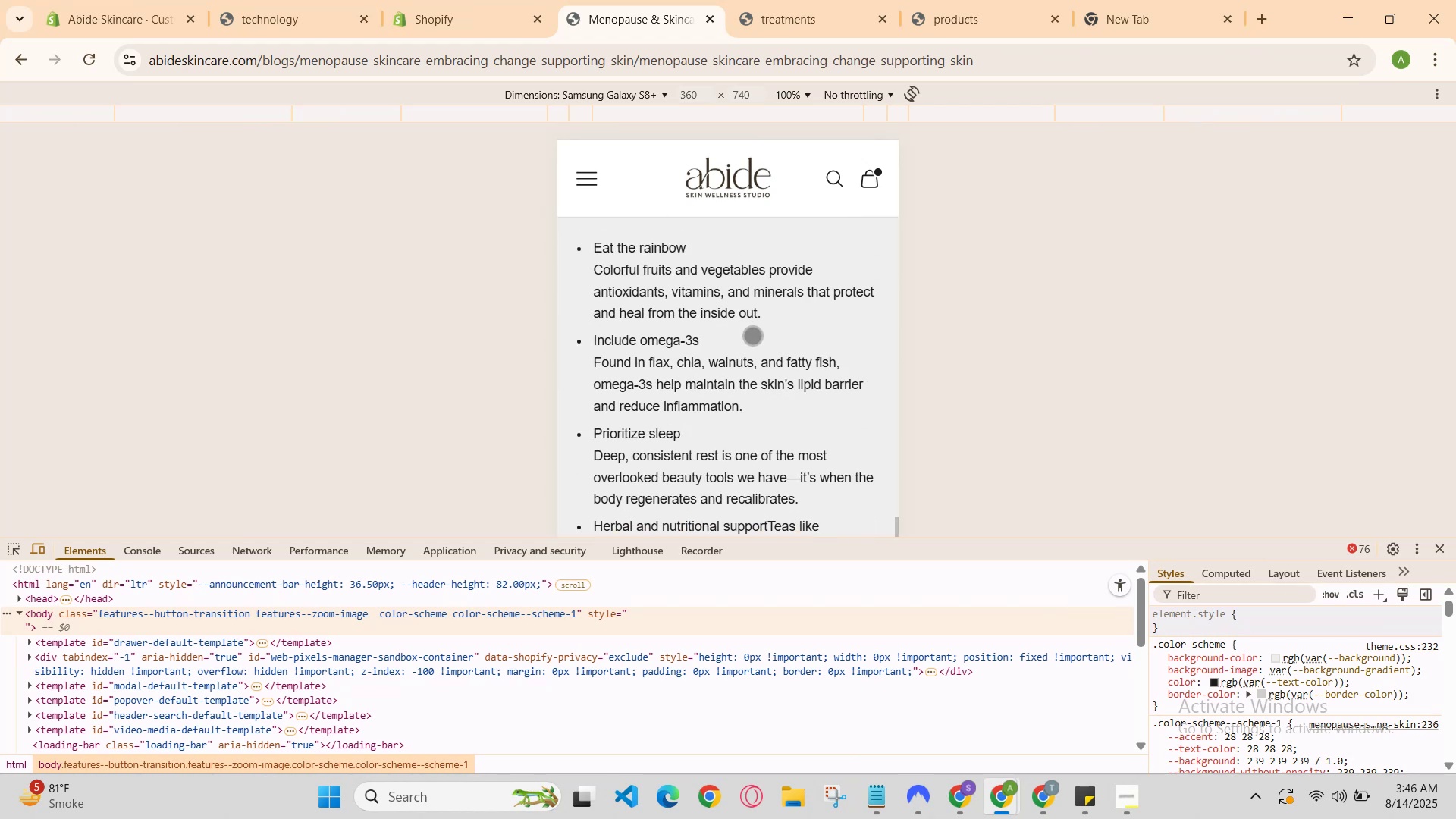 
scroll: coordinate [752, 335], scroll_direction: up, amount: 1.0
 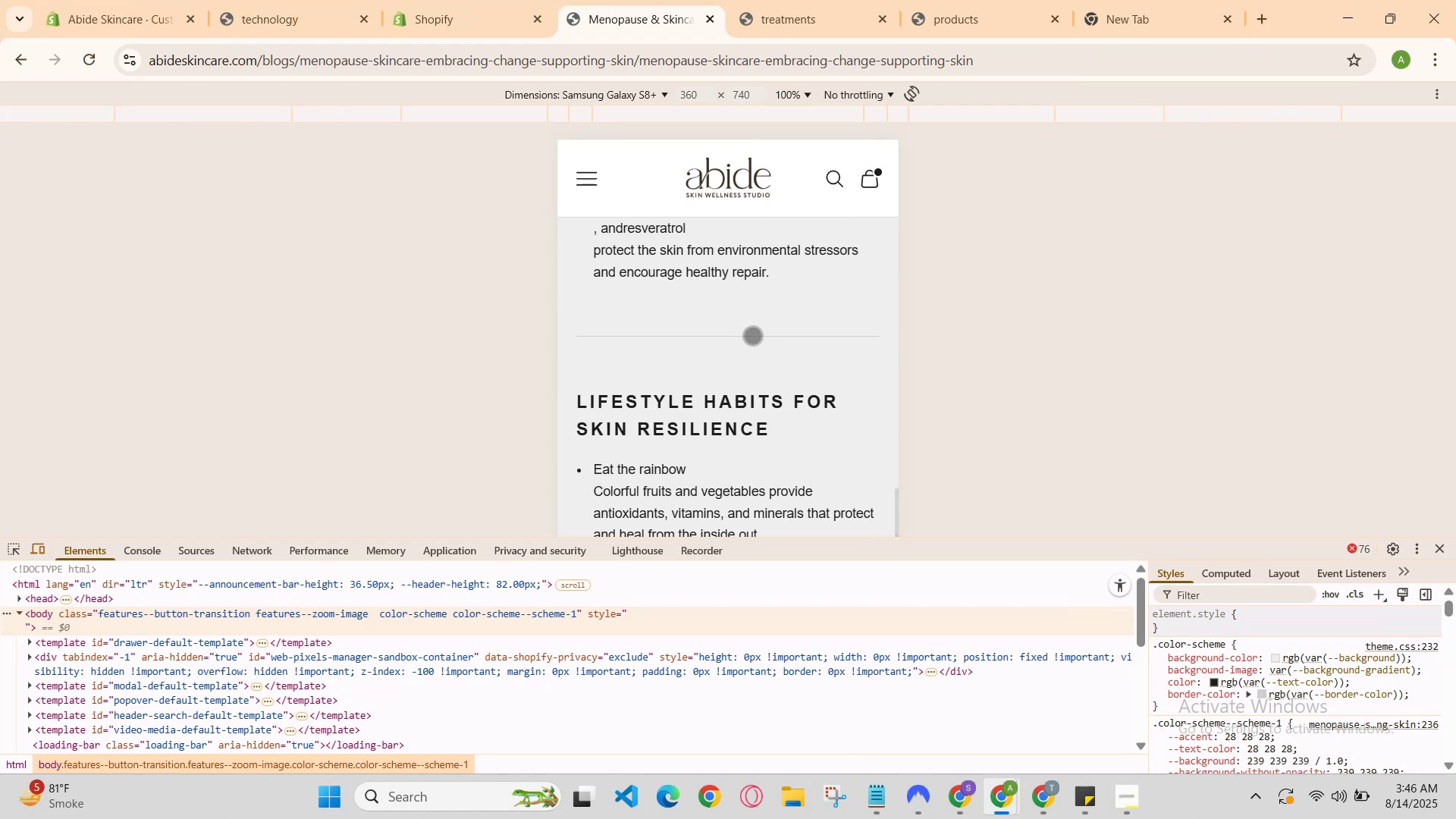 
scroll: coordinate [752, 335], scroll_direction: down, amount: 1.0
 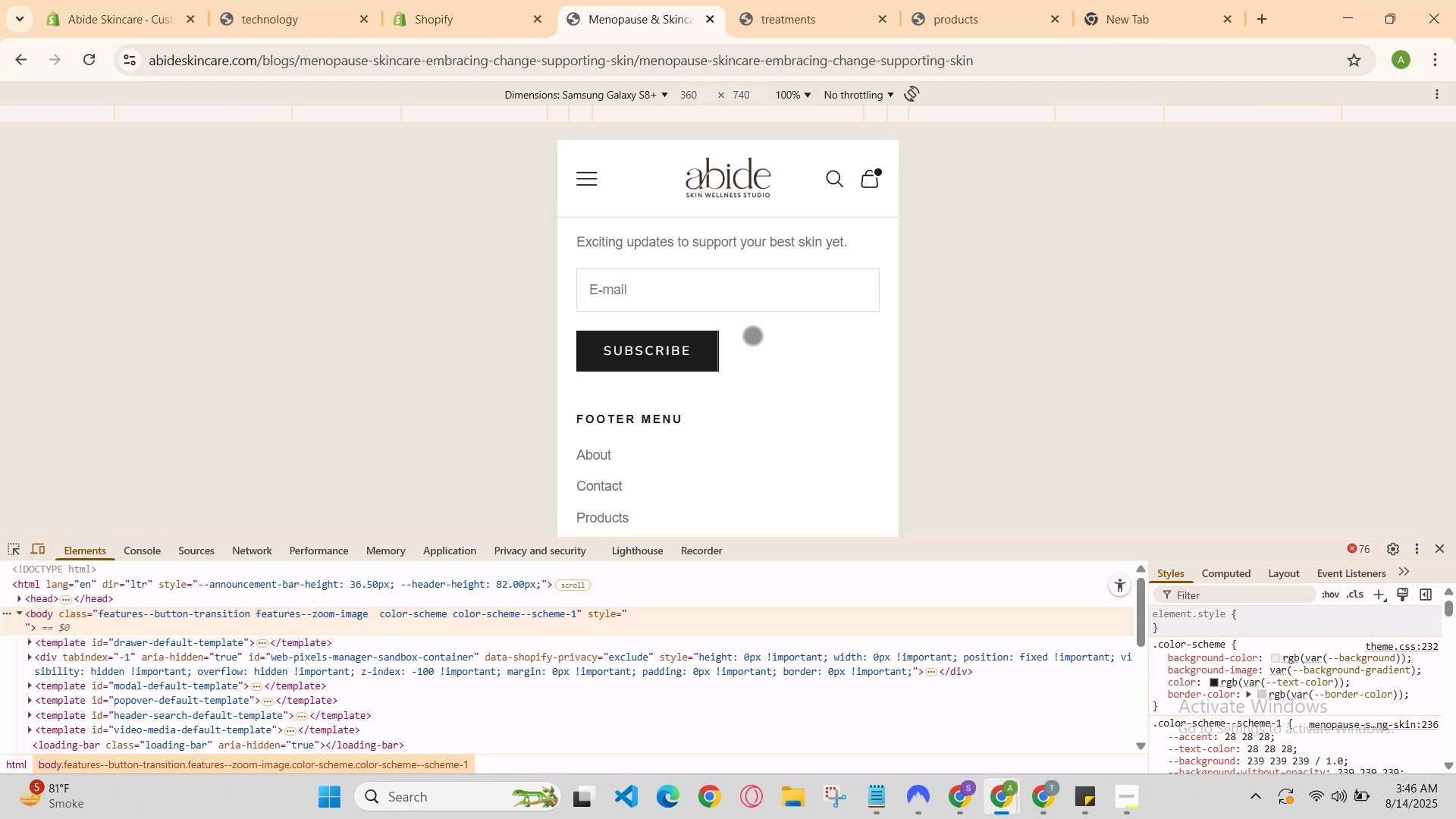 
scroll: coordinate [766, 369], scroll_direction: up, amount: 17.0
 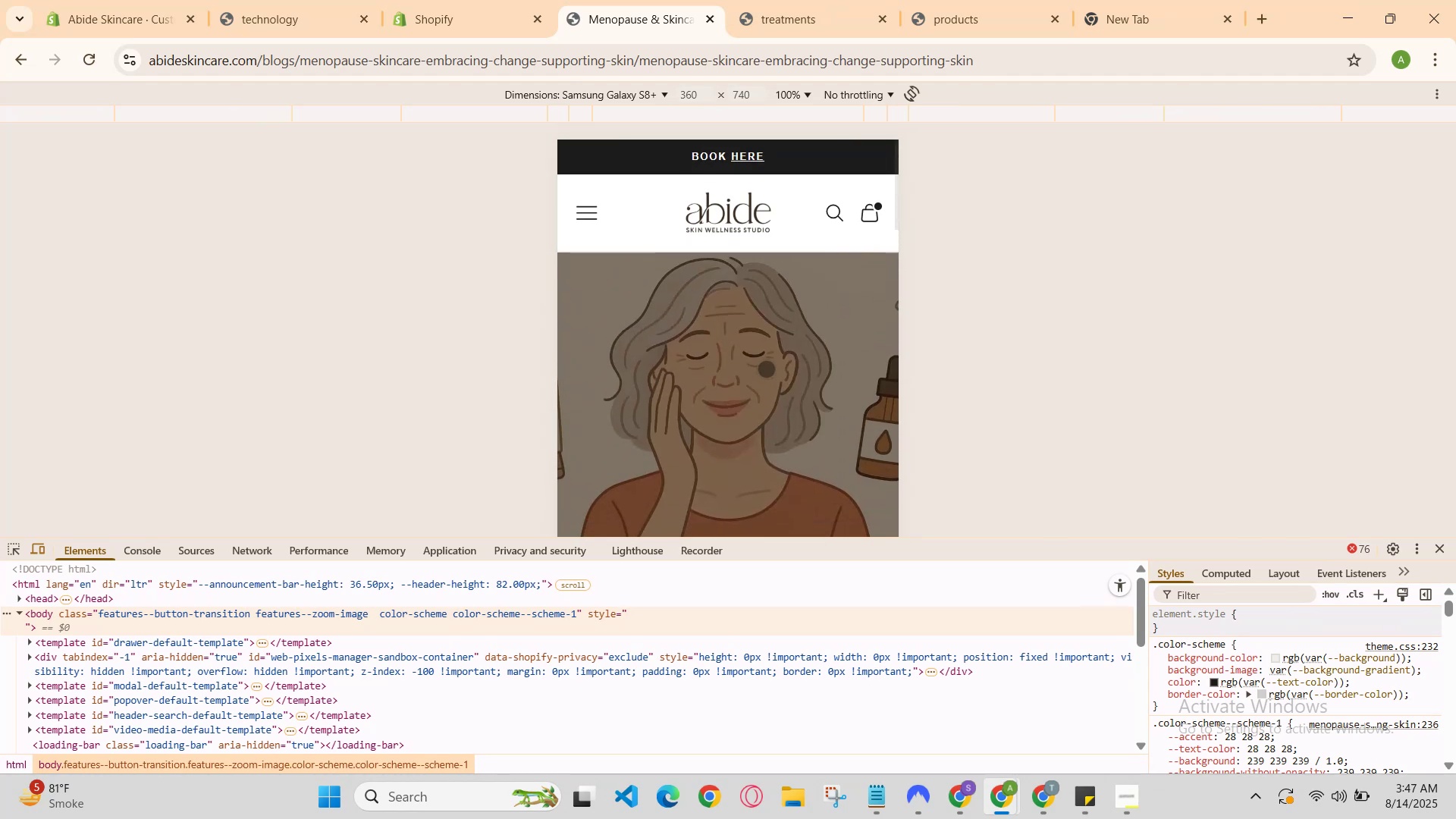 
scroll: coordinate [777, 324], scroll_direction: down, amount: 15.0
 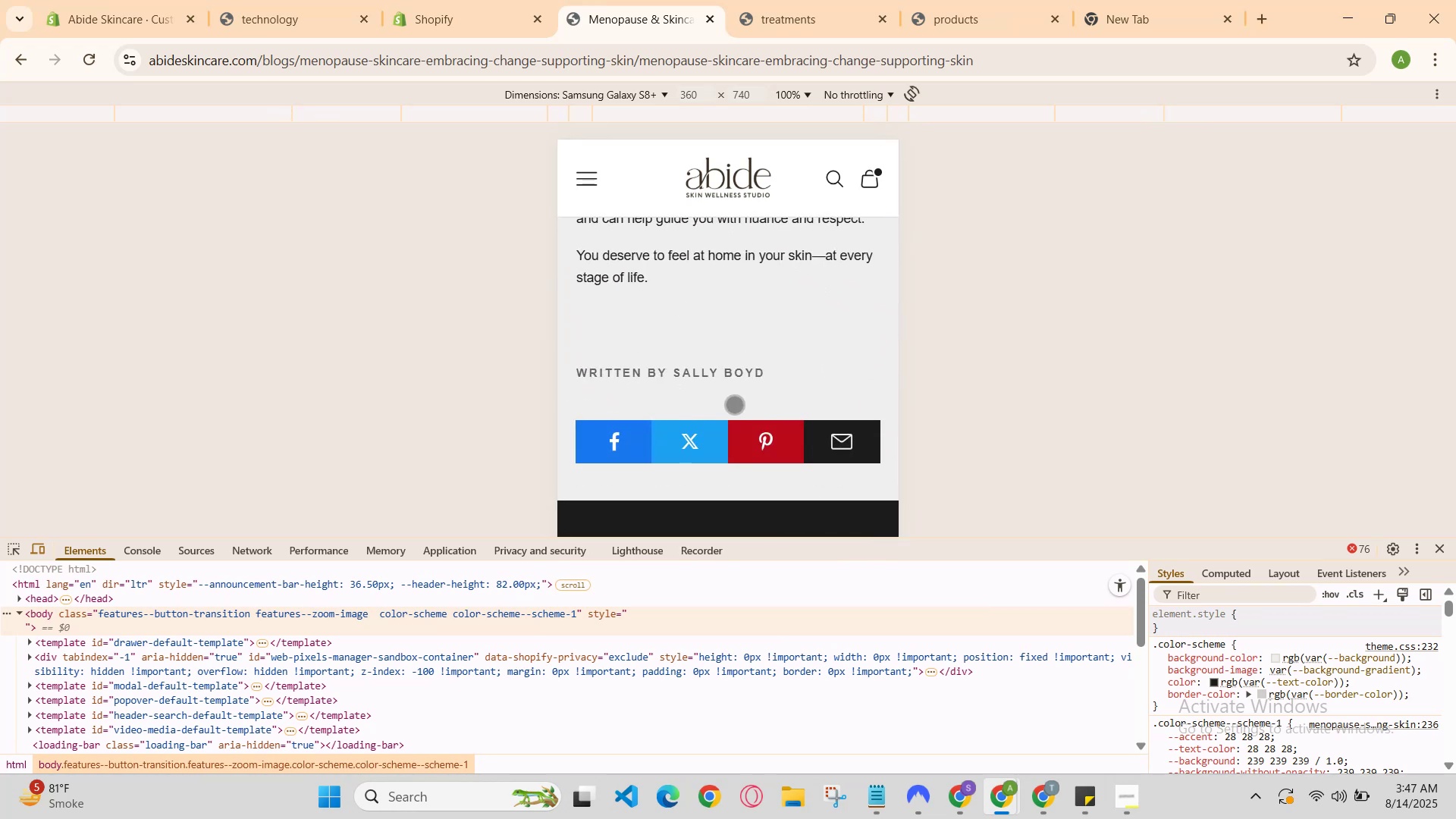 
scroll: coordinate [679, 613], scroll_direction: up, amount: 2.0
 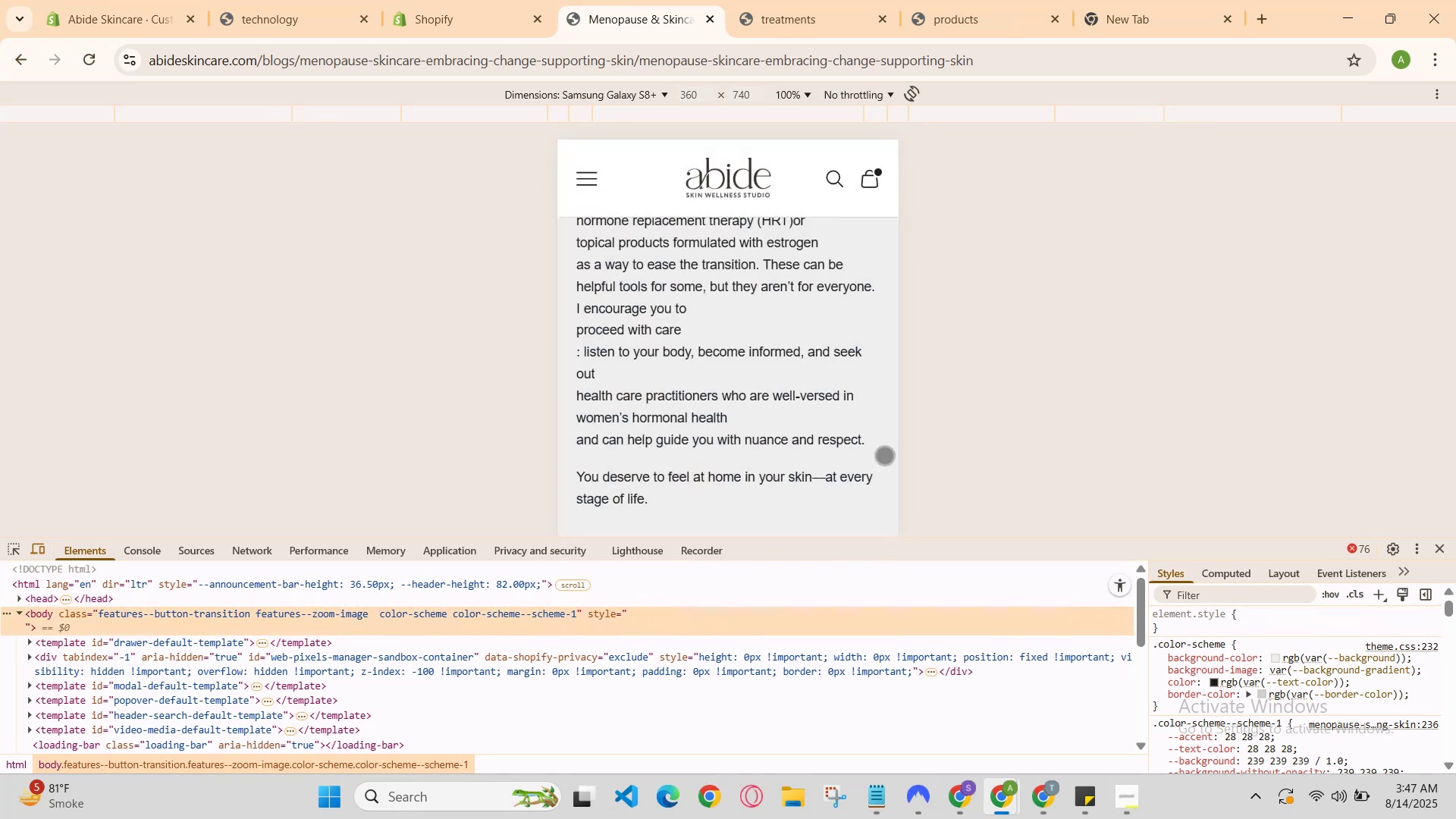 
scroll: coordinate [814, 474], scroll_direction: down, amount: 4.0
 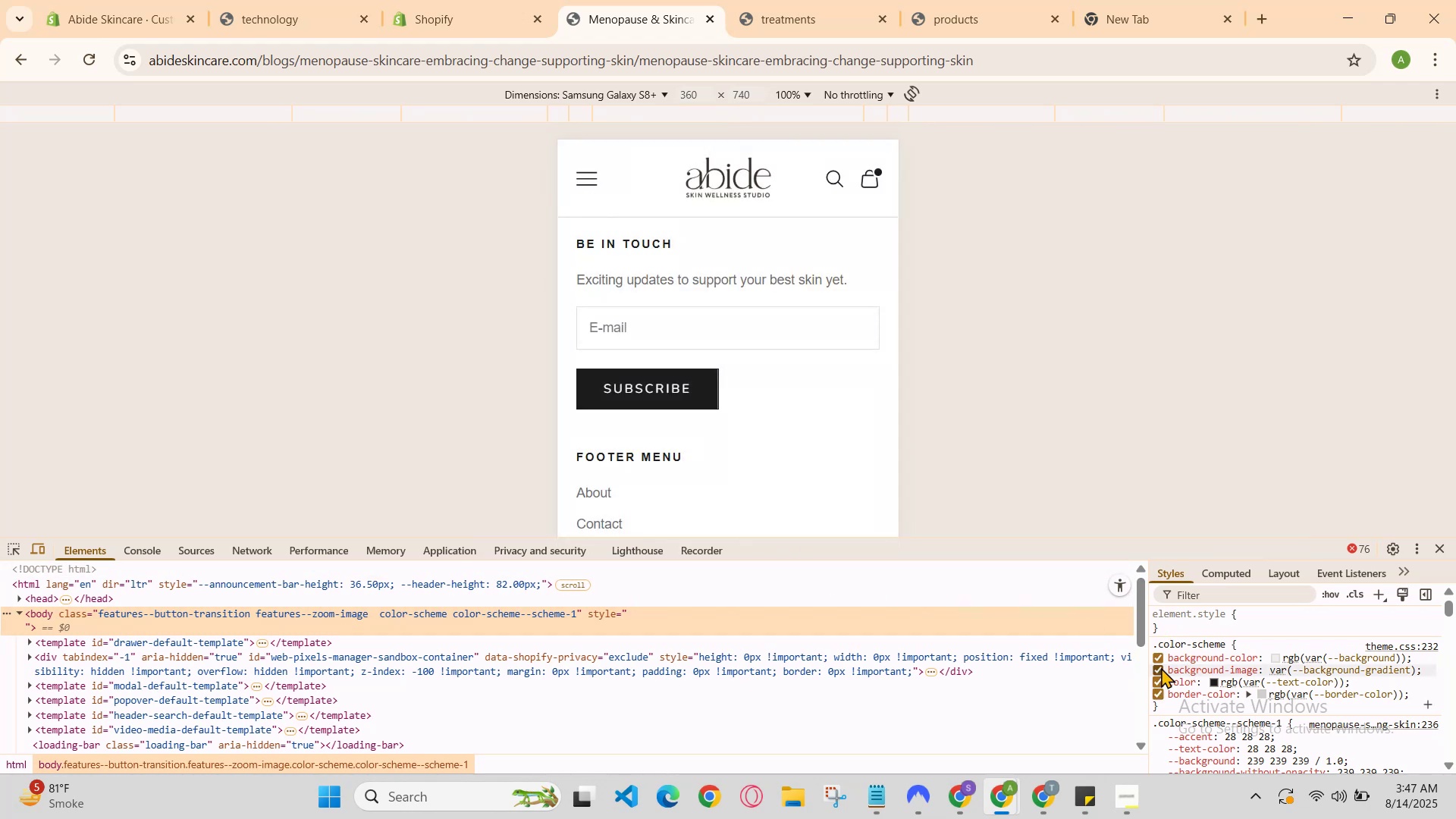 
left_click([1156, 657])
 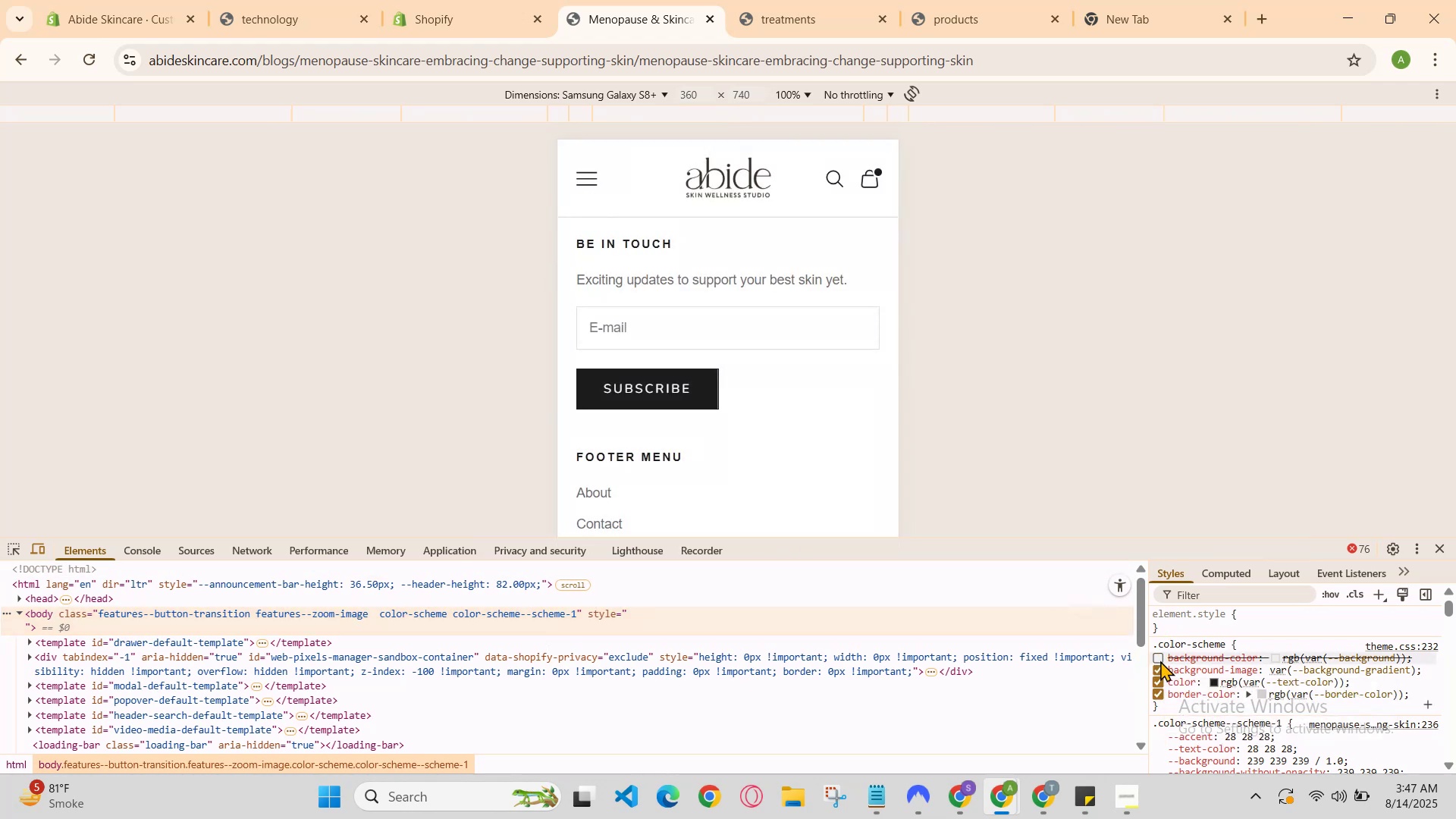 
left_click([1160, 661])
 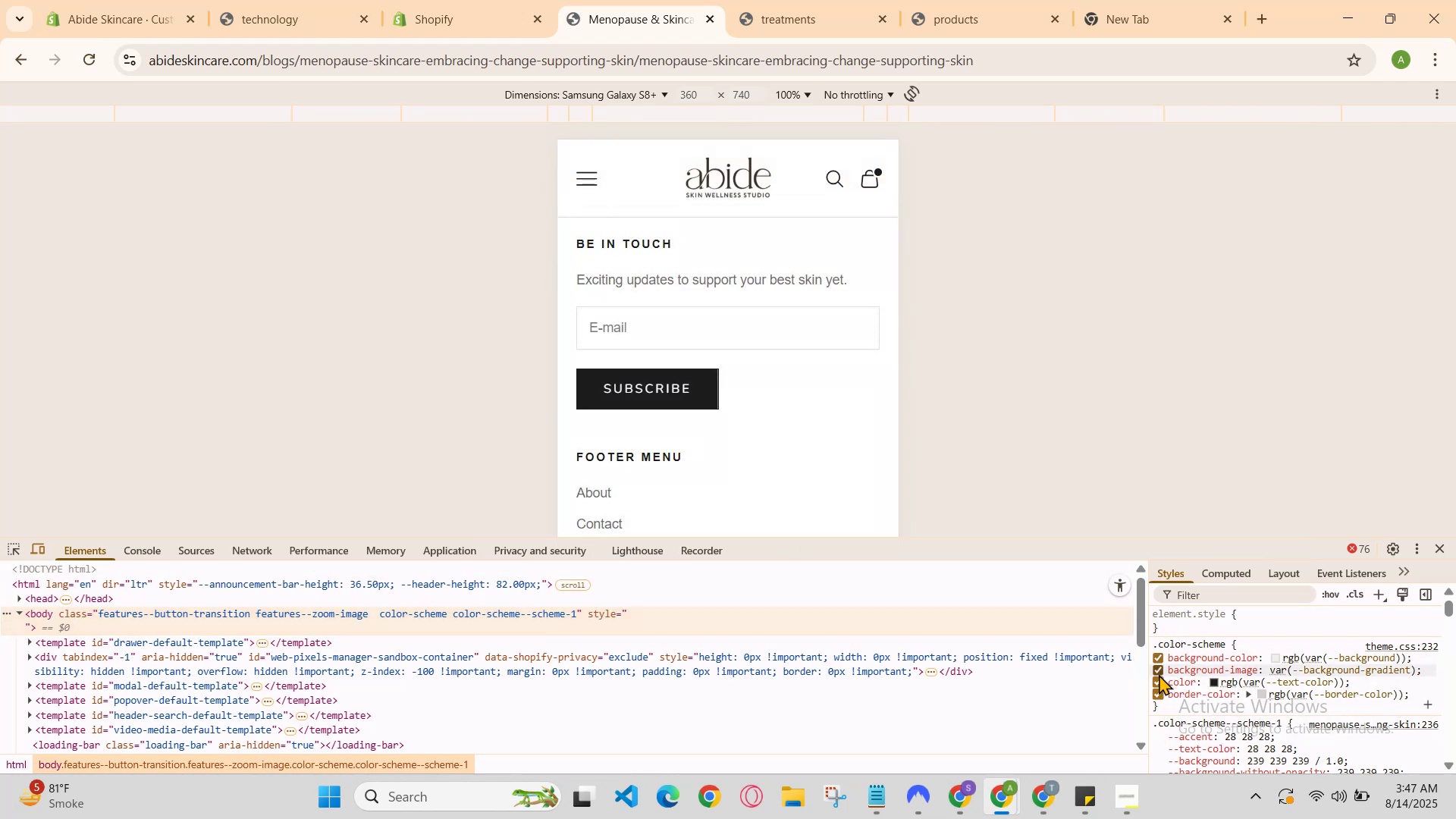 
left_click([1159, 674])
 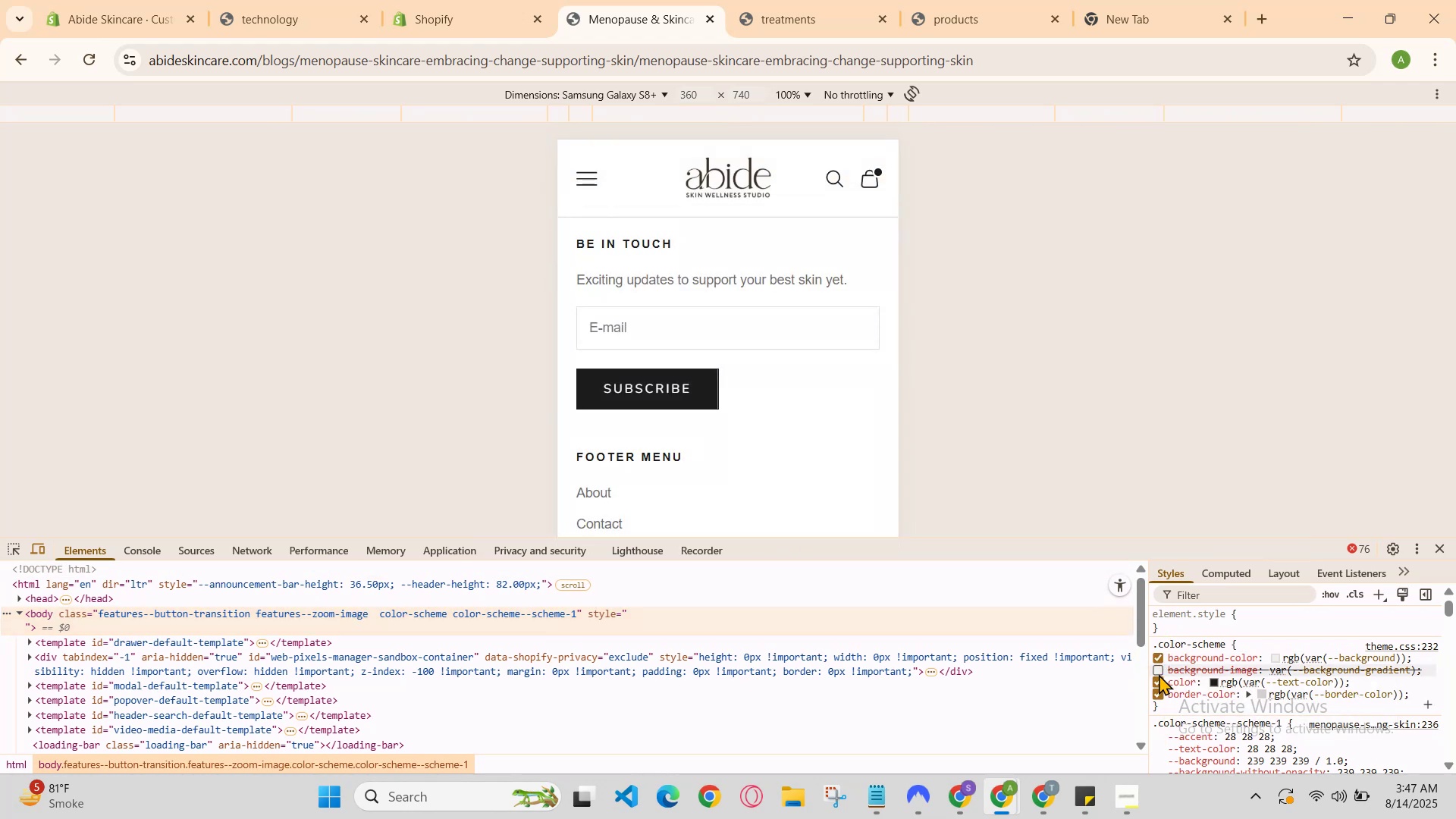 
left_click([1159, 674])
 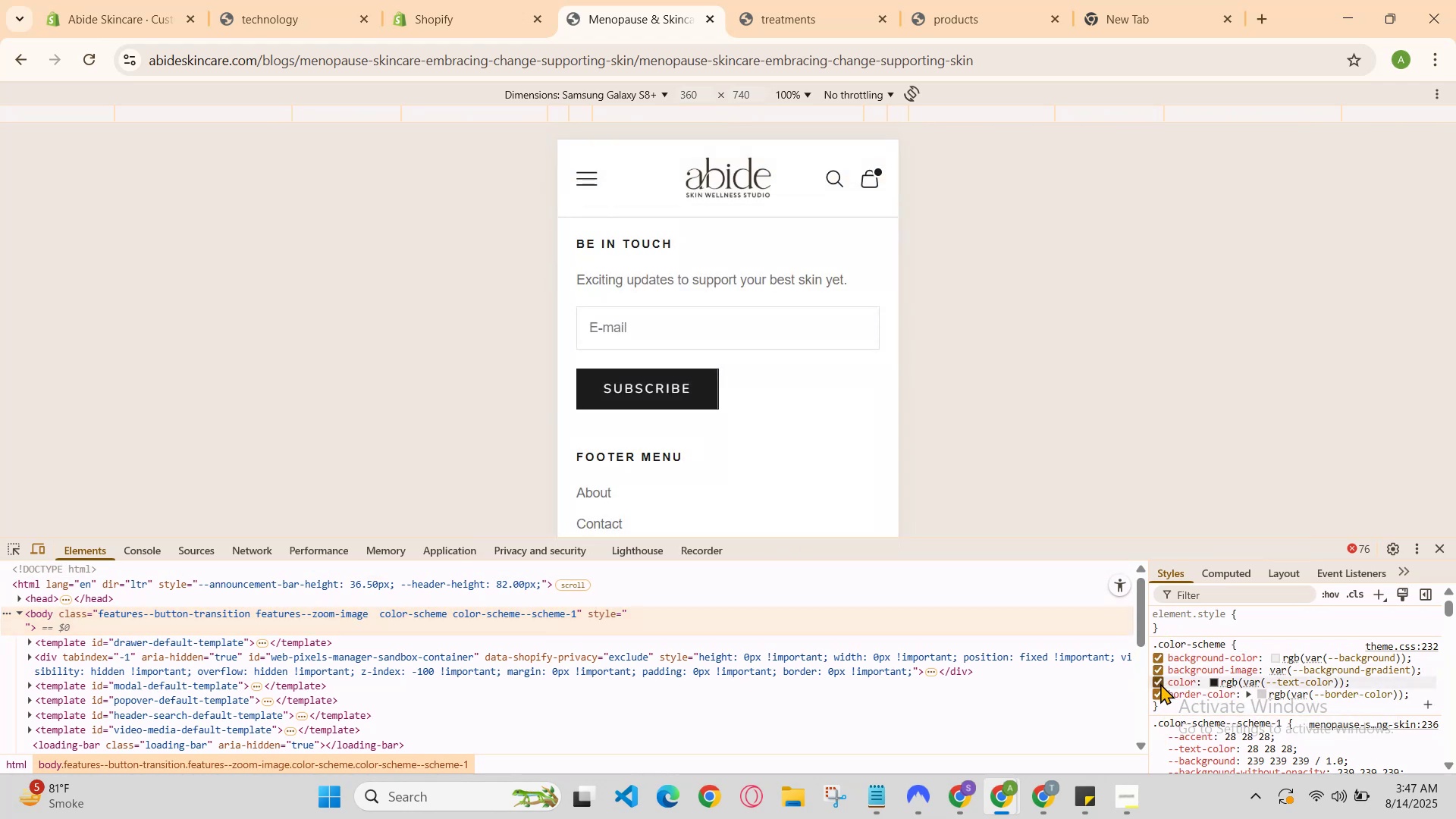 
left_click([1160, 684])
 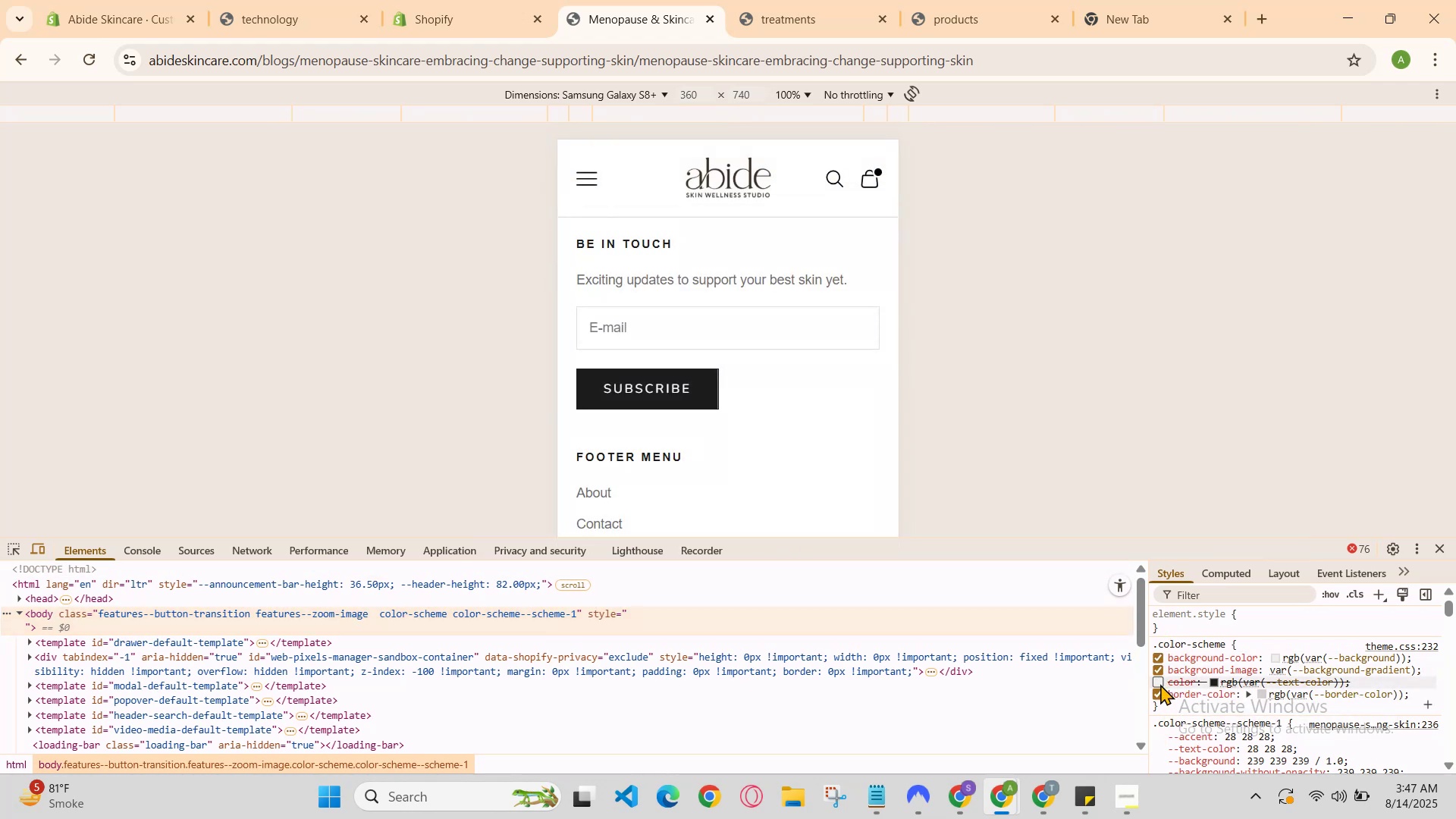 
left_click([1160, 684])
 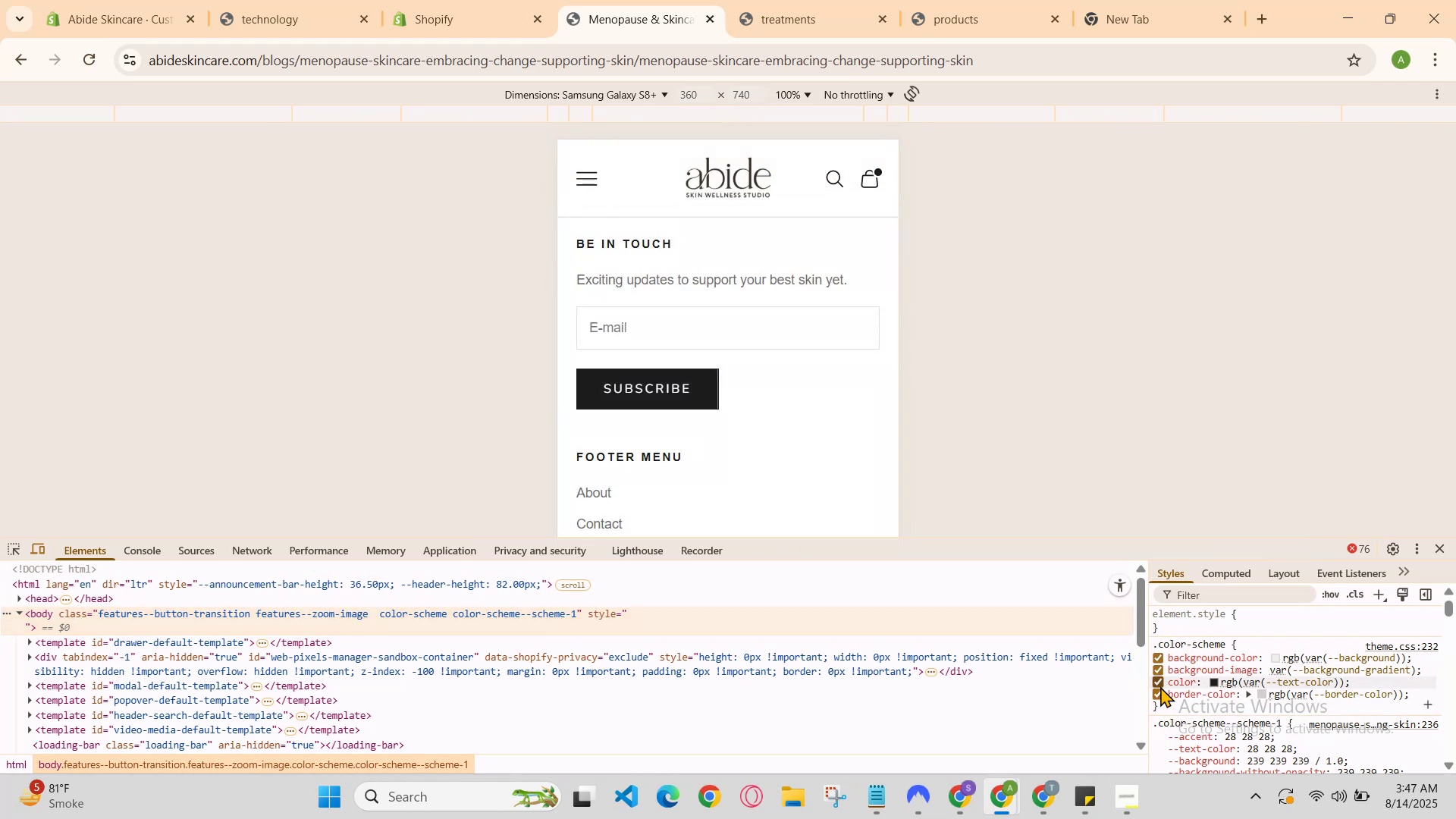 
left_click([1159, 696])
 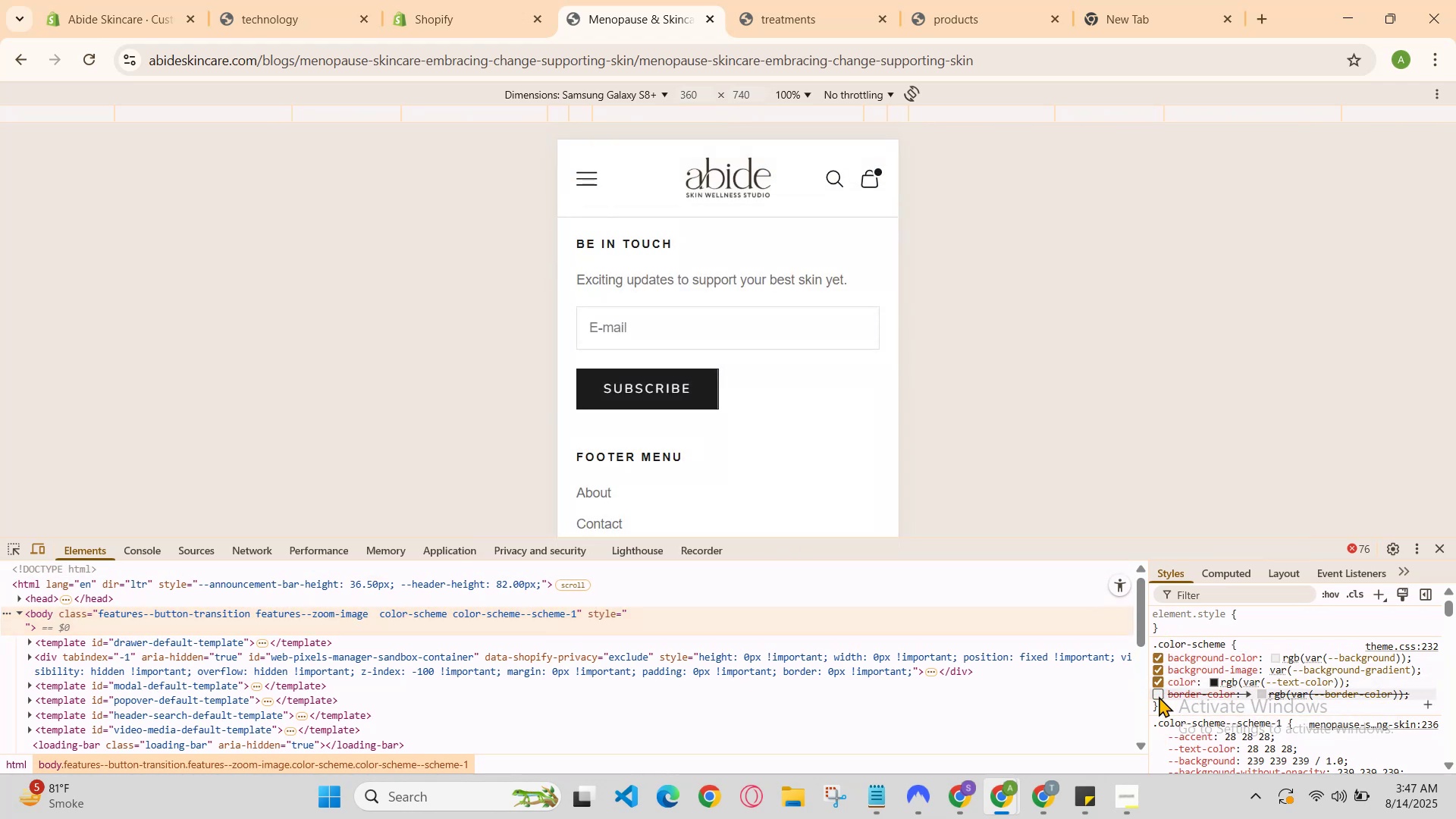 
left_click([1159, 696])
 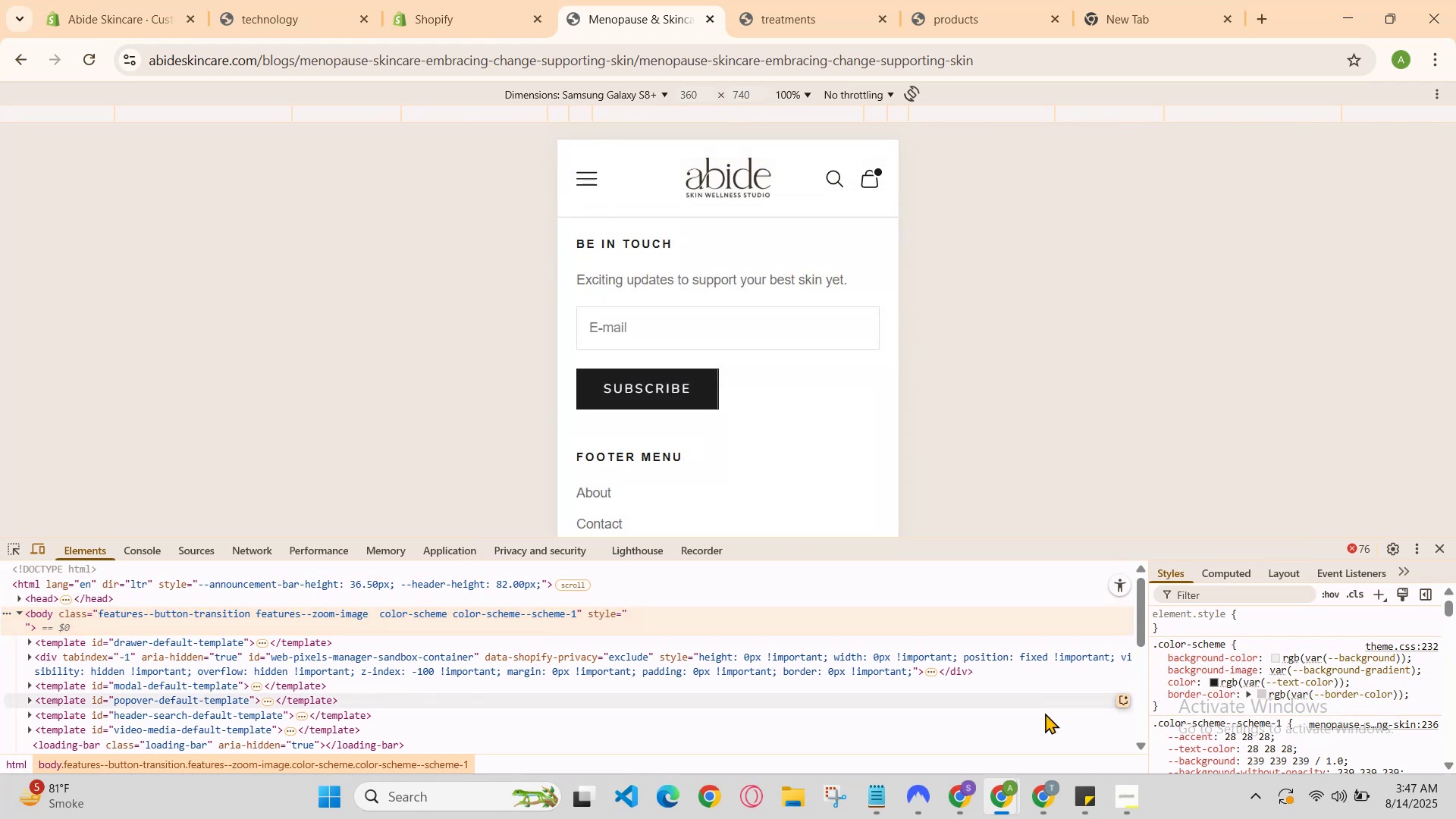 
scroll: coordinate [972, 716], scroll_direction: up, amount: 1.0
 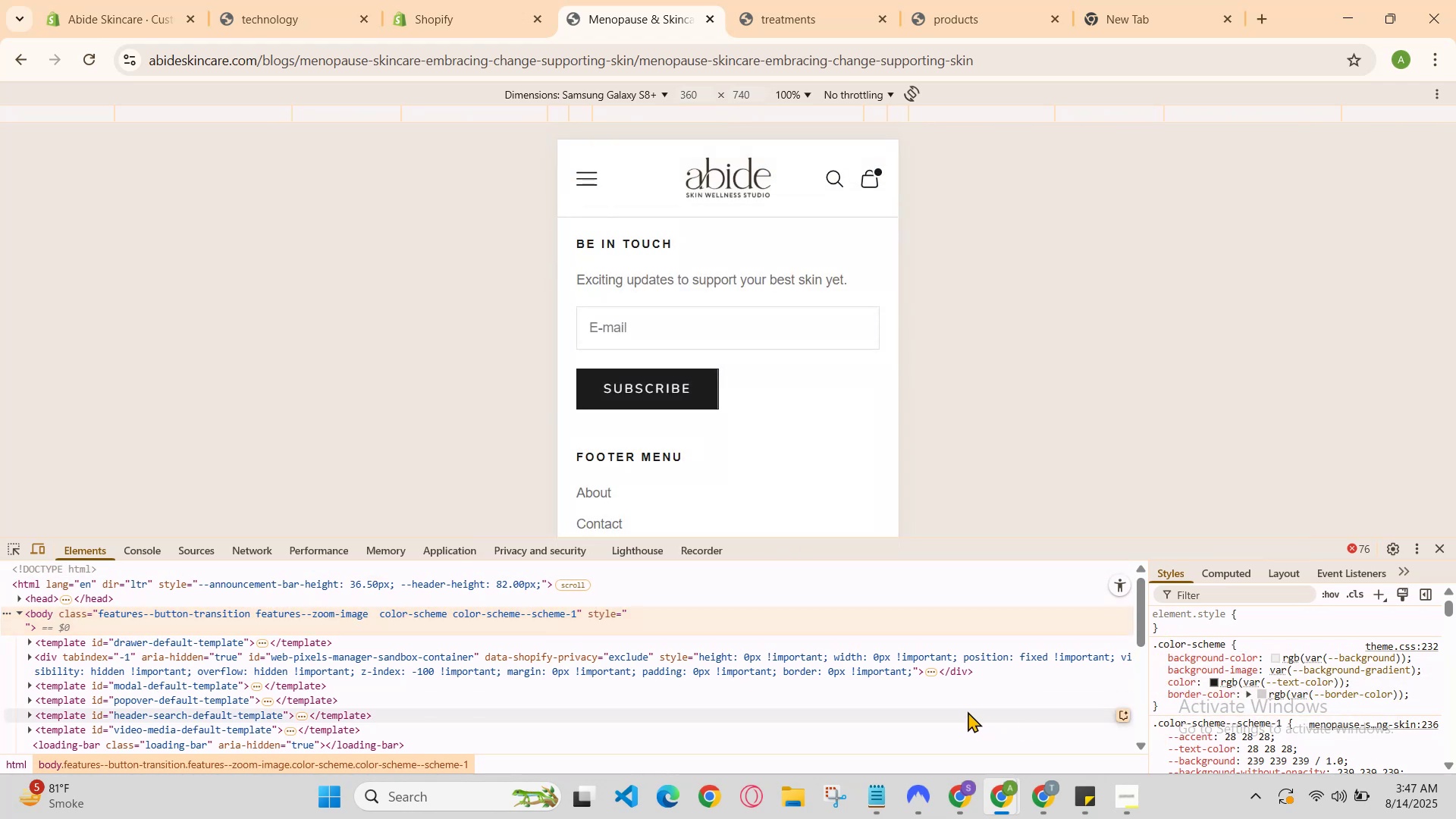 
scroll: coordinate [940, 666], scroll_direction: down, amount: 2.0
 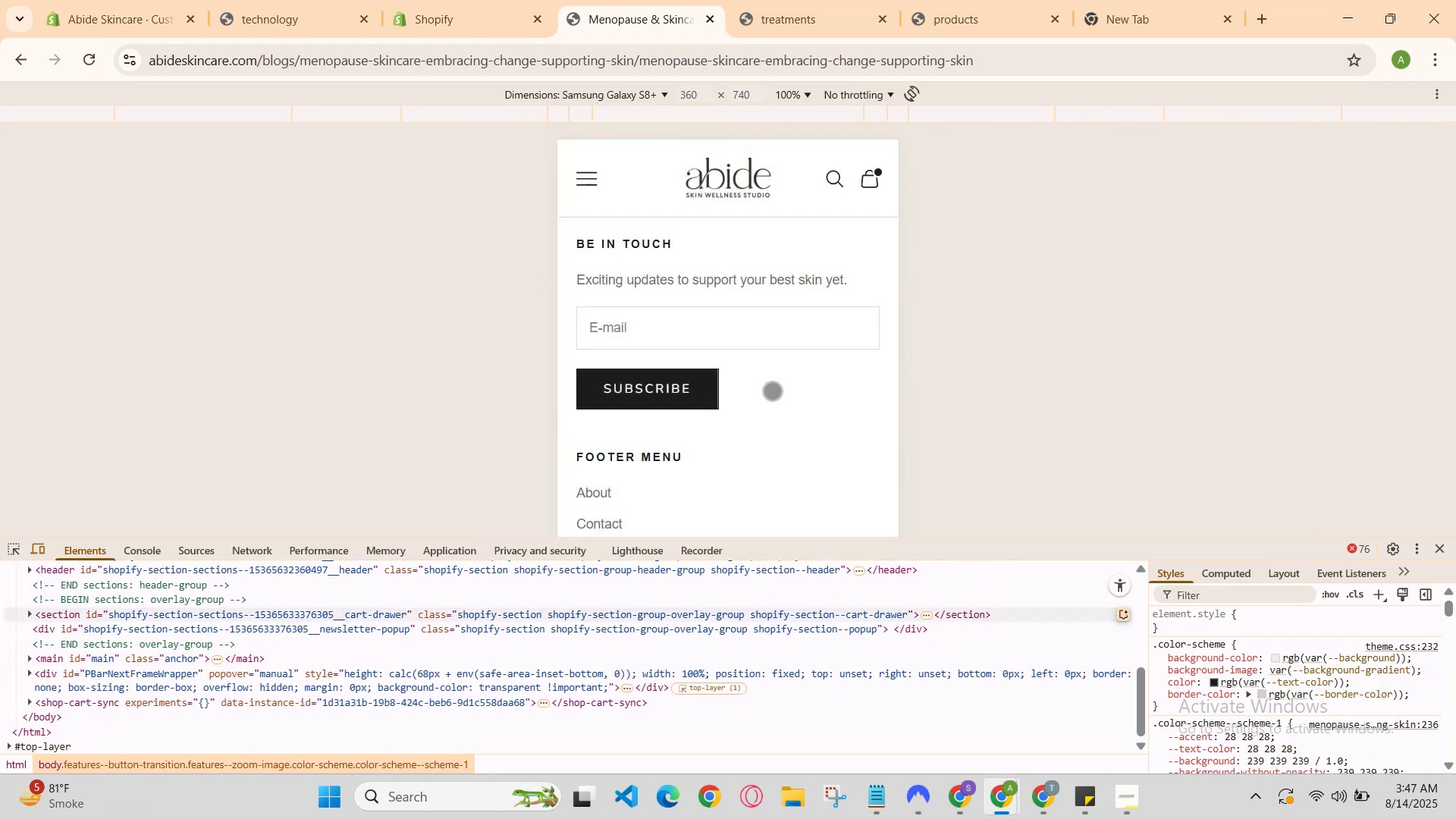 
scroll: coordinate [759, 331], scroll_direction: up, amount: 7.0
 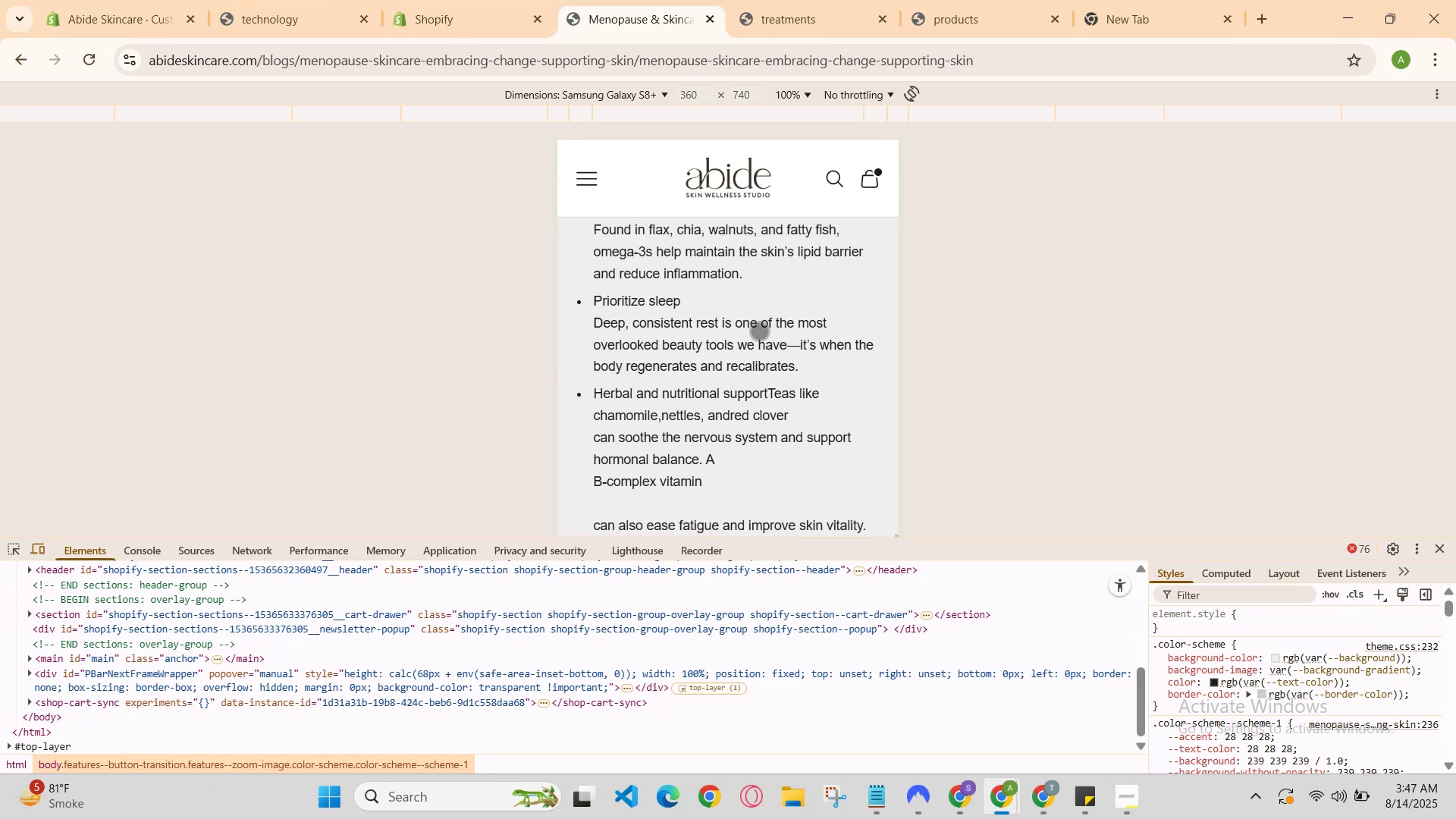 
key(Control+R)
 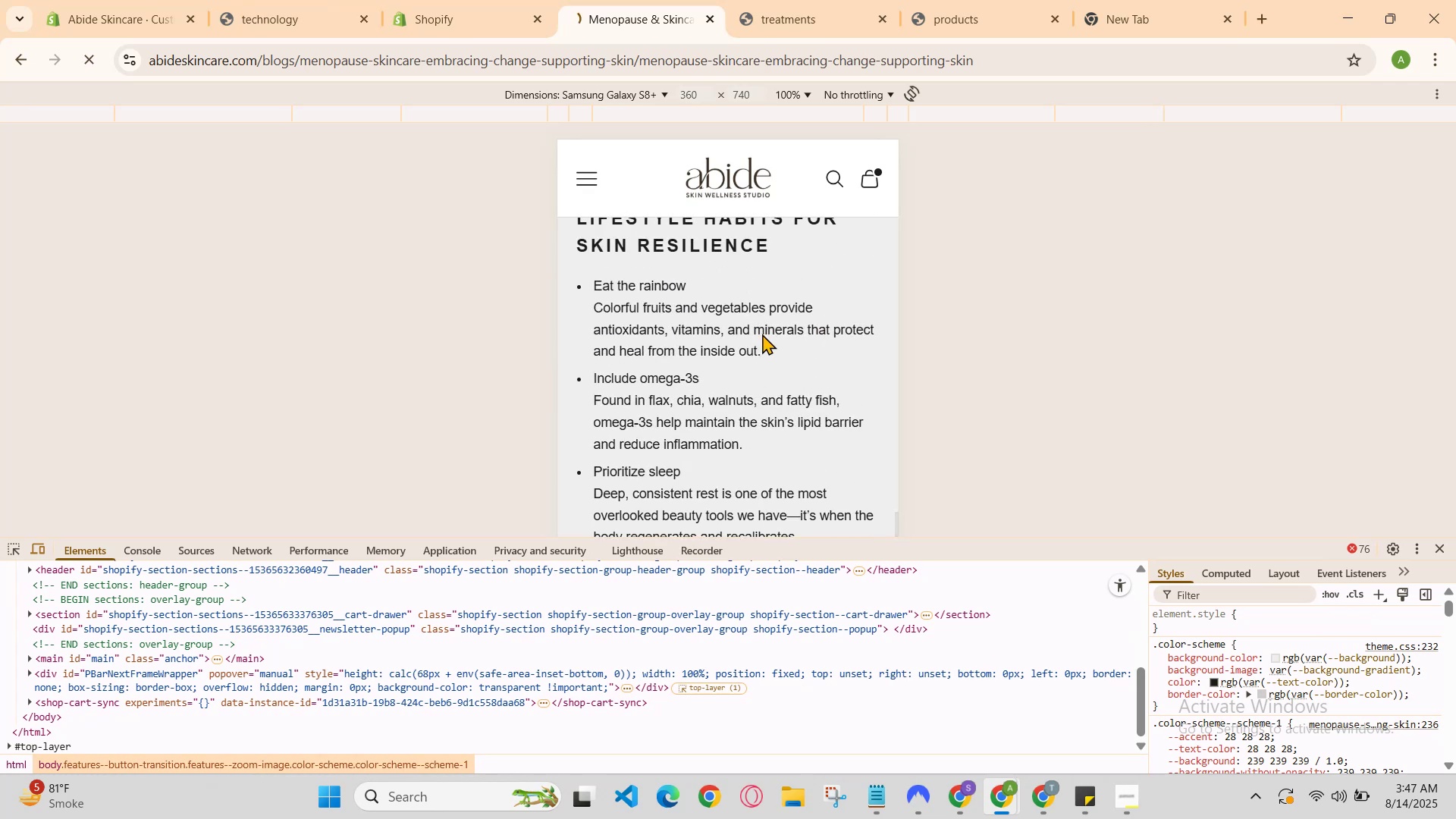 
scroll: coordinate [762, 334], scroll_direction: up, amount: 3.0
 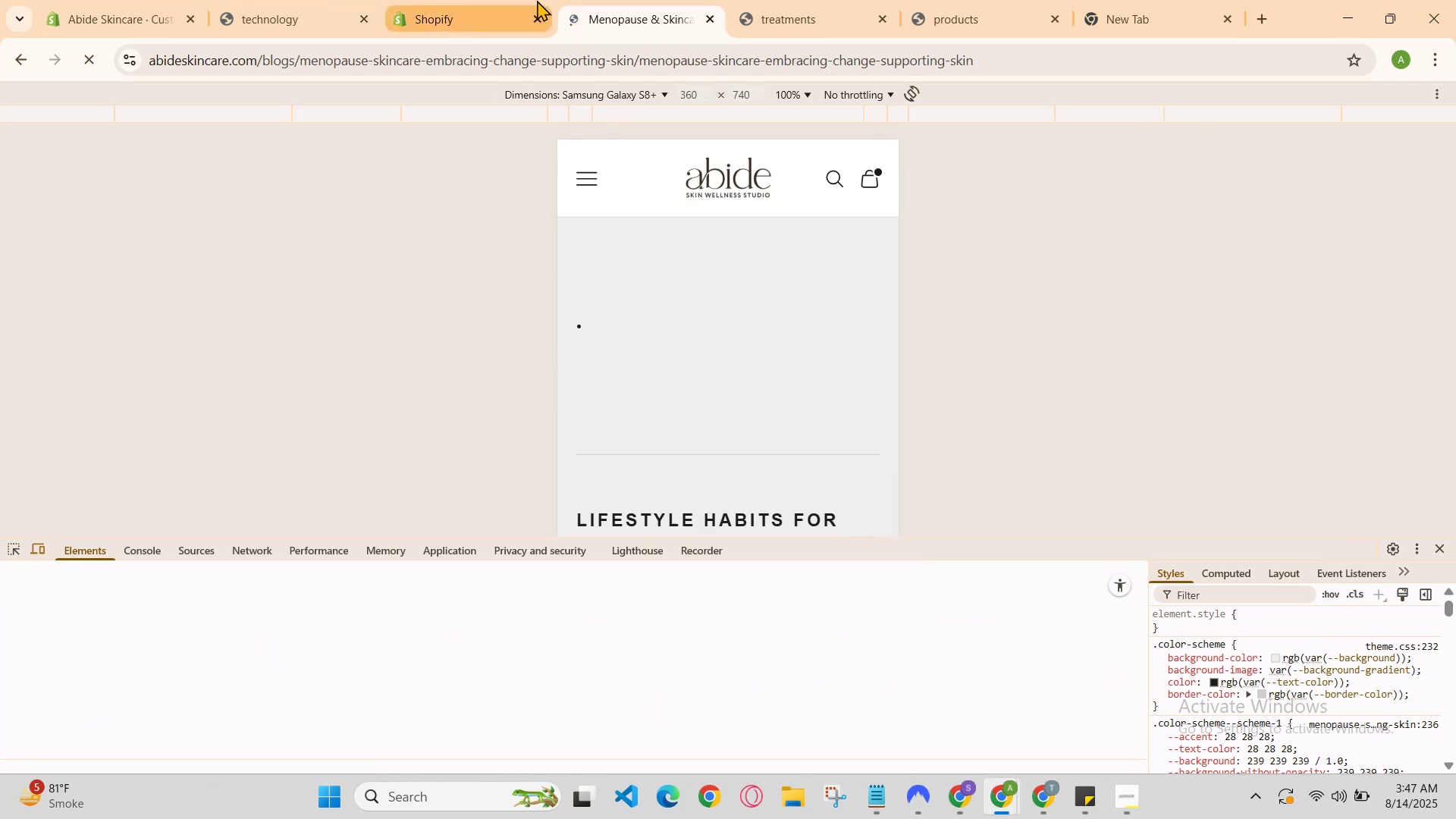 
scroll: coordinate [719, 344], scroll_direction: down, amount: 15.0
 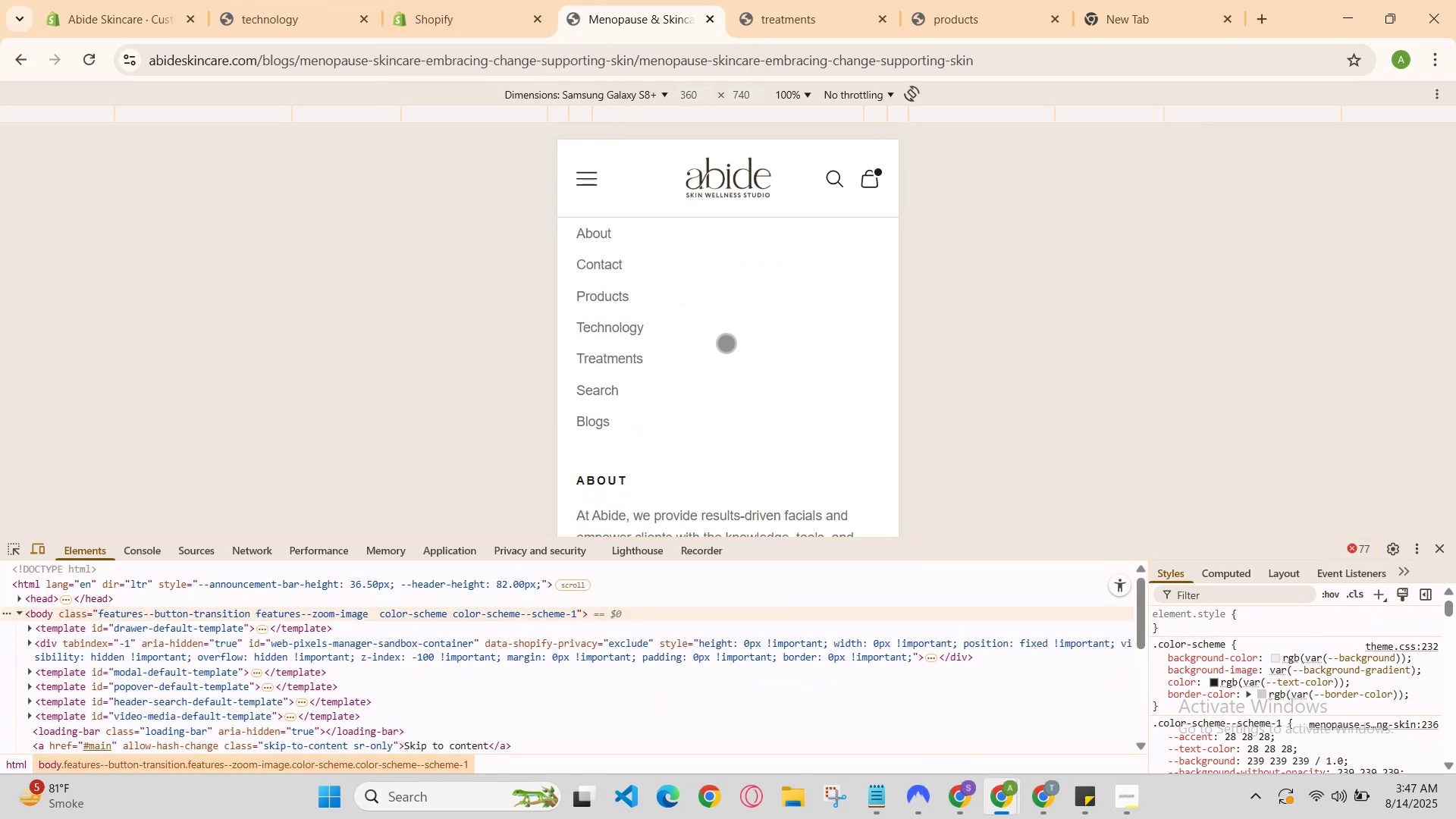 
scroll: coordinate [726, 343], scroll_direction: up, amount: 2.0
 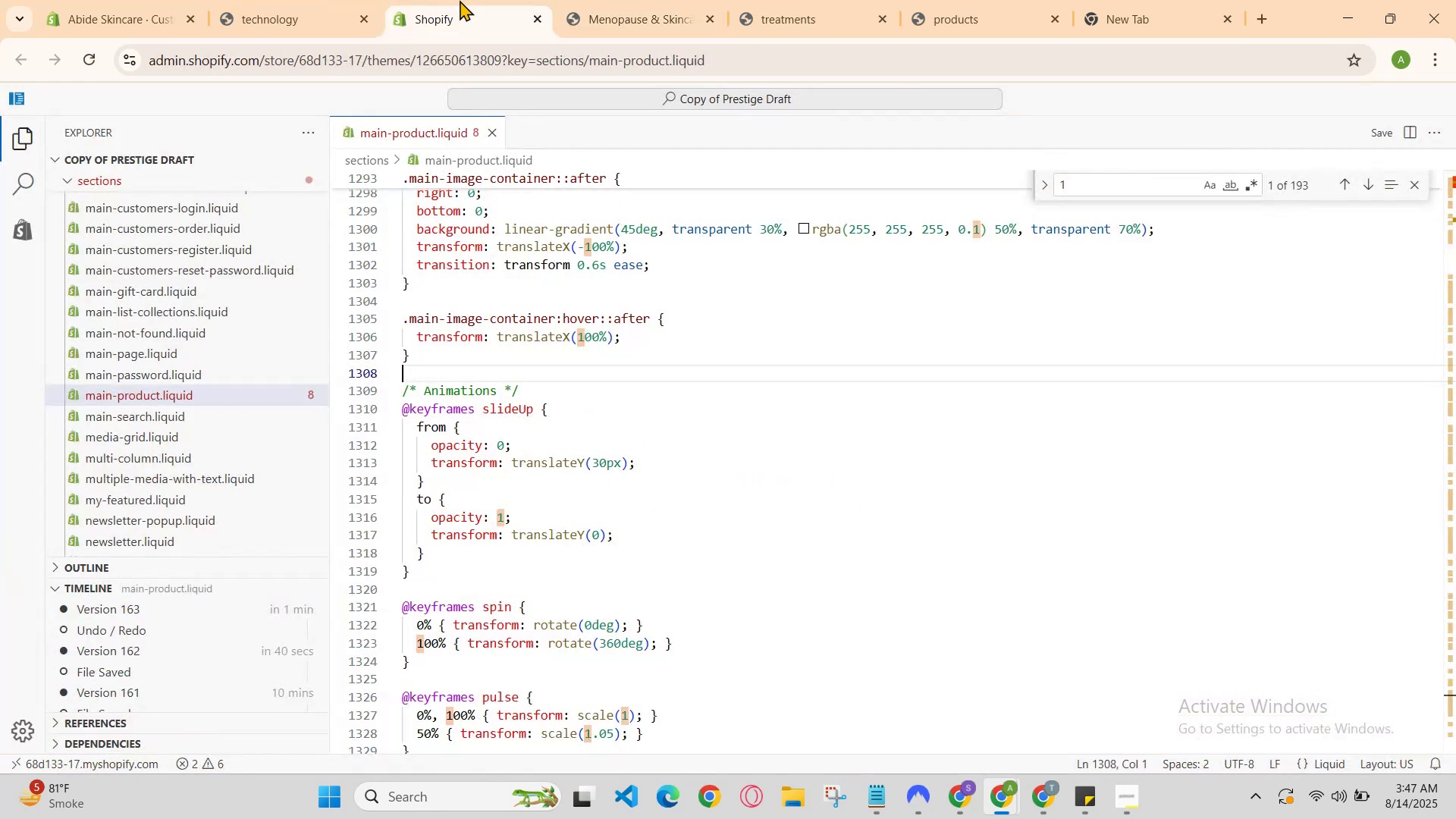 
left_click([605, 0])
 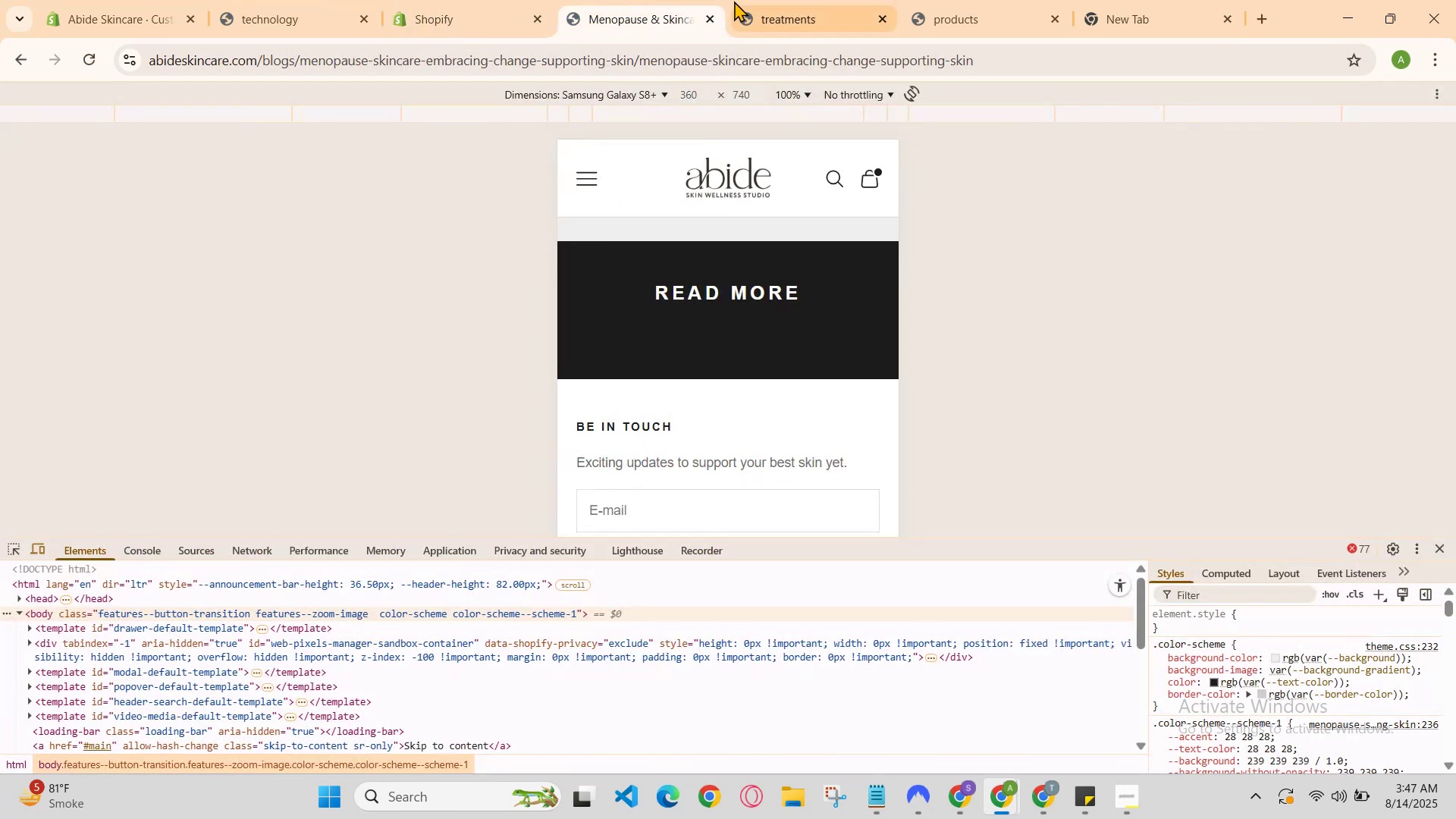 
left_click([758, 0])
 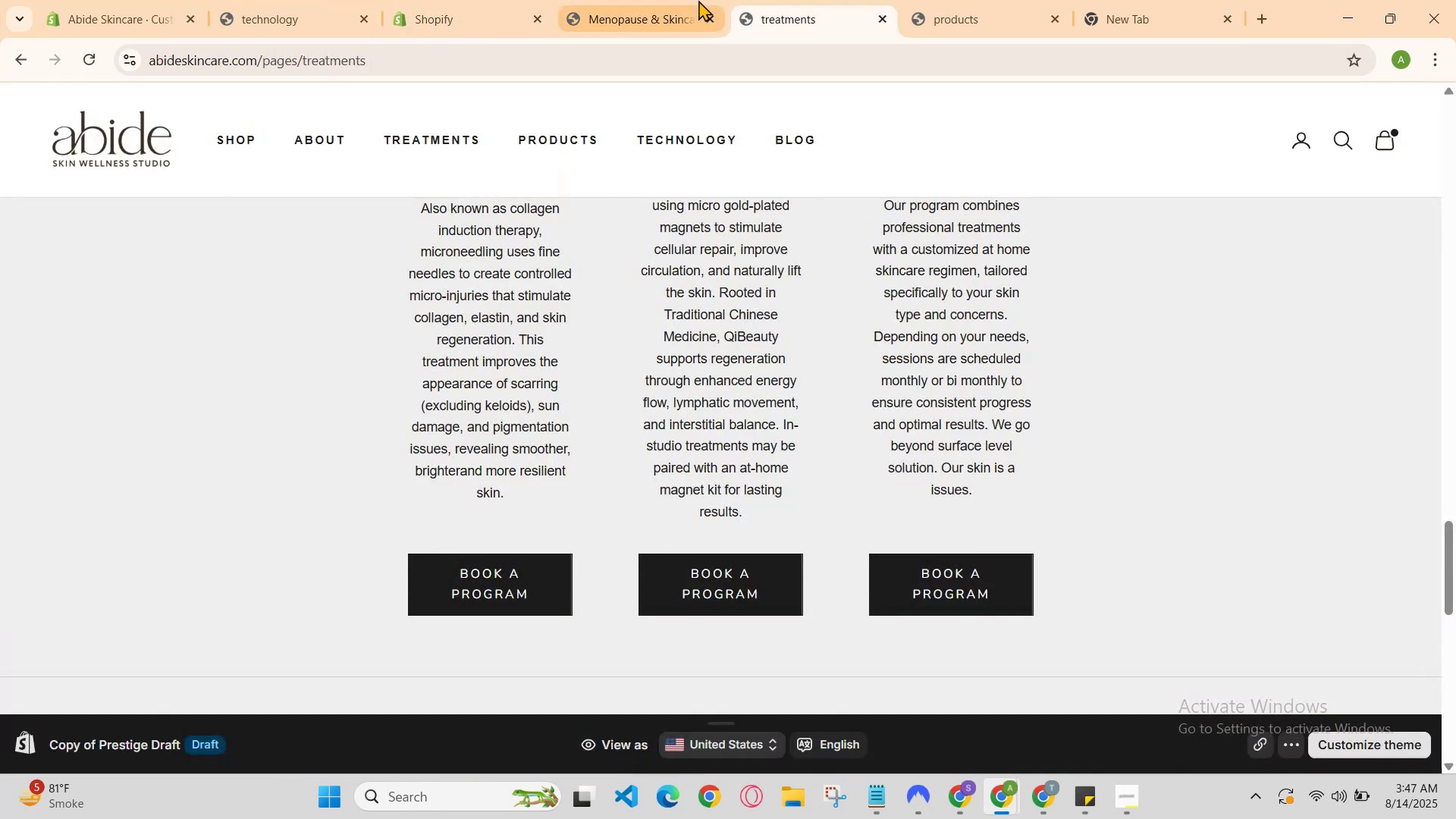 
left_click([683, 0])
 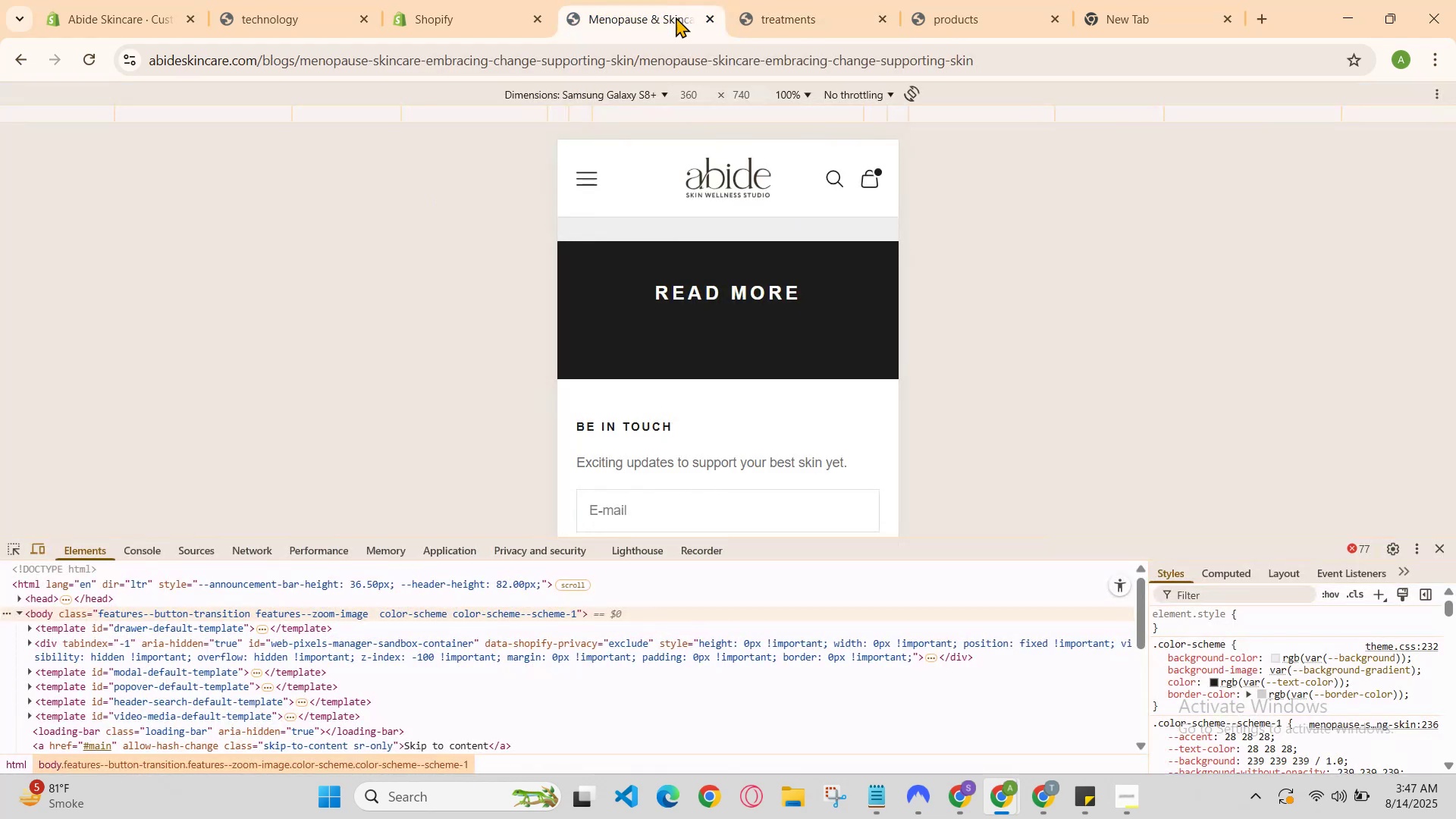 
left_click([808, 0])
 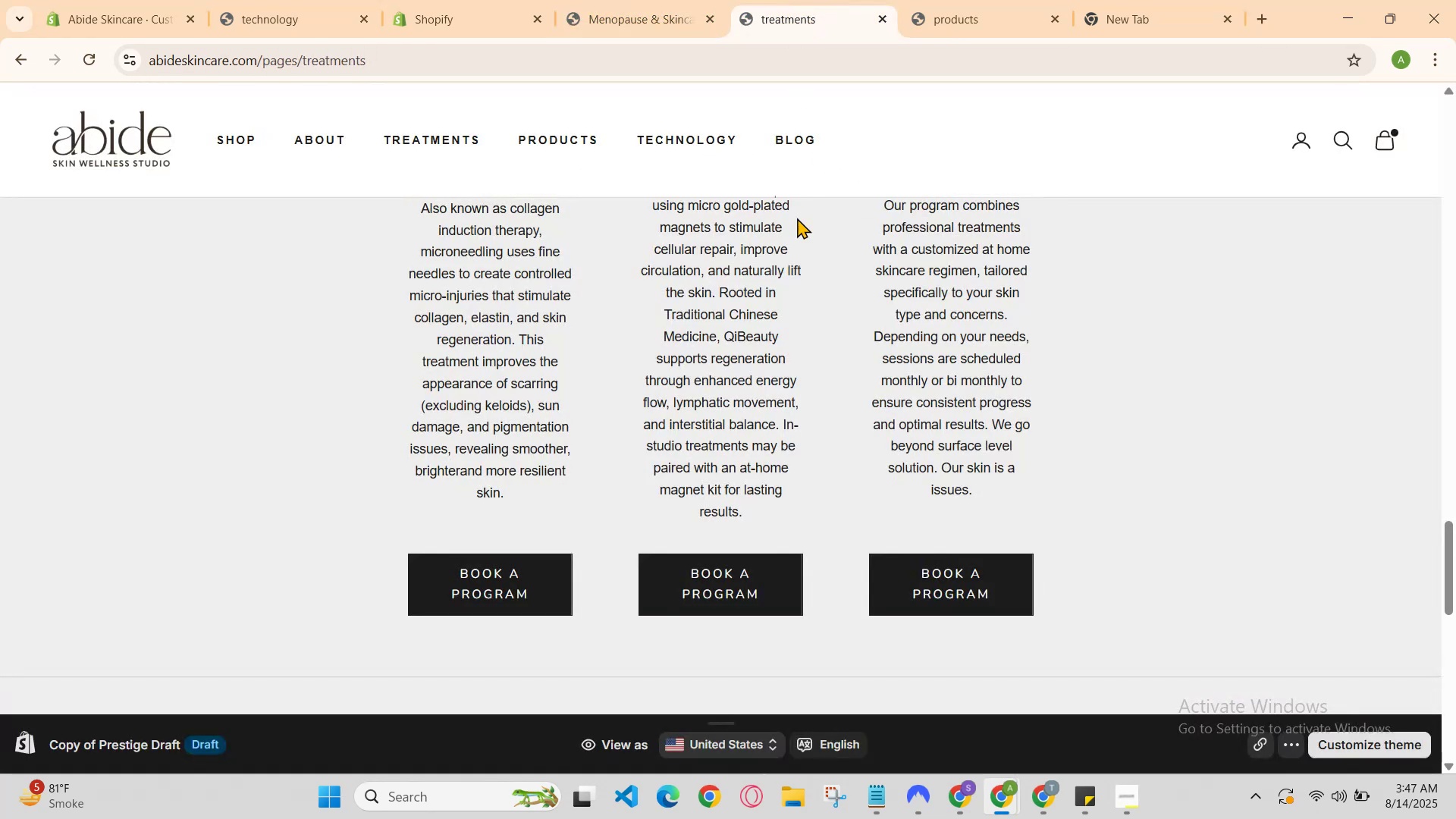 
scroll: coordinate [814, 444], scroll_direction: up, amount: 2.0
 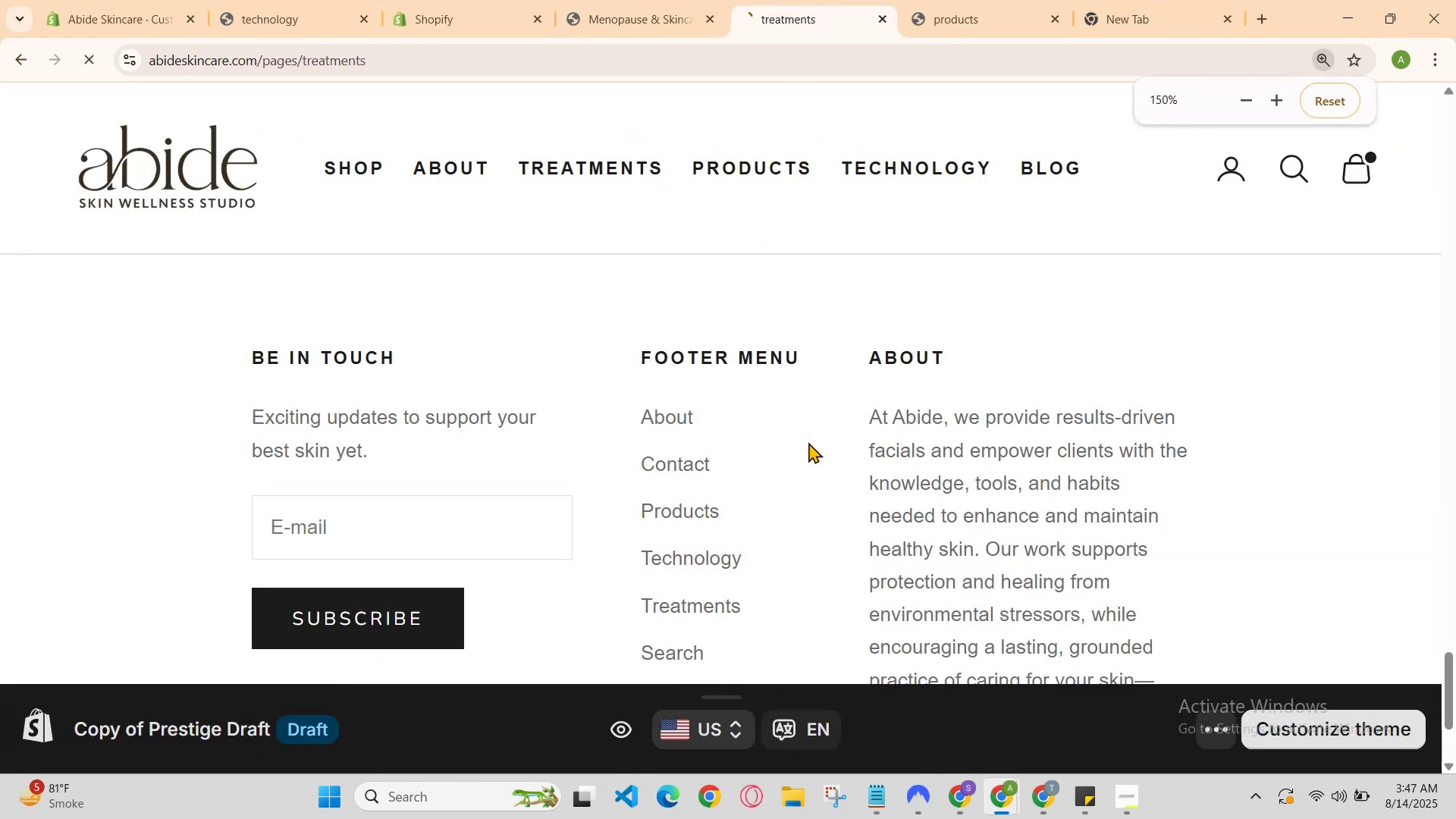 
key(Control+R)
 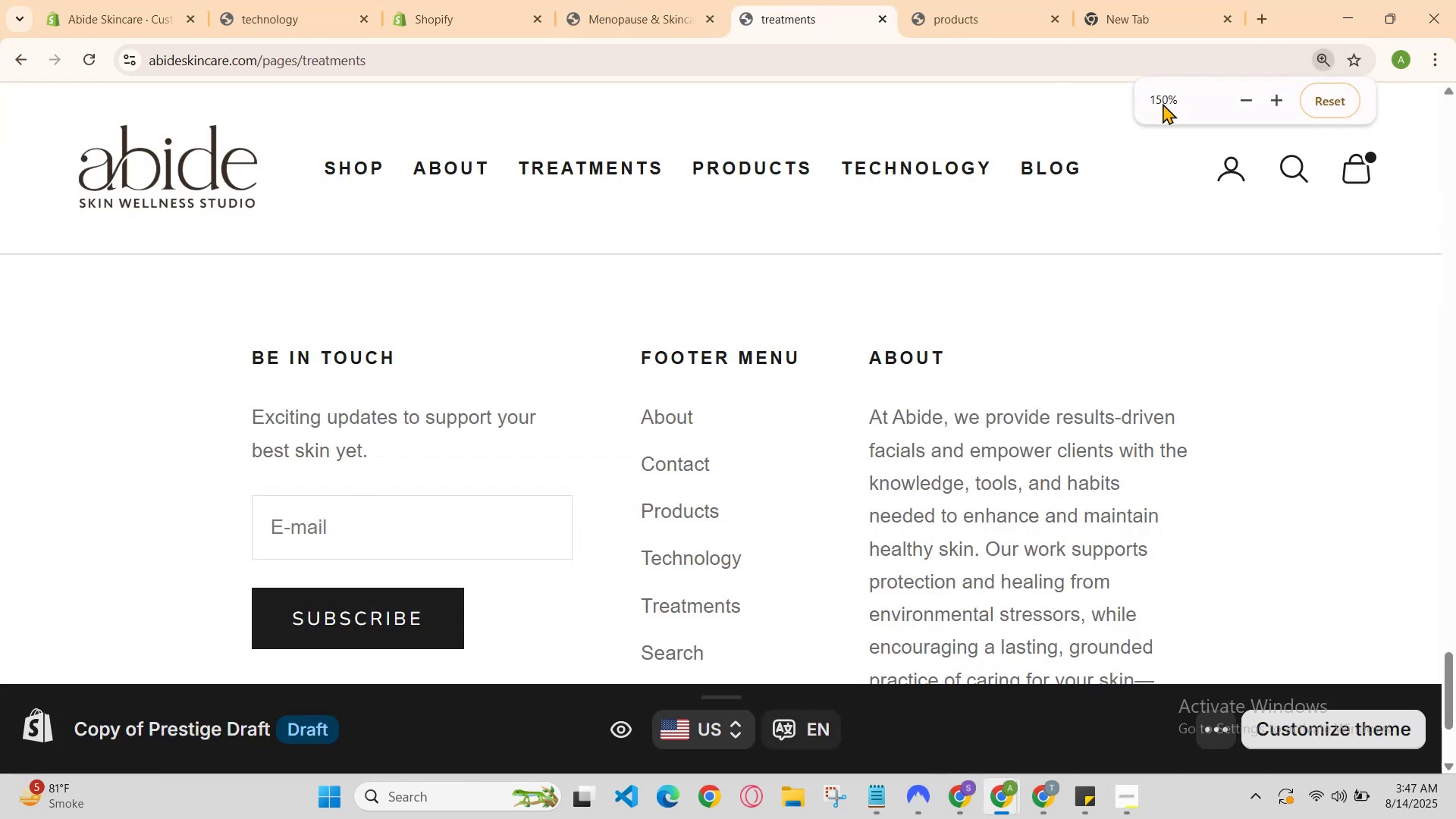 
left_click([1240, 98])
 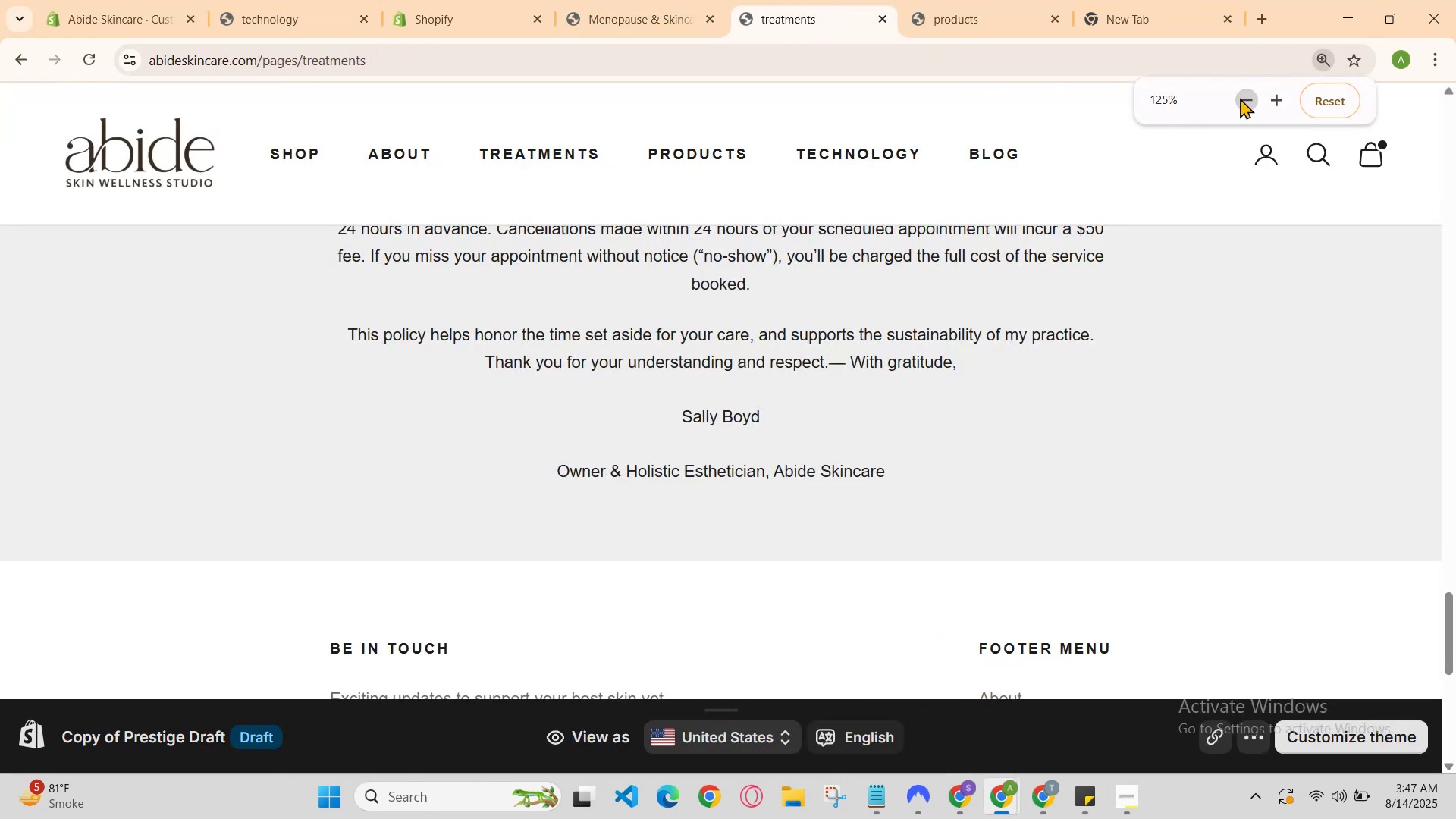 
left_click([1240, 98])
 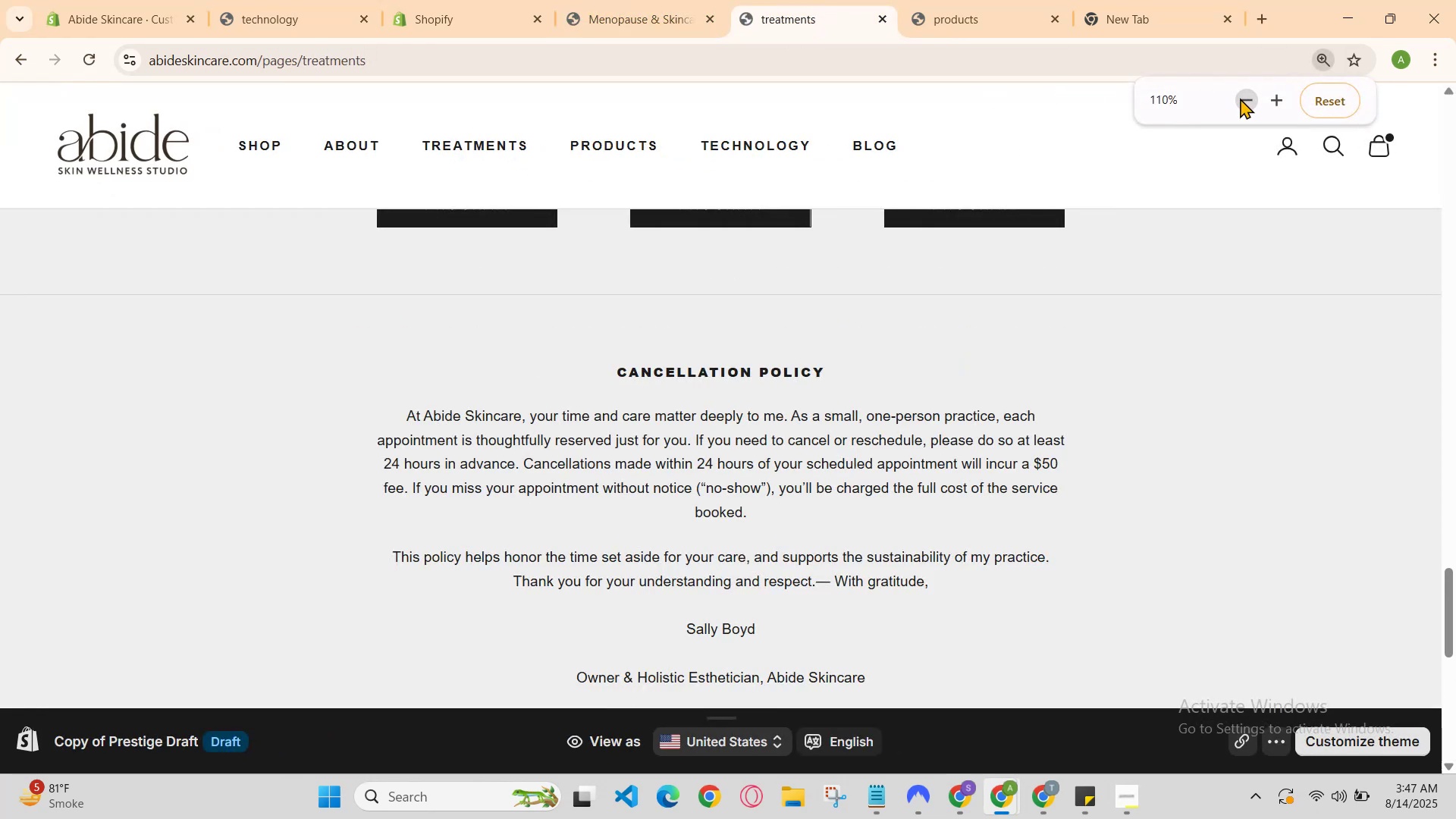 
left_click([1240, 98])
 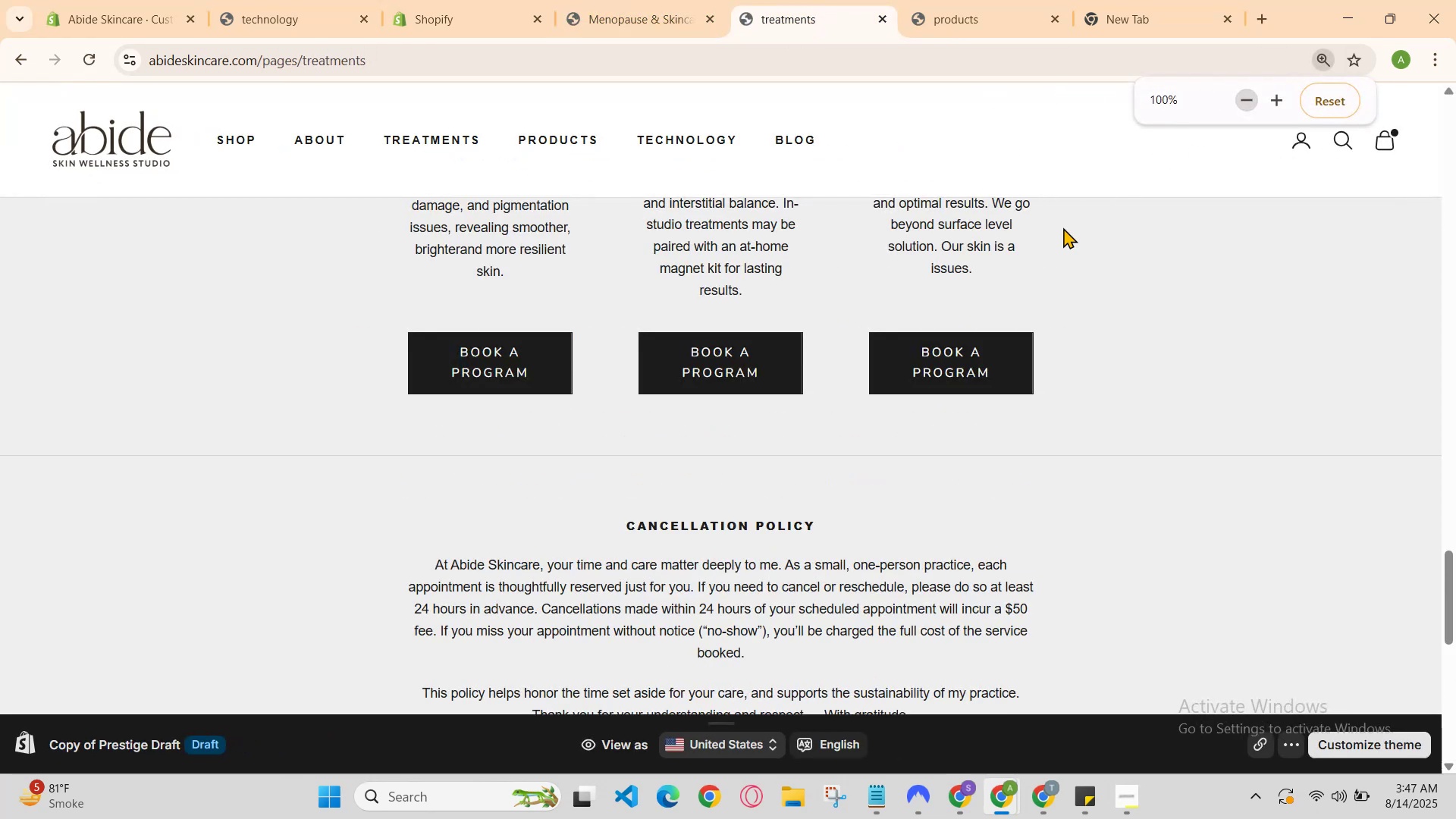 
scroll: coordinate [1003, 329], scroll_direction: up, amount: 1.0
 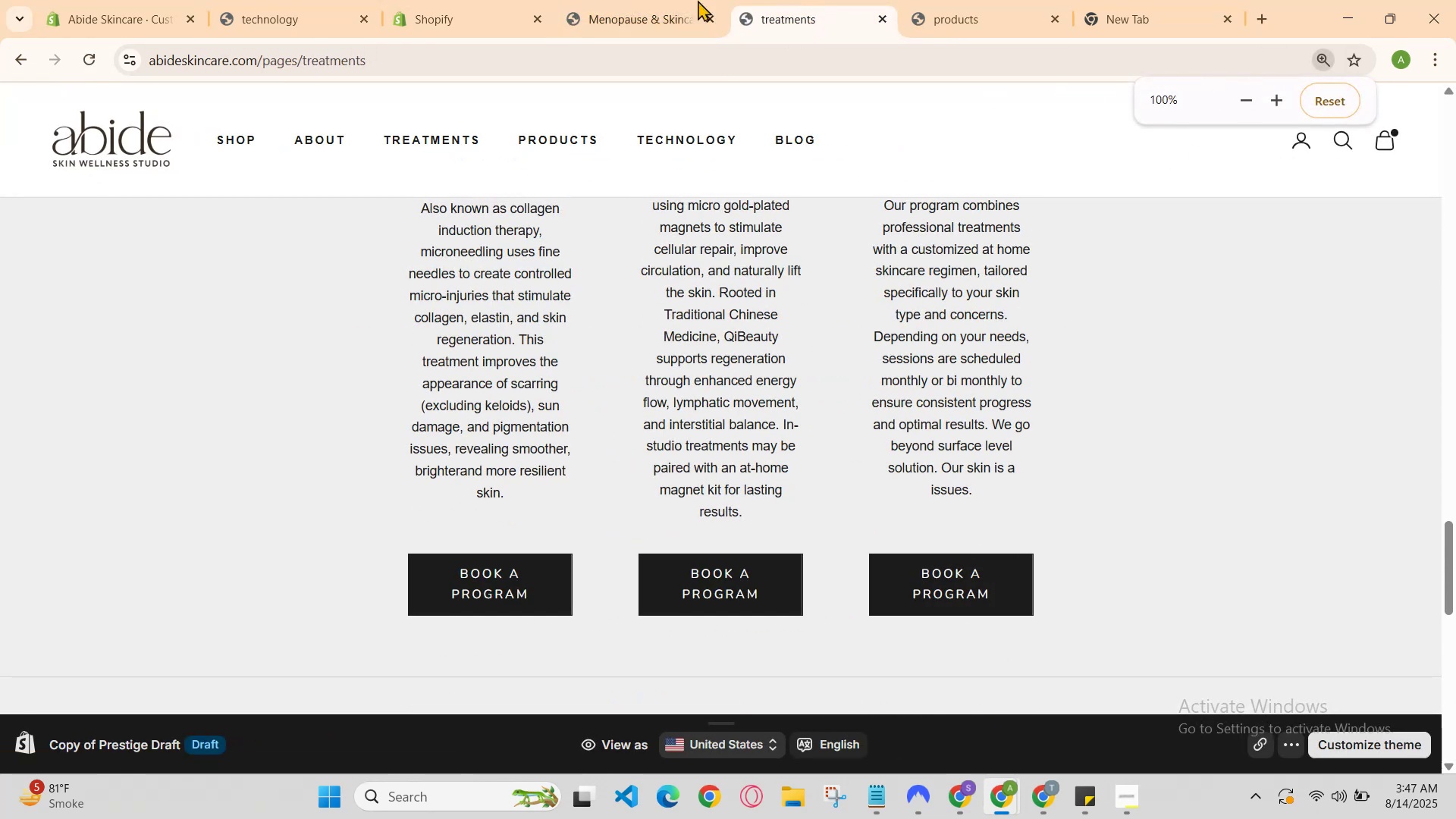 
left_click([607, 0])
 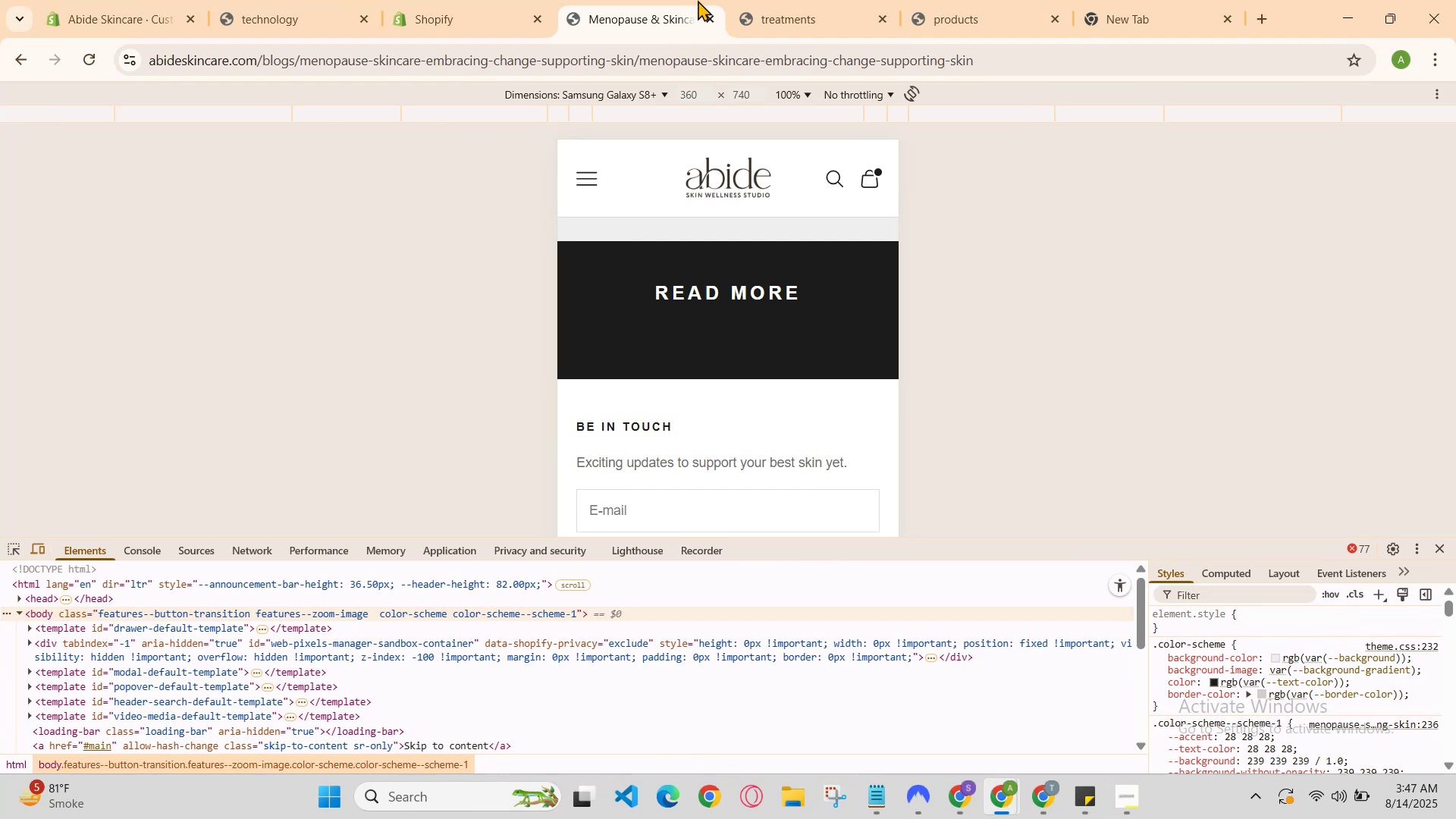 
scroll: coordinate [814, 398], scroll_direction: up, amount: 4.0
 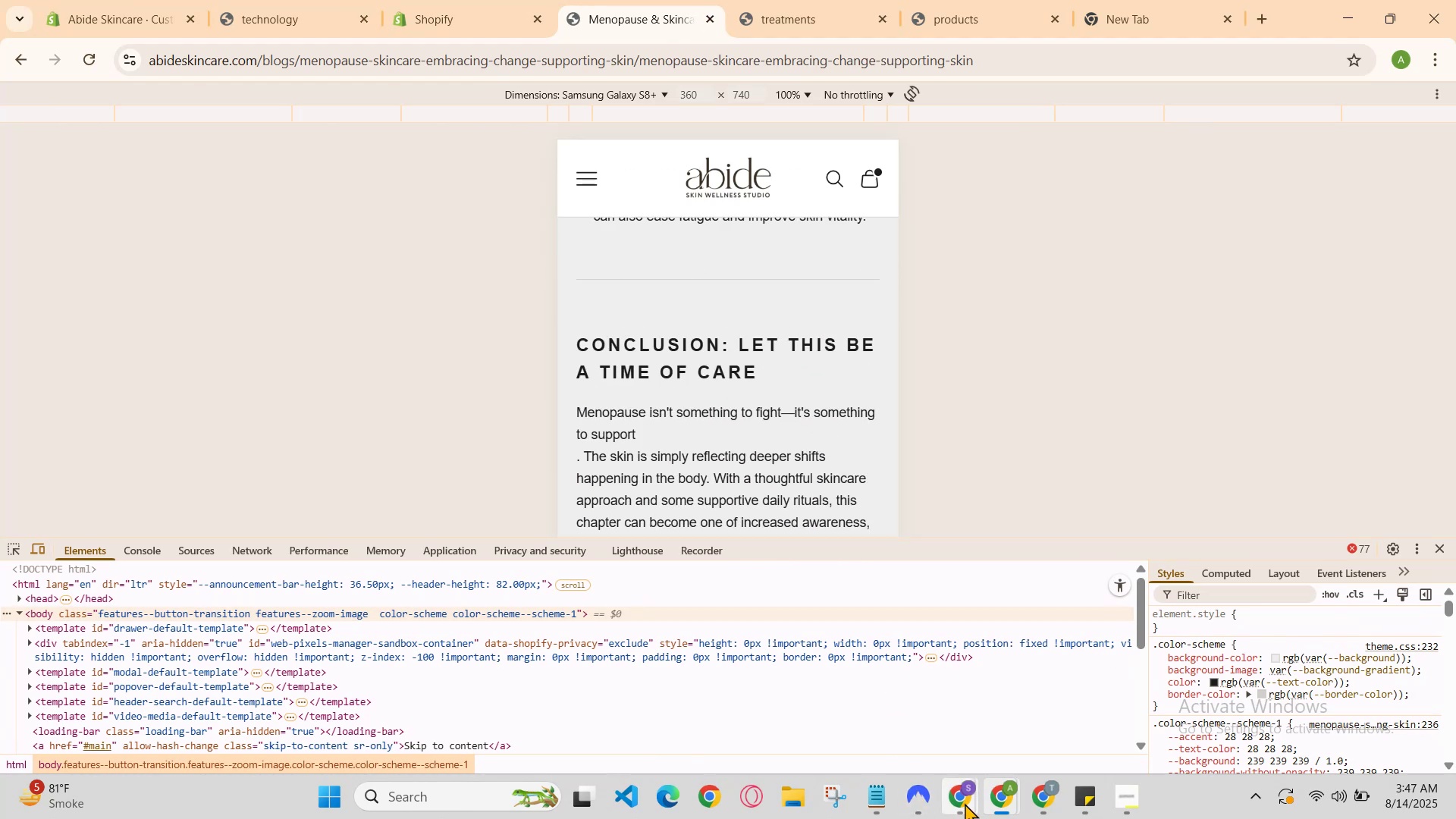 
left_click([998, 801])
 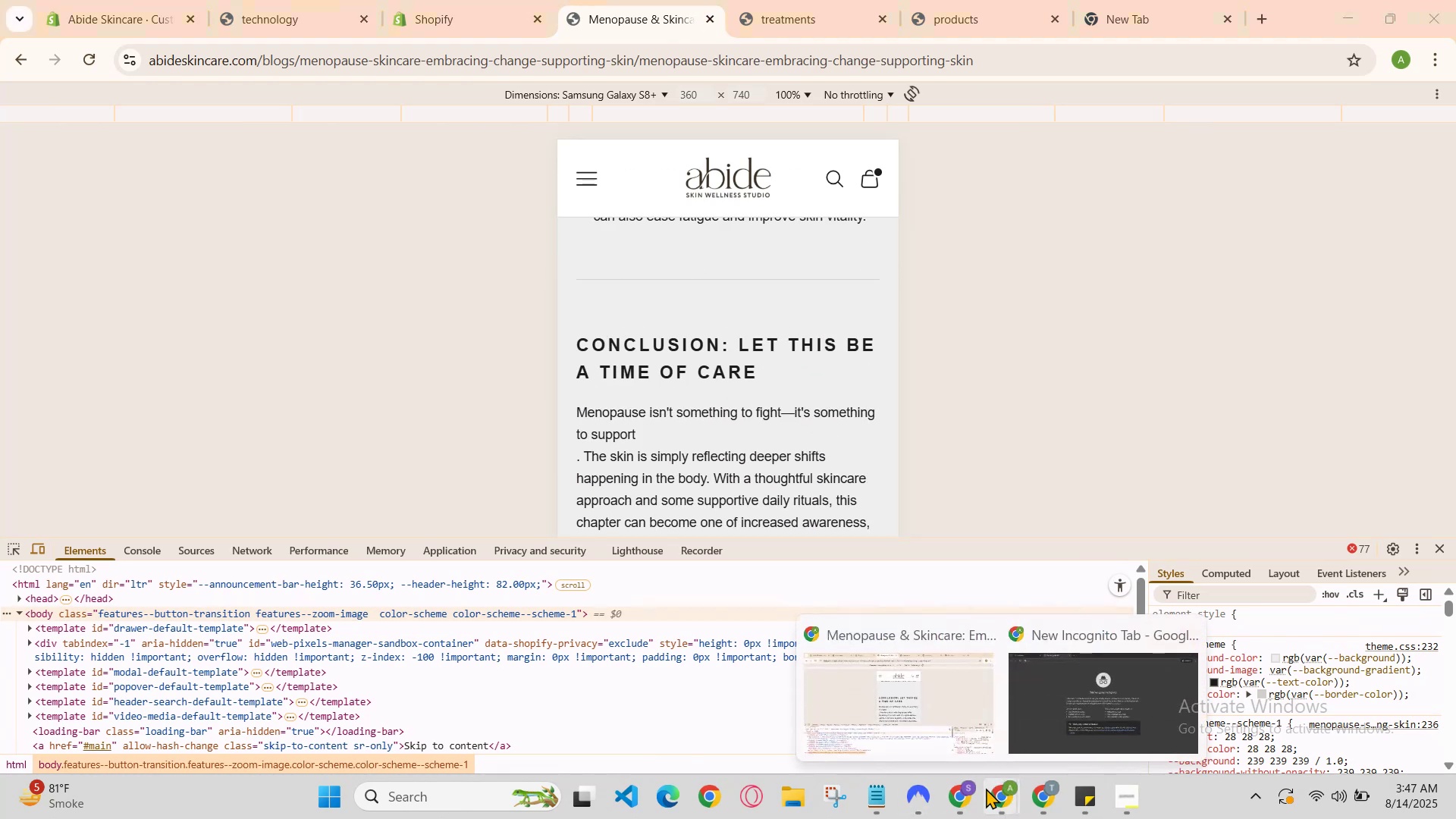 
left_click([971, 795])
 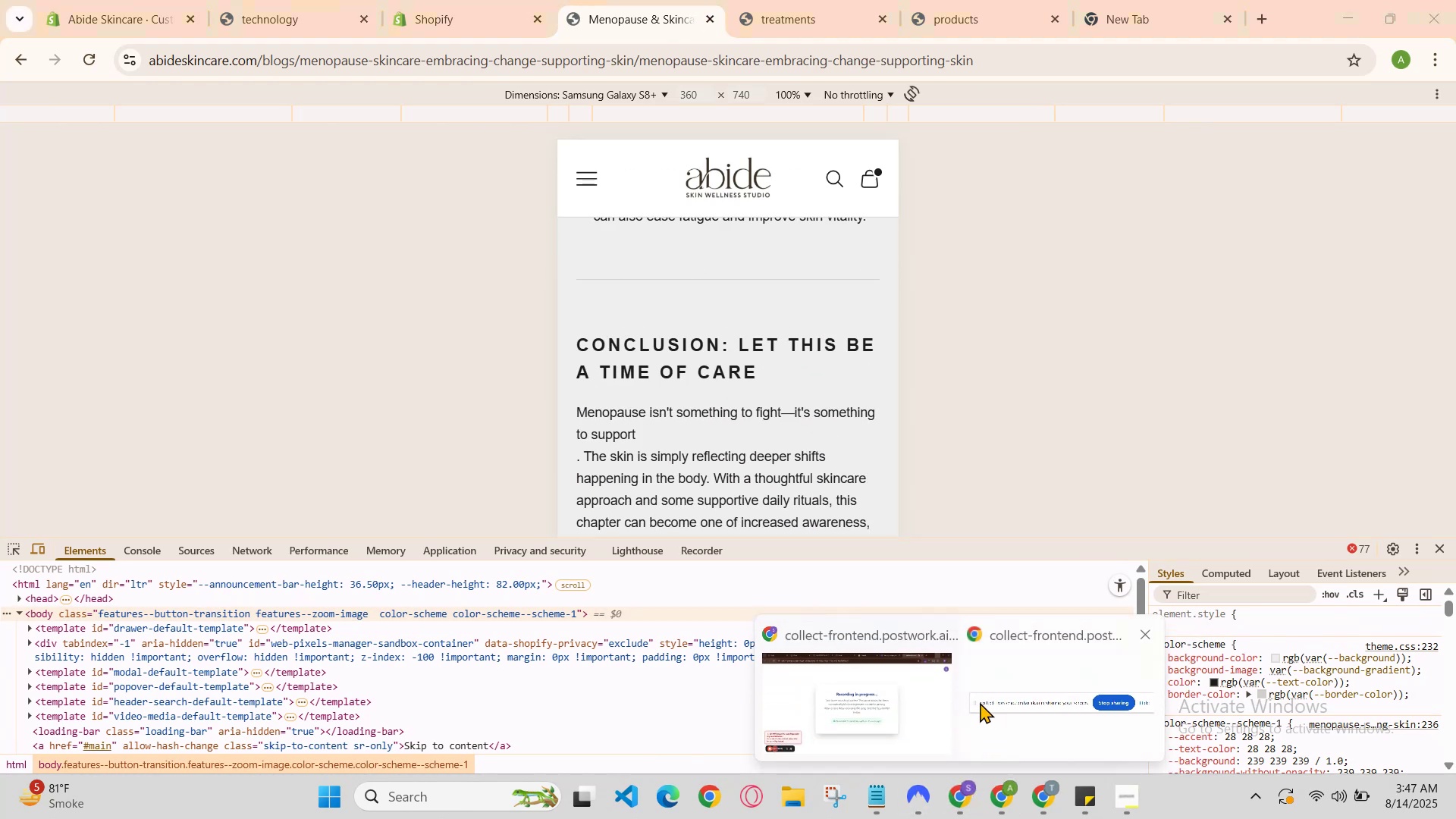 
left_click([904, 695])
 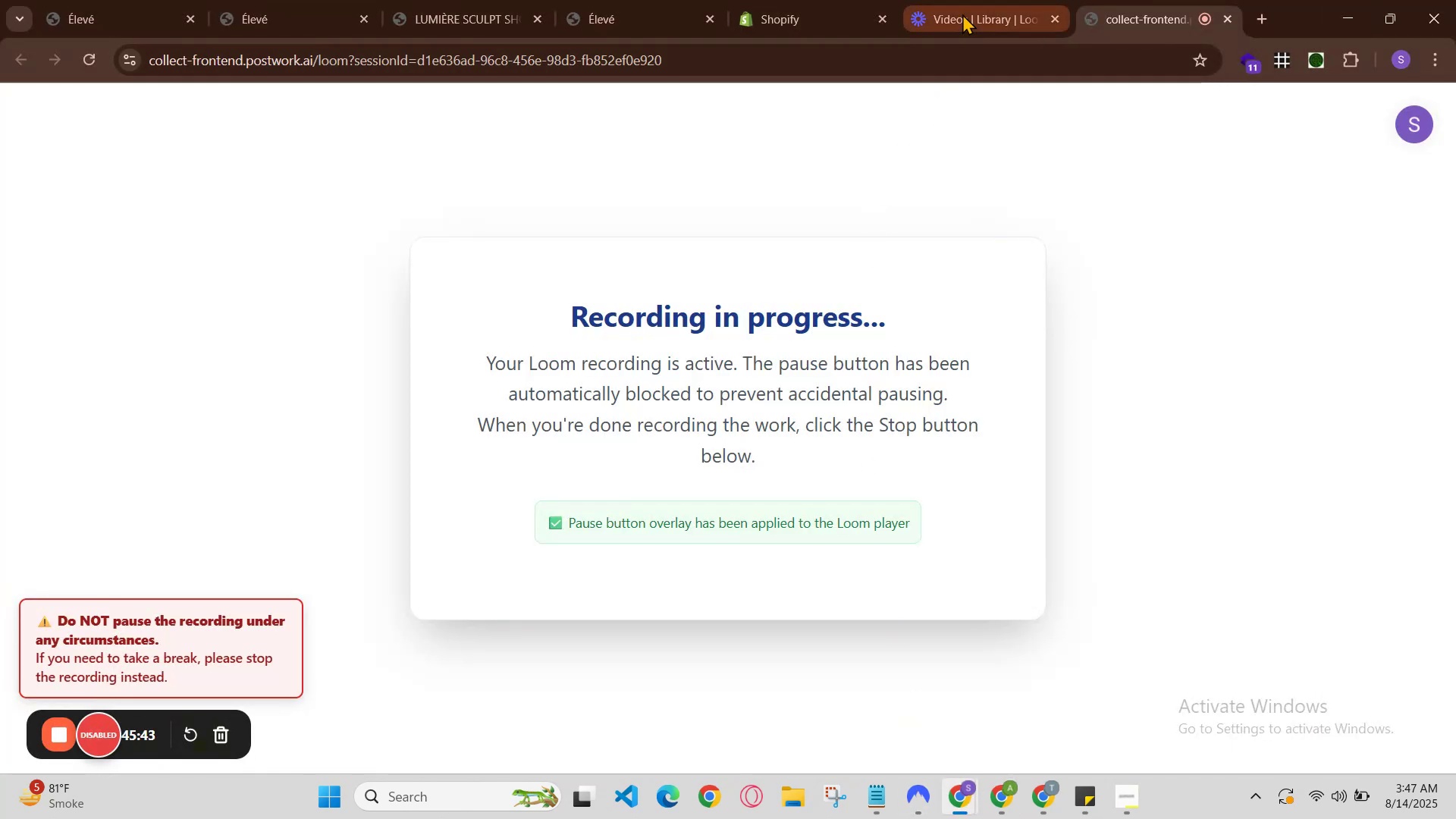 
left_click([782, 0])
 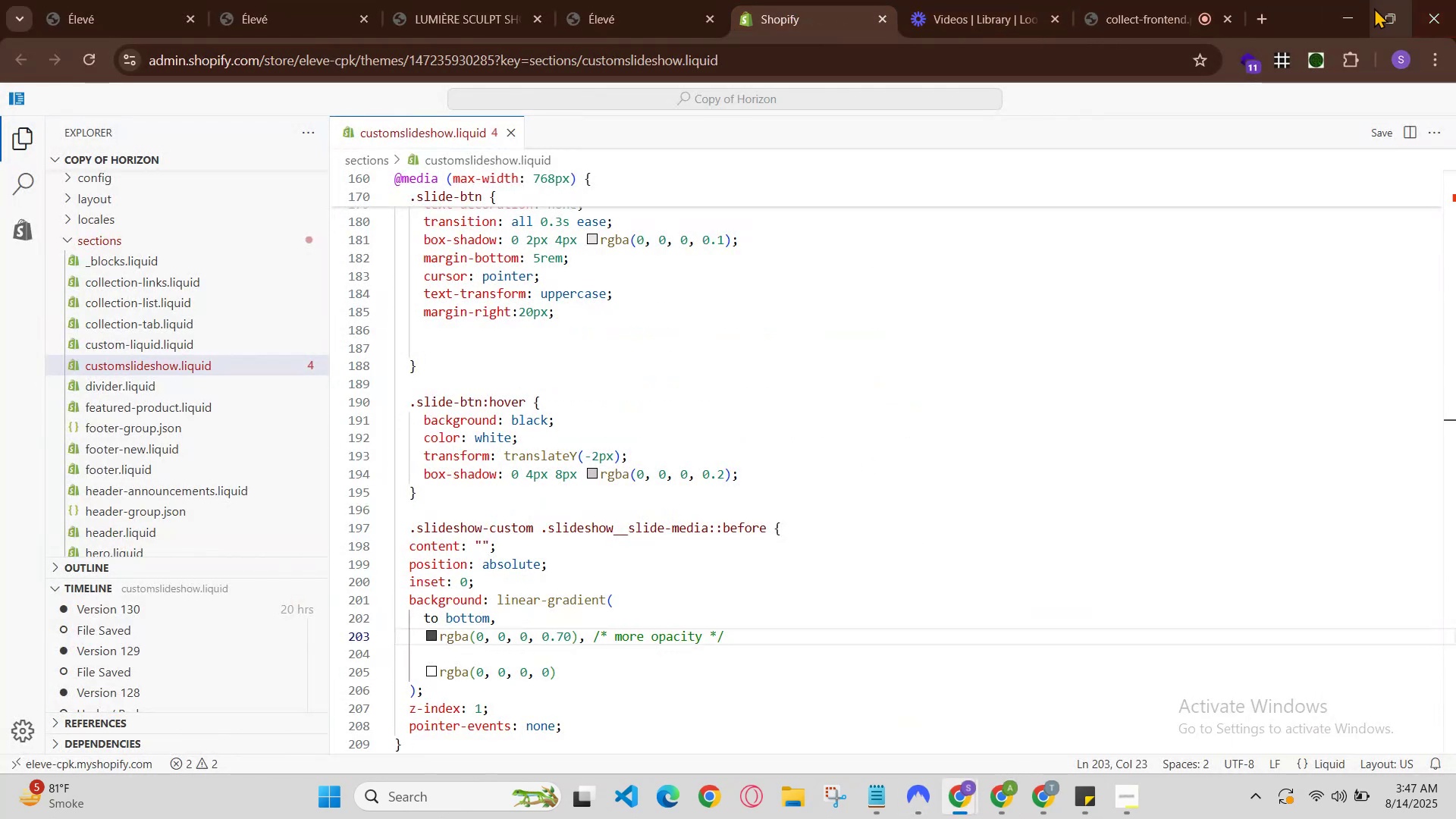 
left_click([1338, 8])
 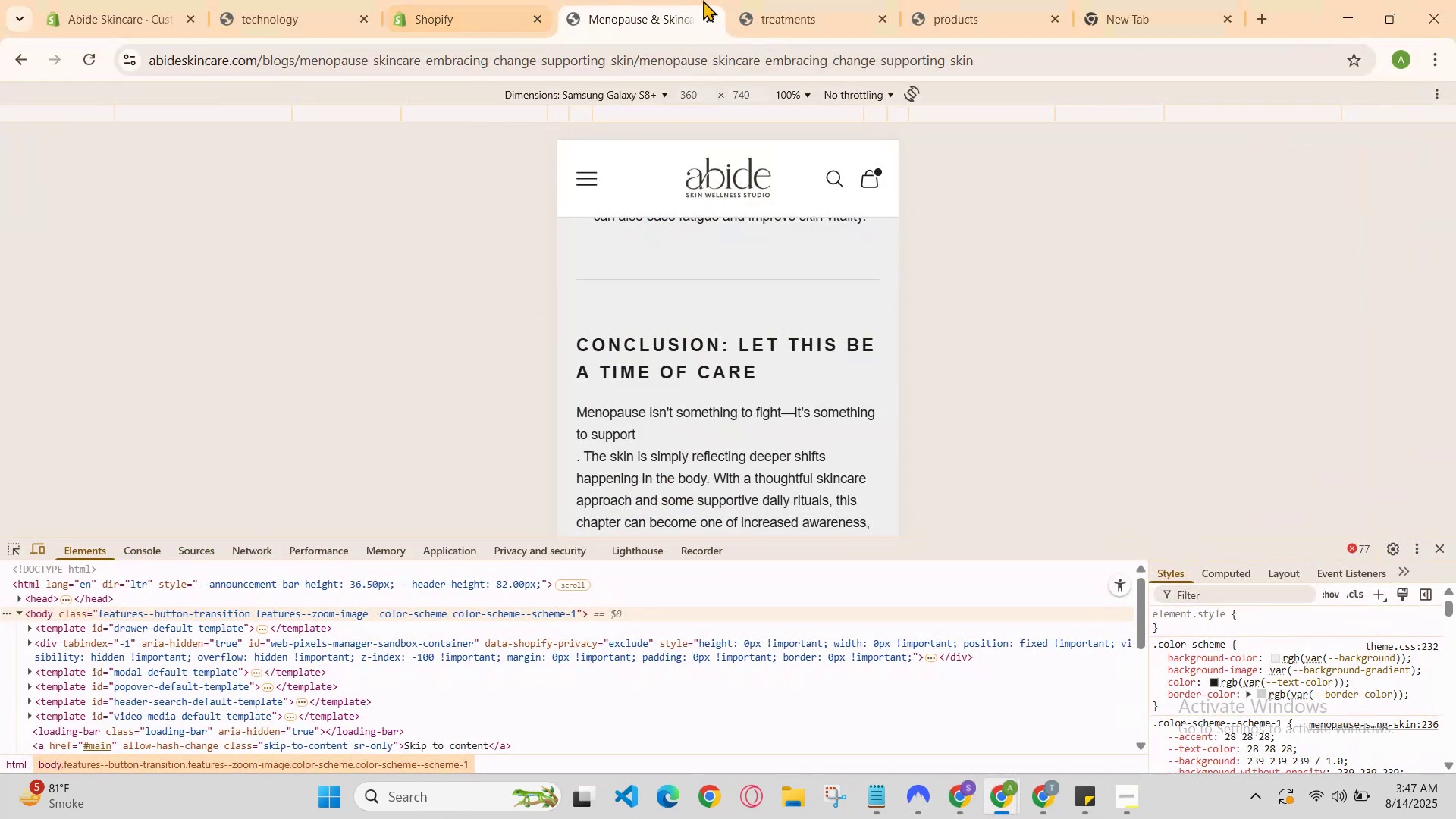 
left_click([773, 0])
 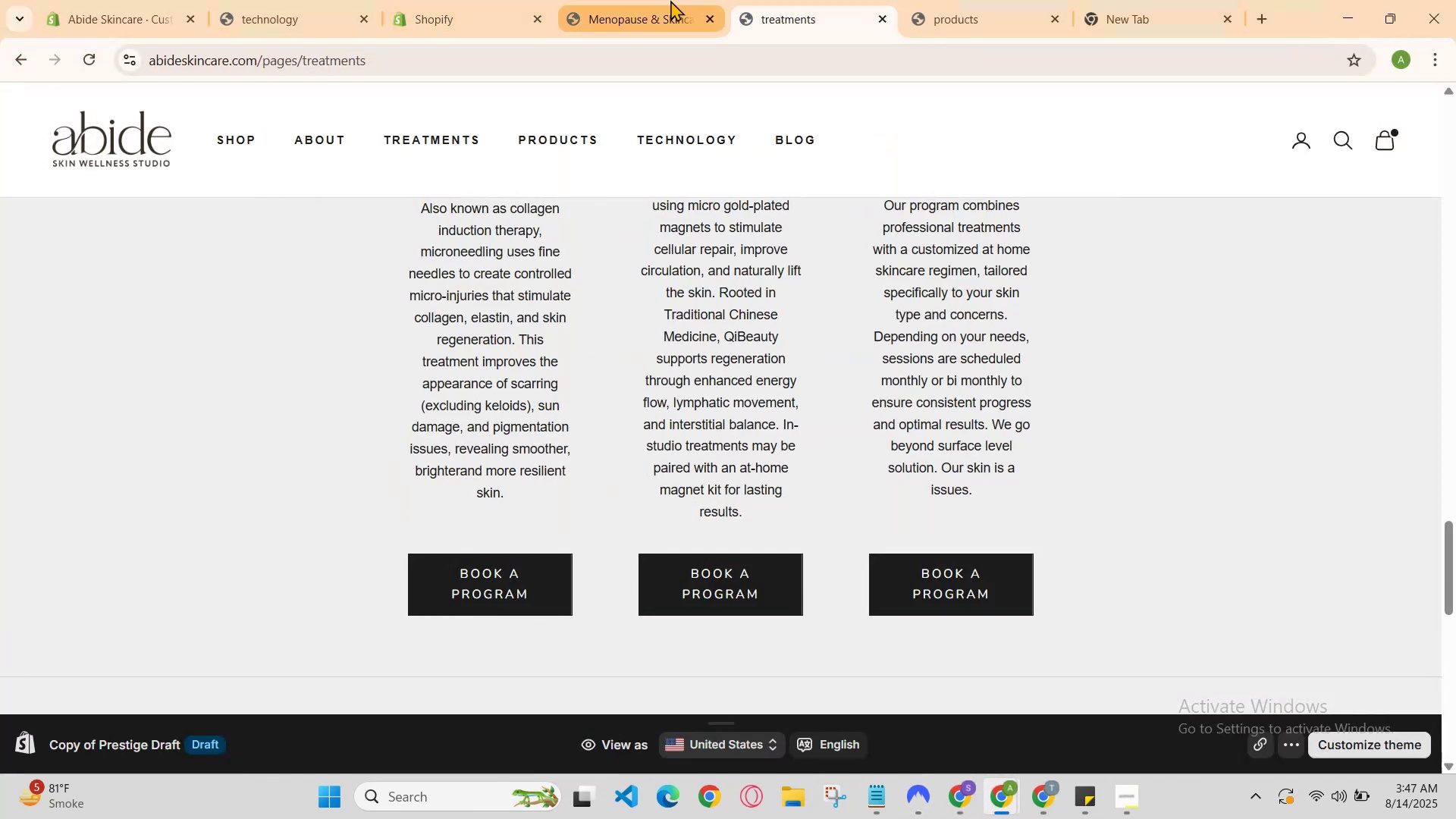 
left_click([670, 0])
 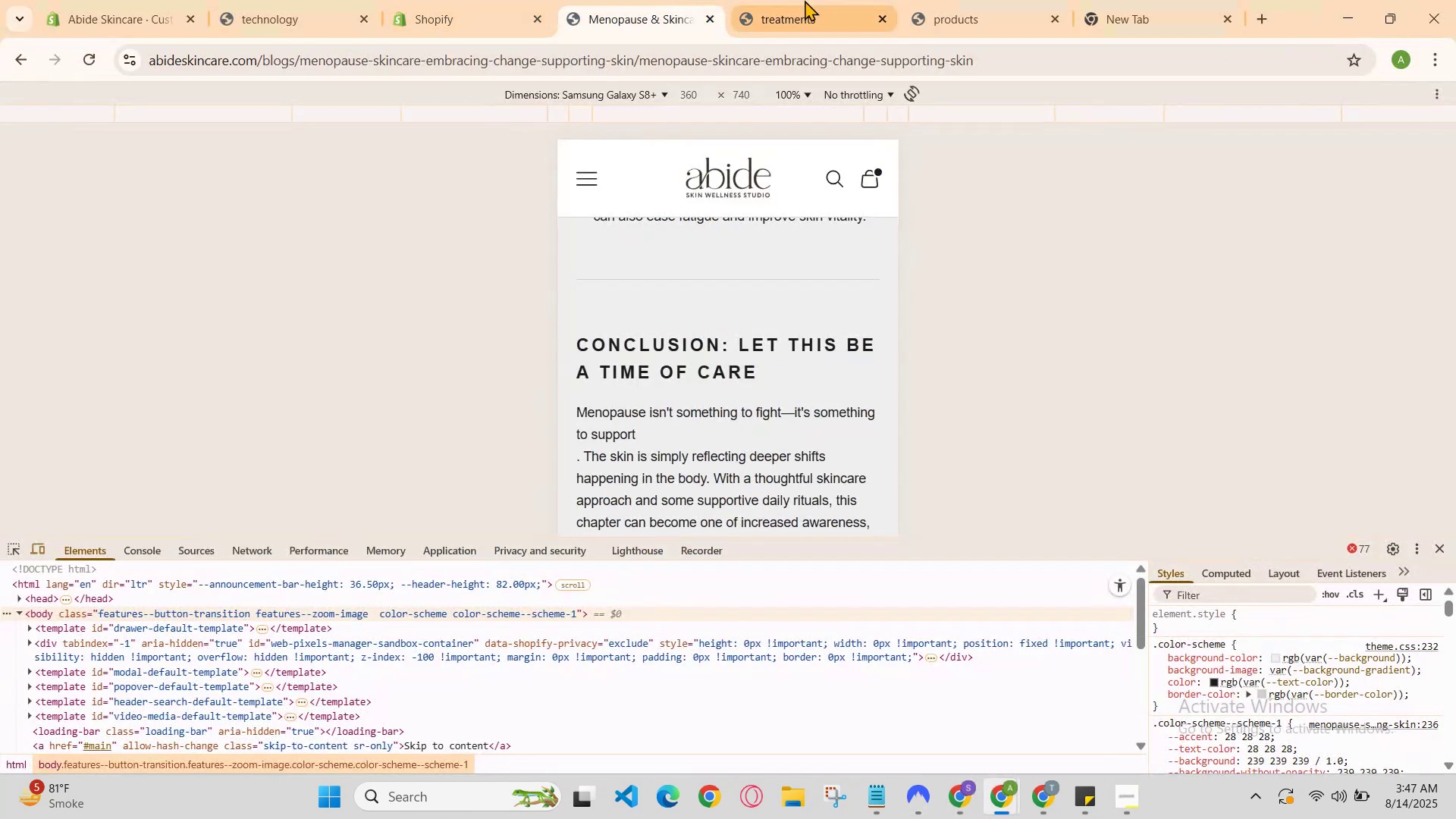 
left_click([806, 0])
 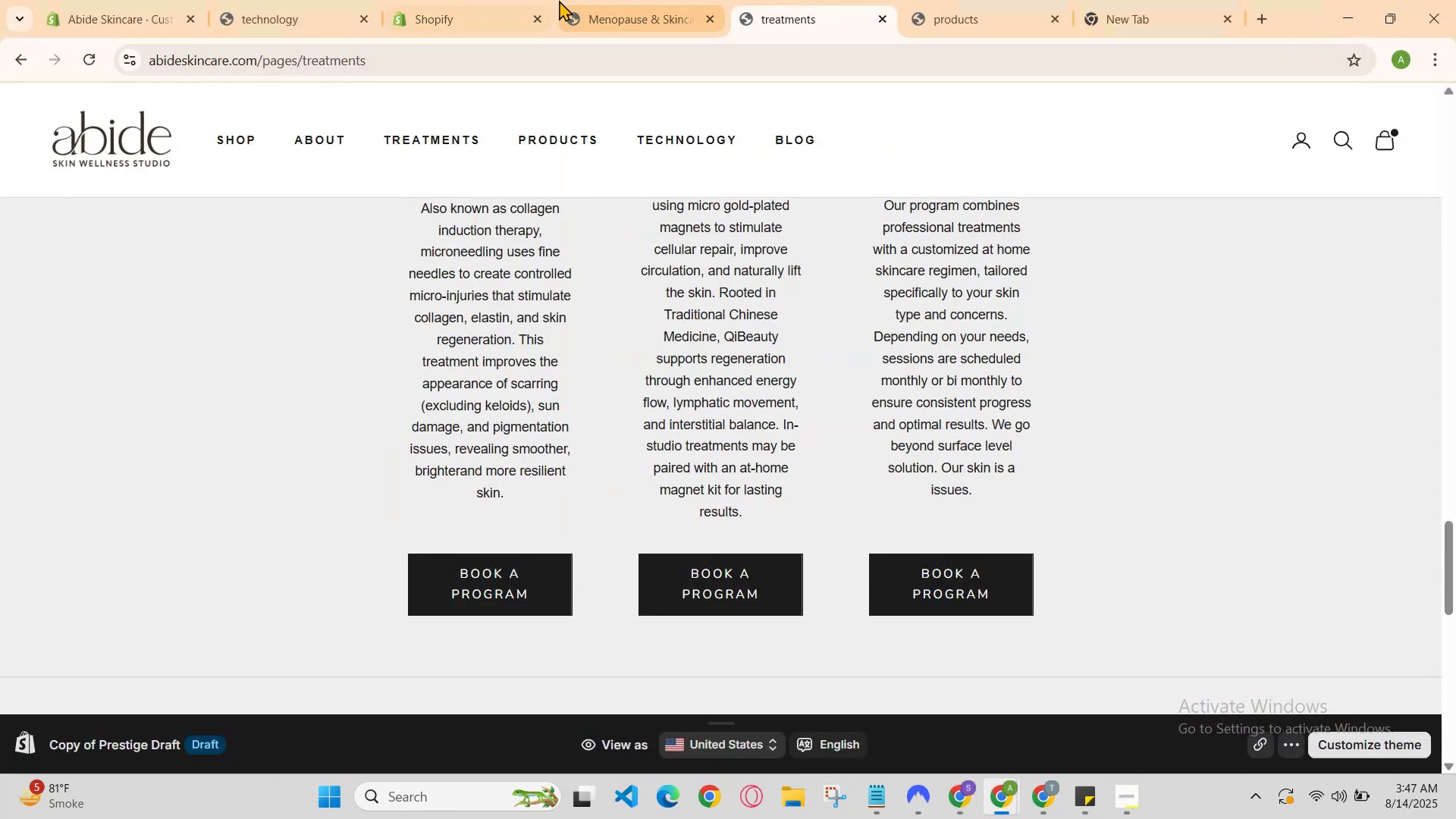 
left_click([624, 0])
 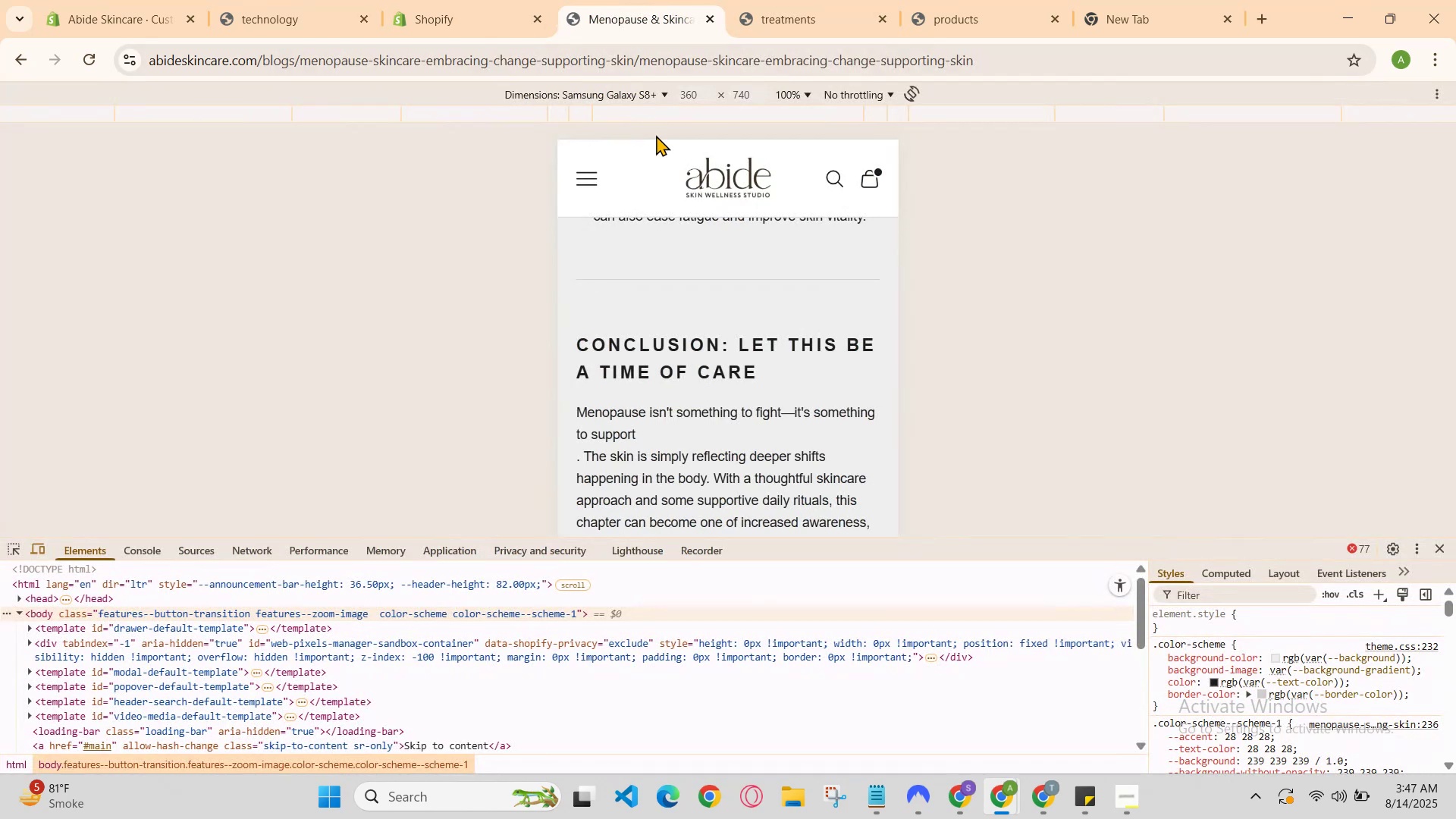 
scroll: coordinate [777, 416], scroll_direction: up, amount: 8.0
 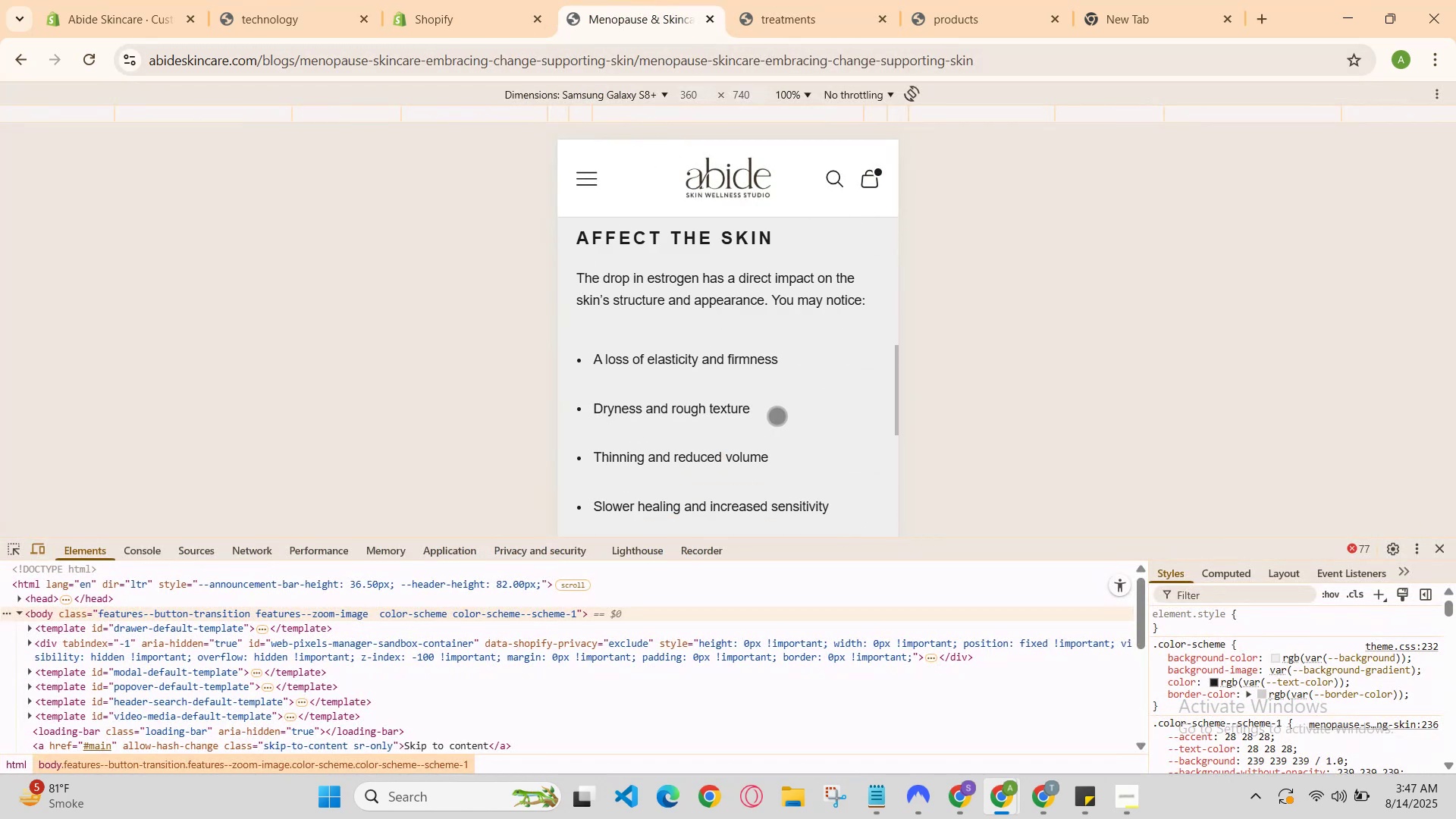 
scroll: coordinate [777, 416], scroll_direction: down, amount: 2.0
 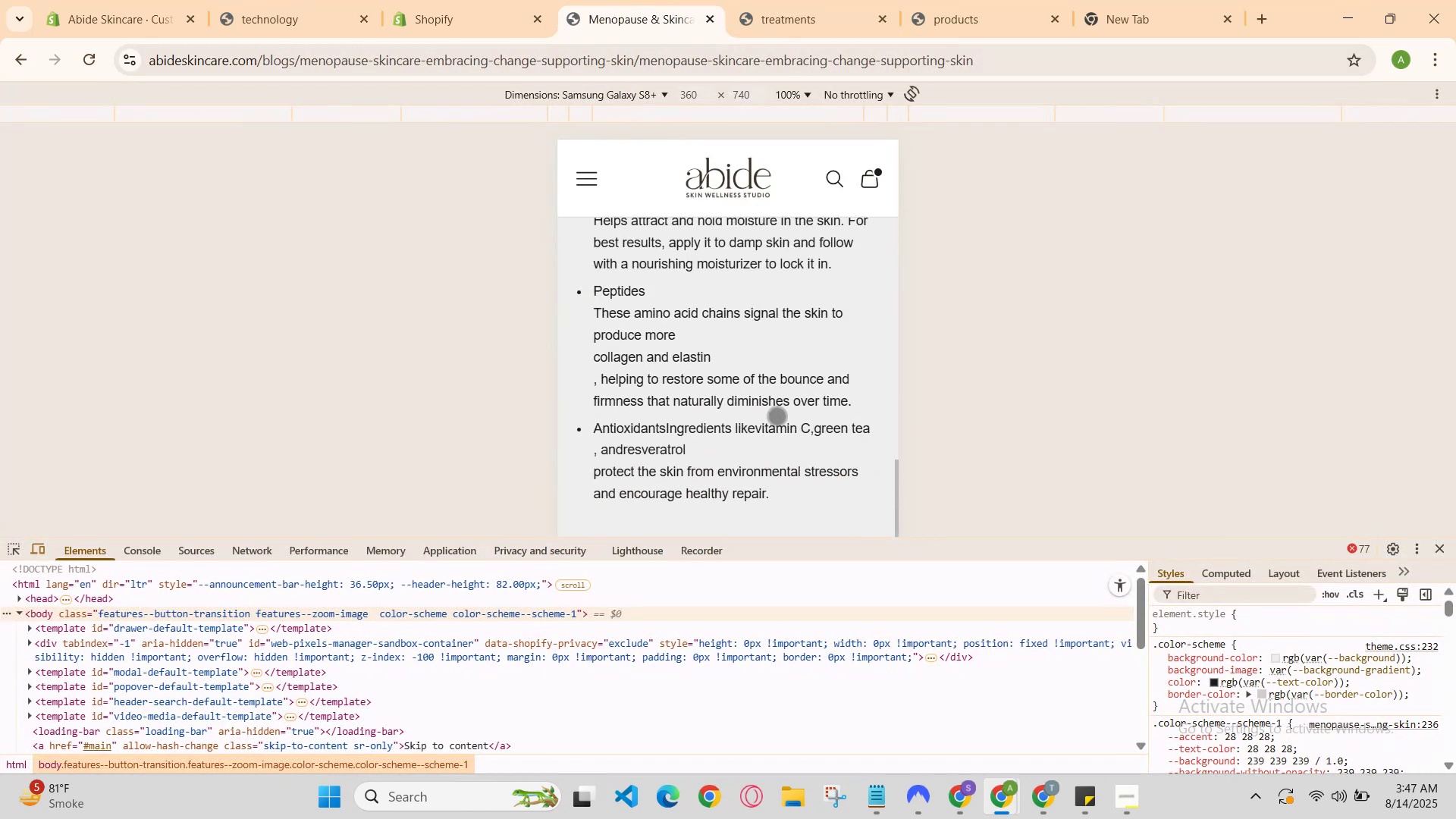 
scroll: coordinate [777, 416], scroll_direction: up, amount: 1.0
 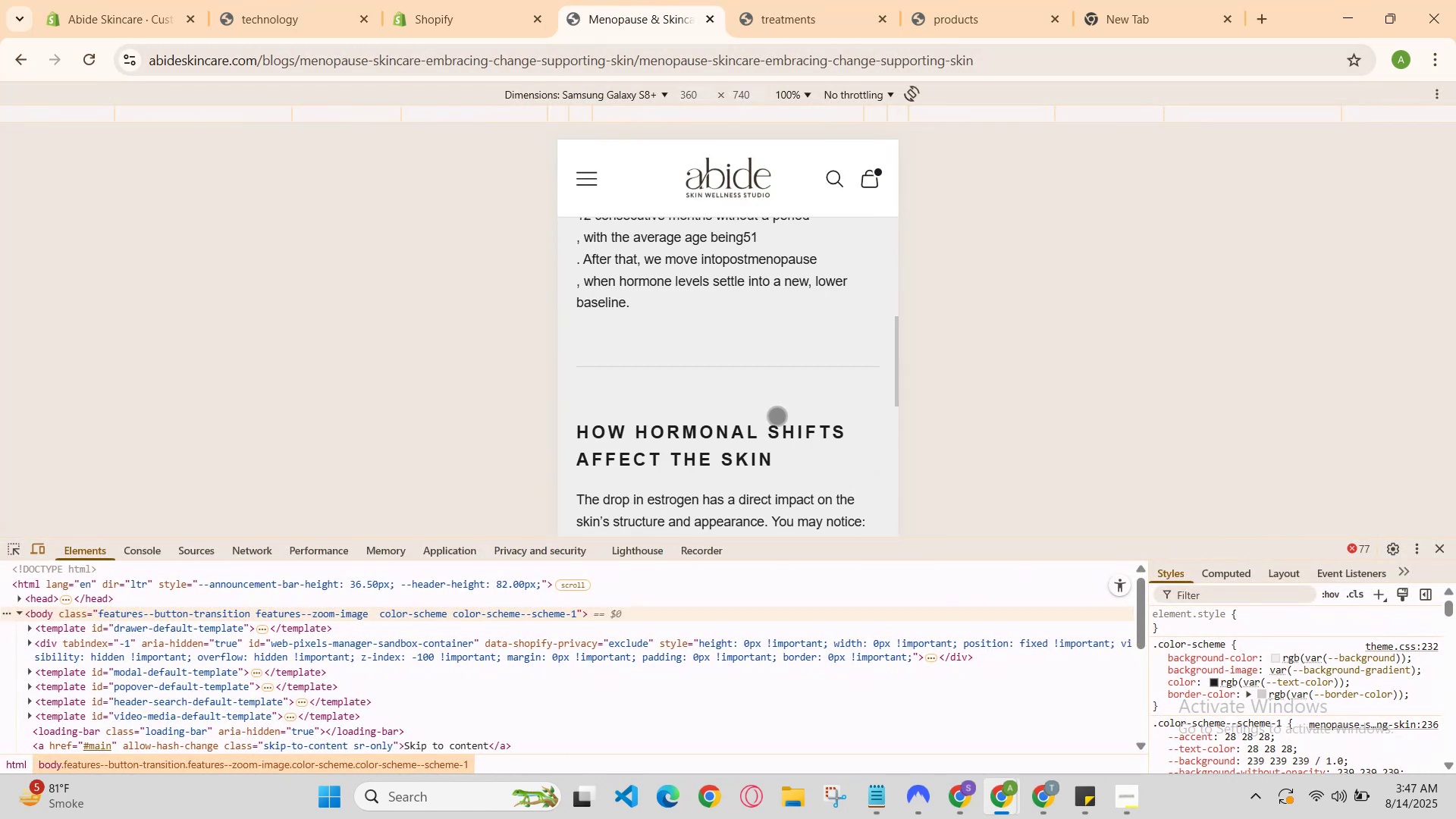 
scroll: coordinate [777, 416], scroll_direction: down, amount: 1.0
 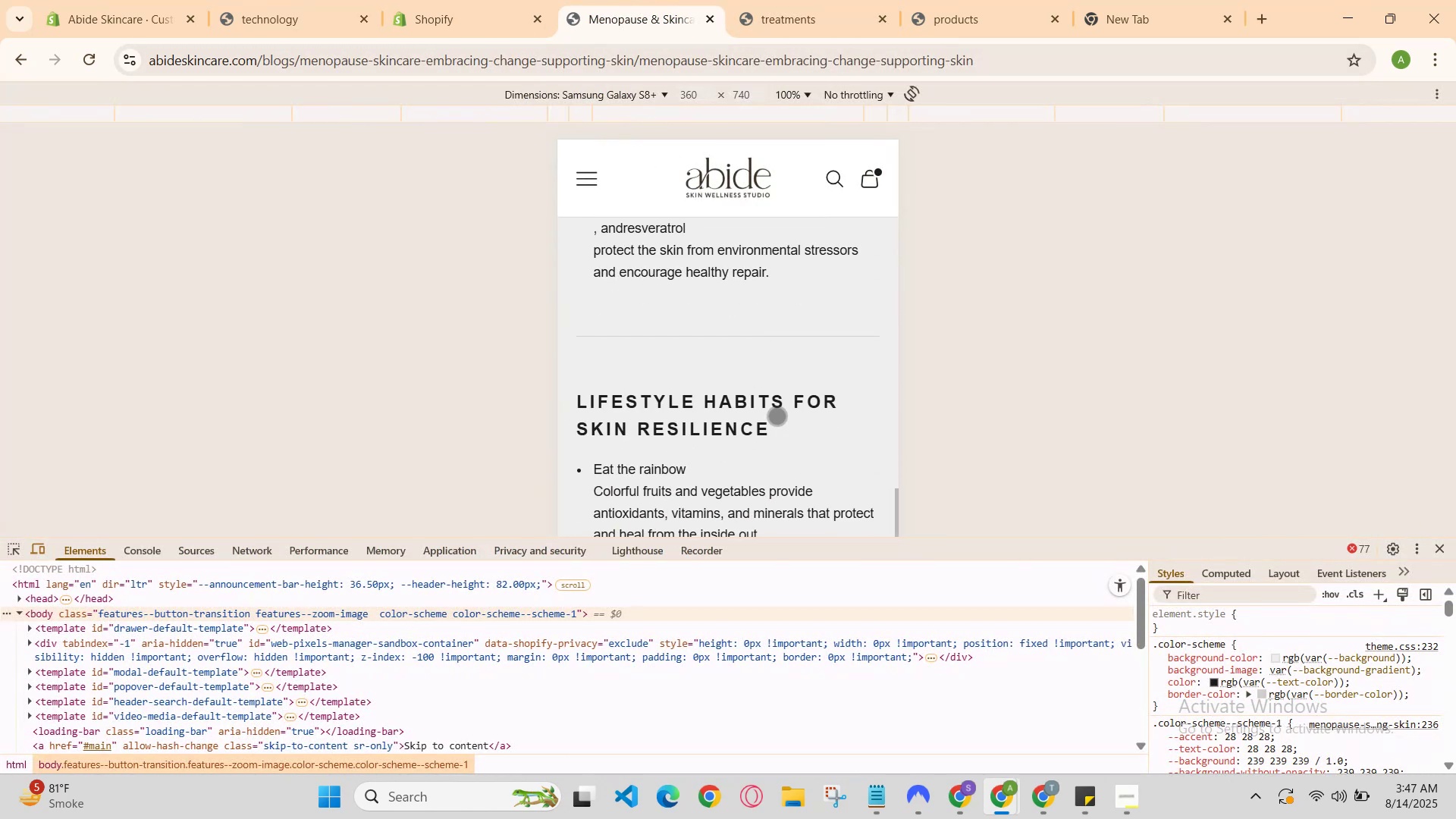 
scroll: coordinate [777, 416], scroll_direction: none, amount: 0.0
 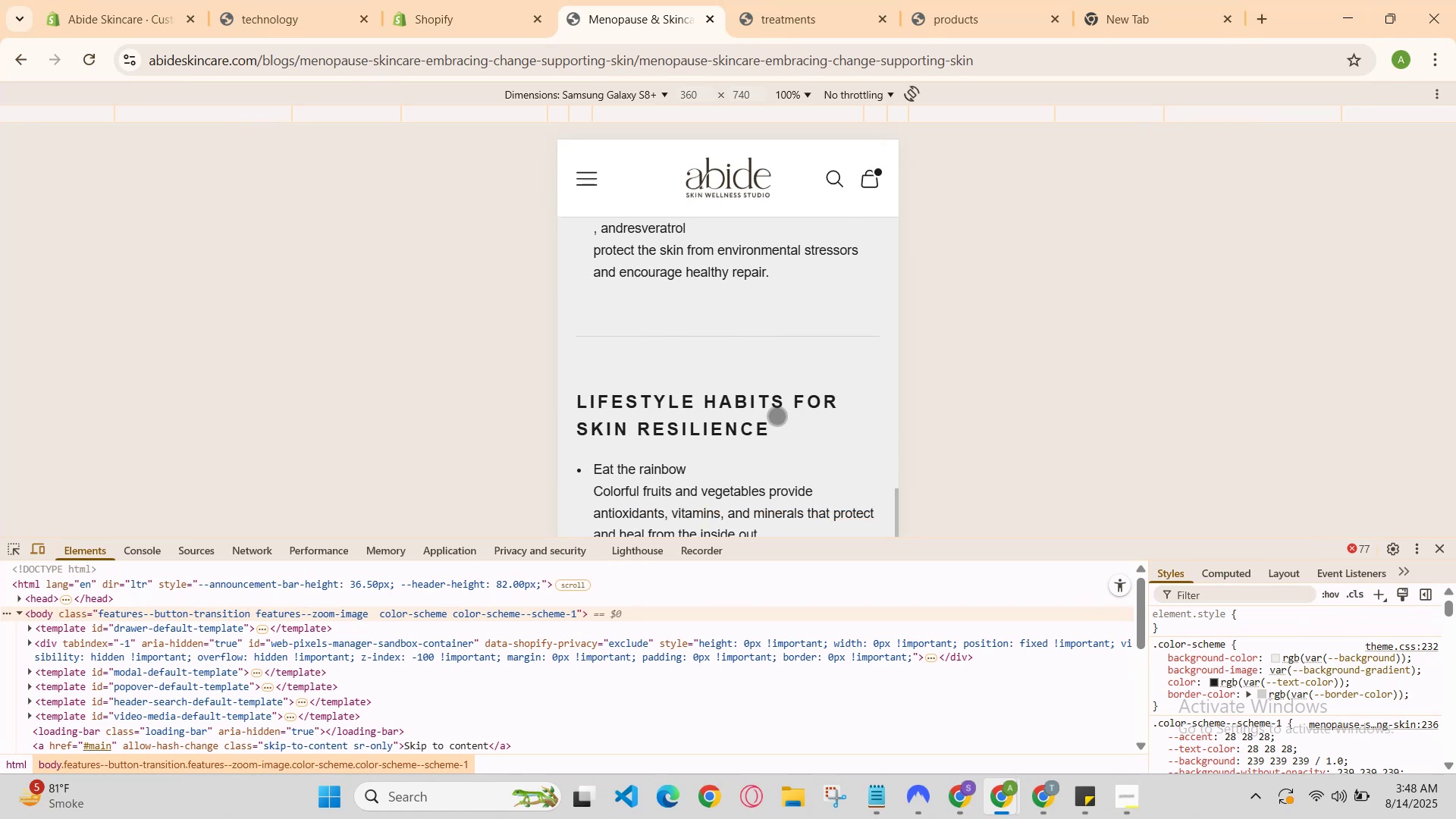 
scroll: coordinate [777, 416], scroll_direction: down, amount: 2.0
 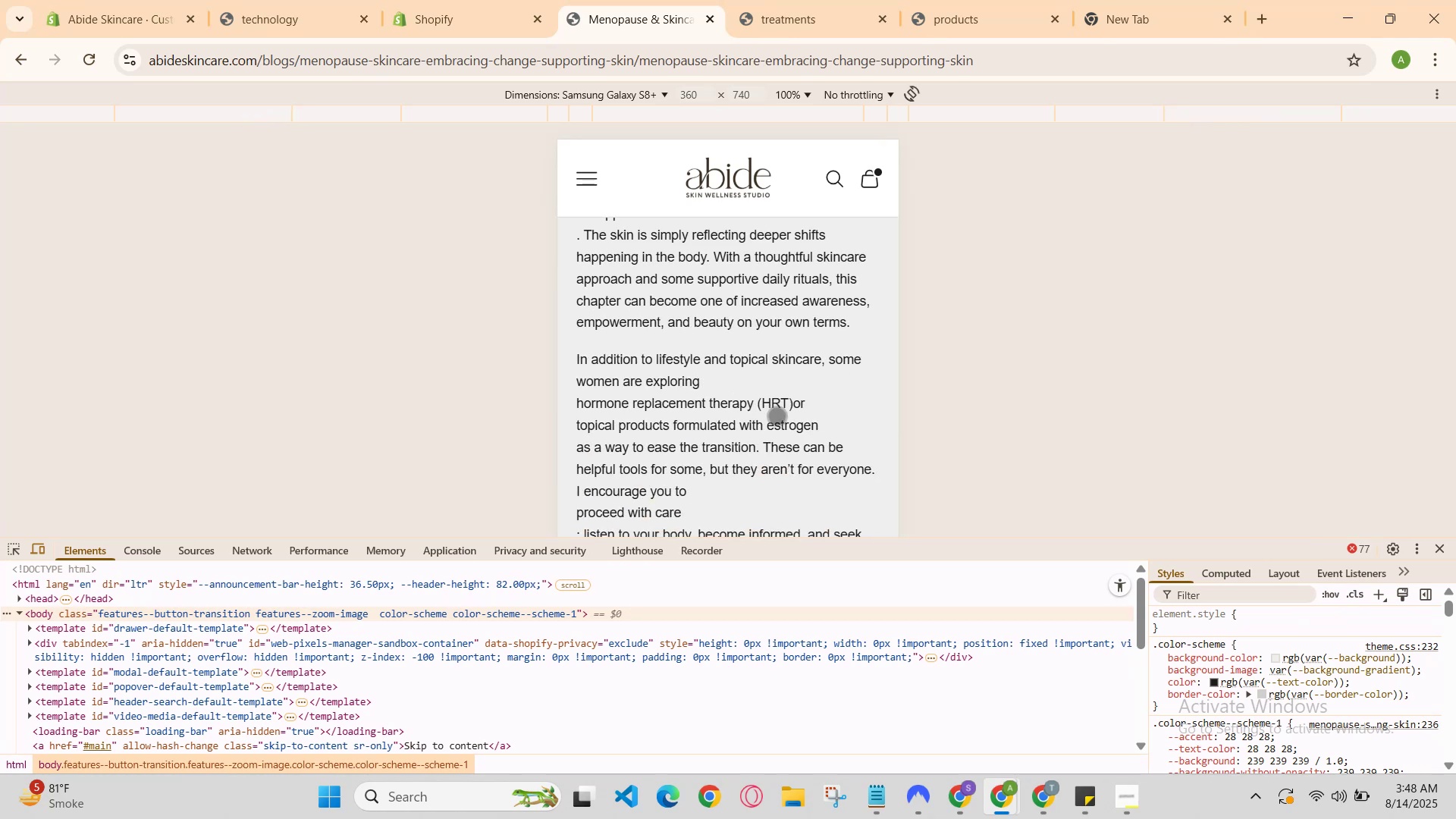 
scroll: coordinate [777, 416], scroll_direction: up, amount: 8.0
 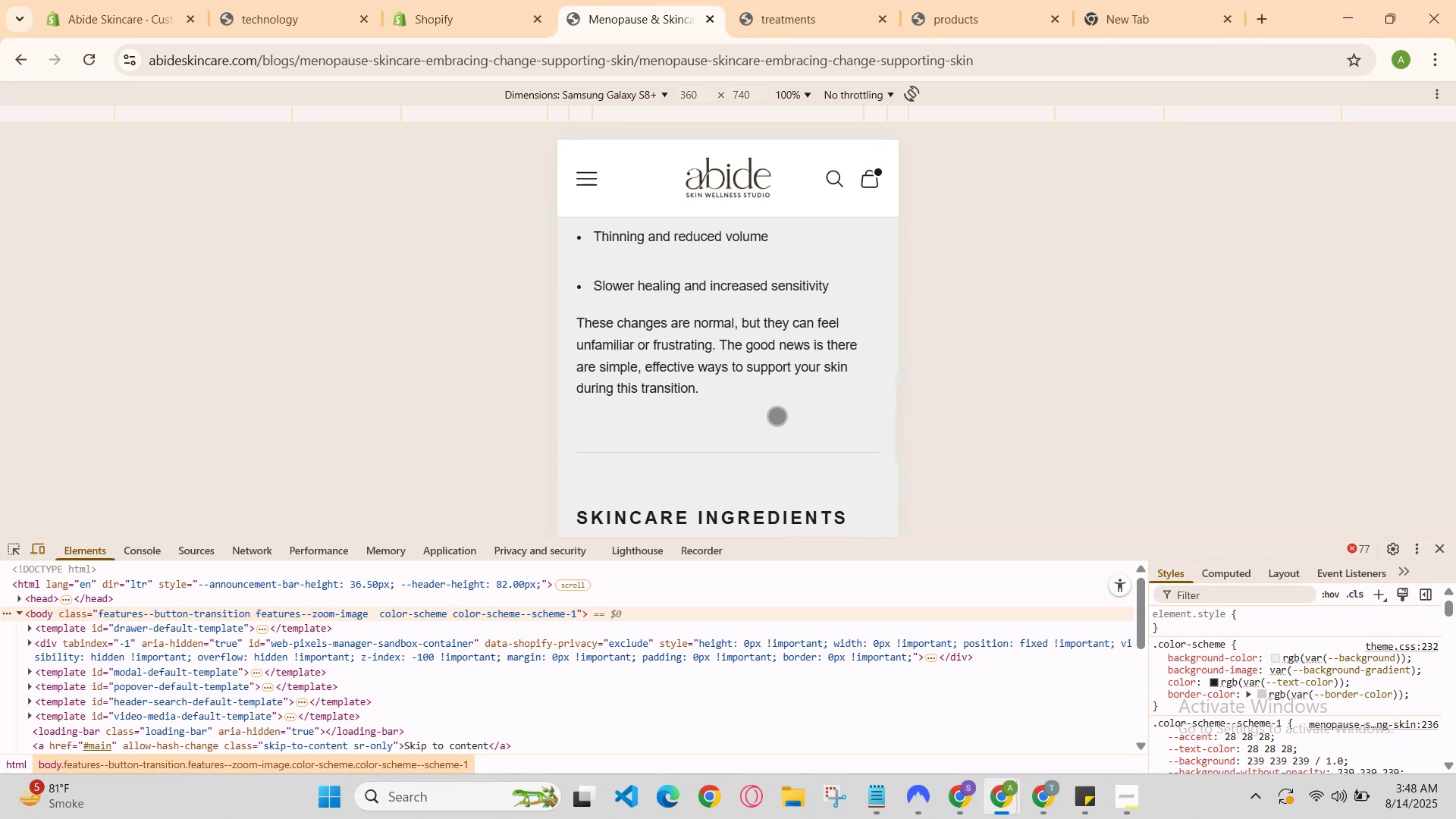 
scroll: coordinate [777, 416], scroll_direction: none, amount: 0.0
 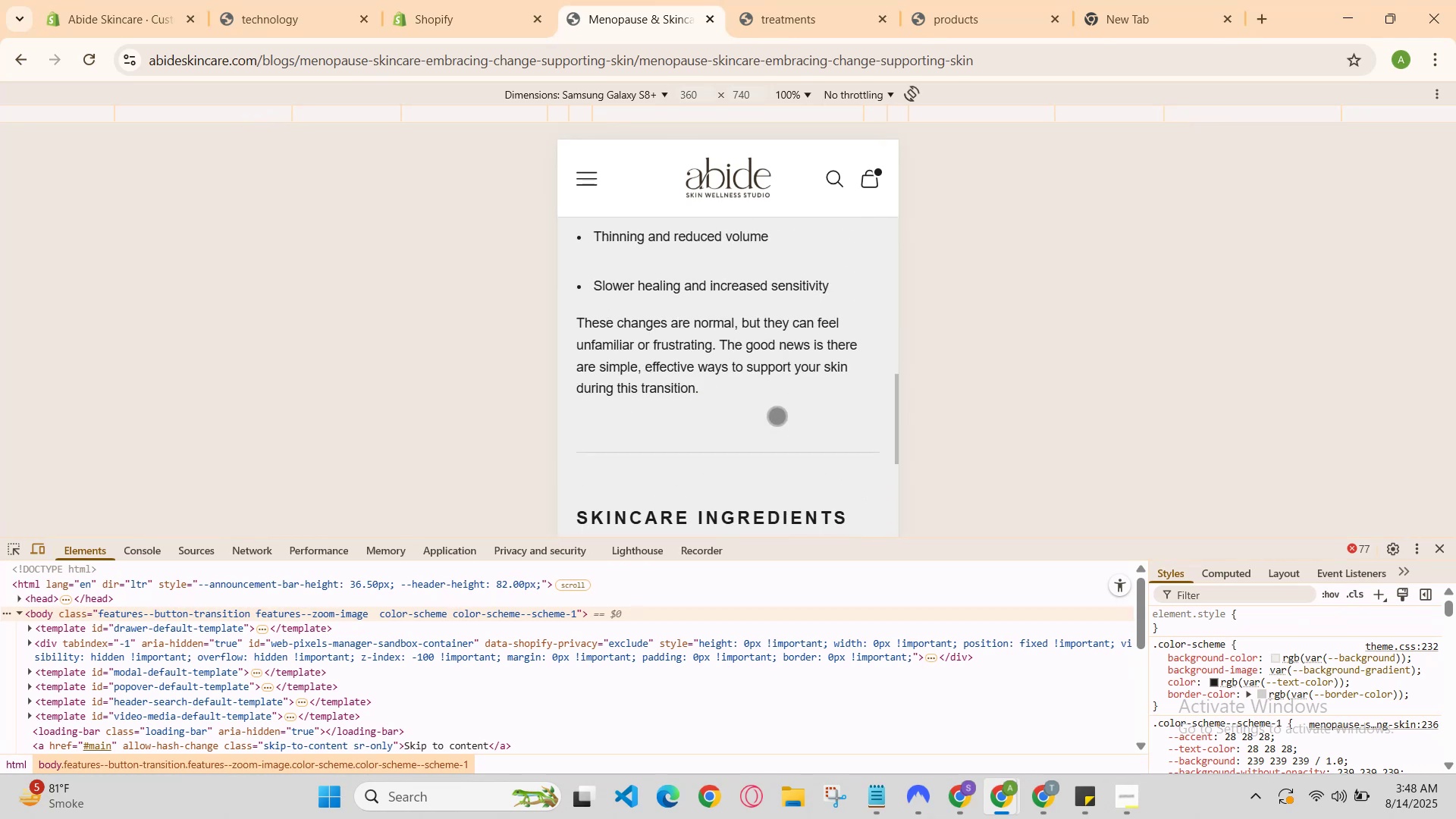 
scroll: coordinate [777, 416], scroll_direction: up, amount: 5.0
 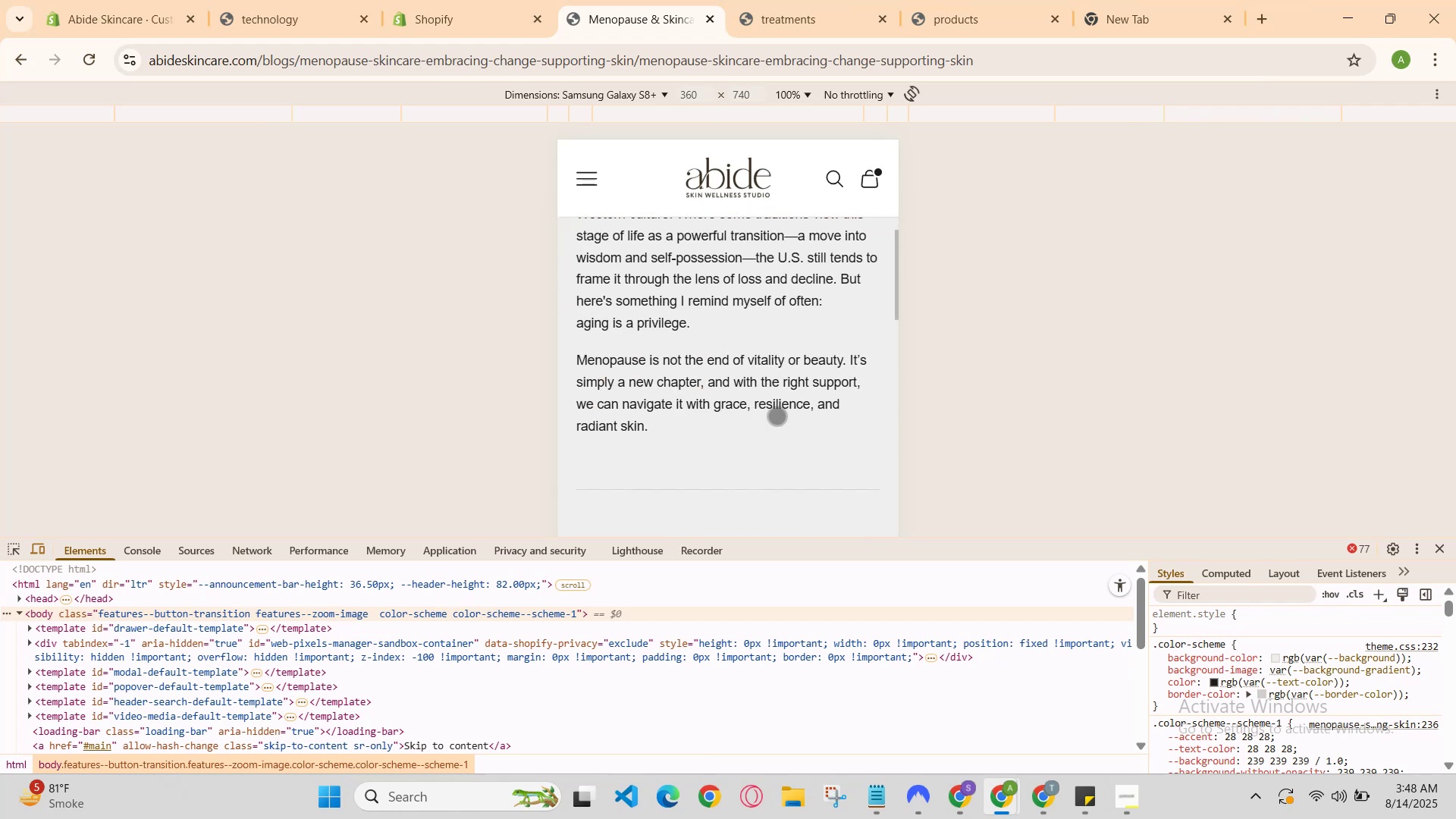 
scroll: coordinate [777, 416], scroll_direction: none, amount: 0.0
 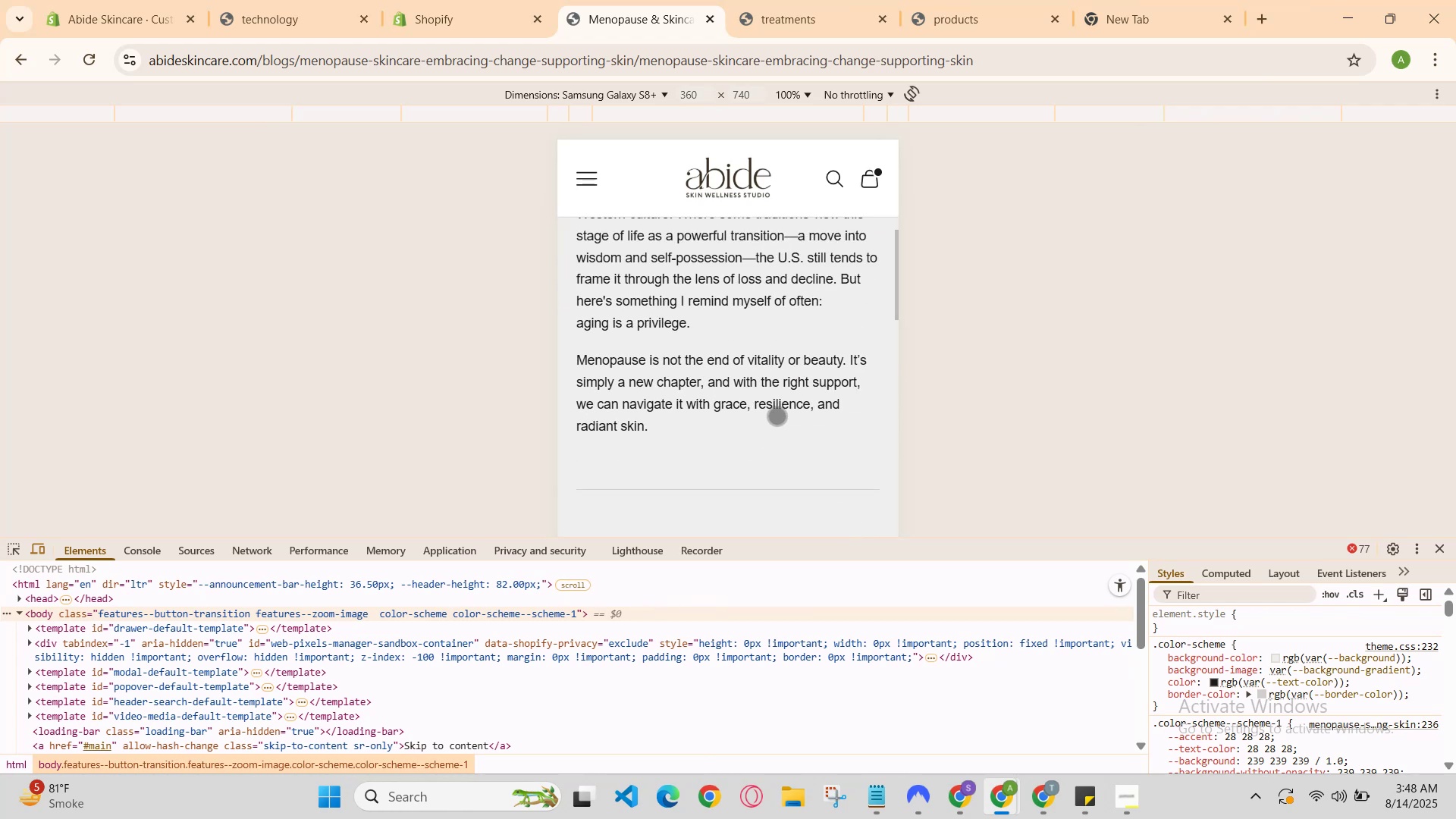 
scroll: coordinate [777, 416], scroll_direction: down, amount: 2.0
 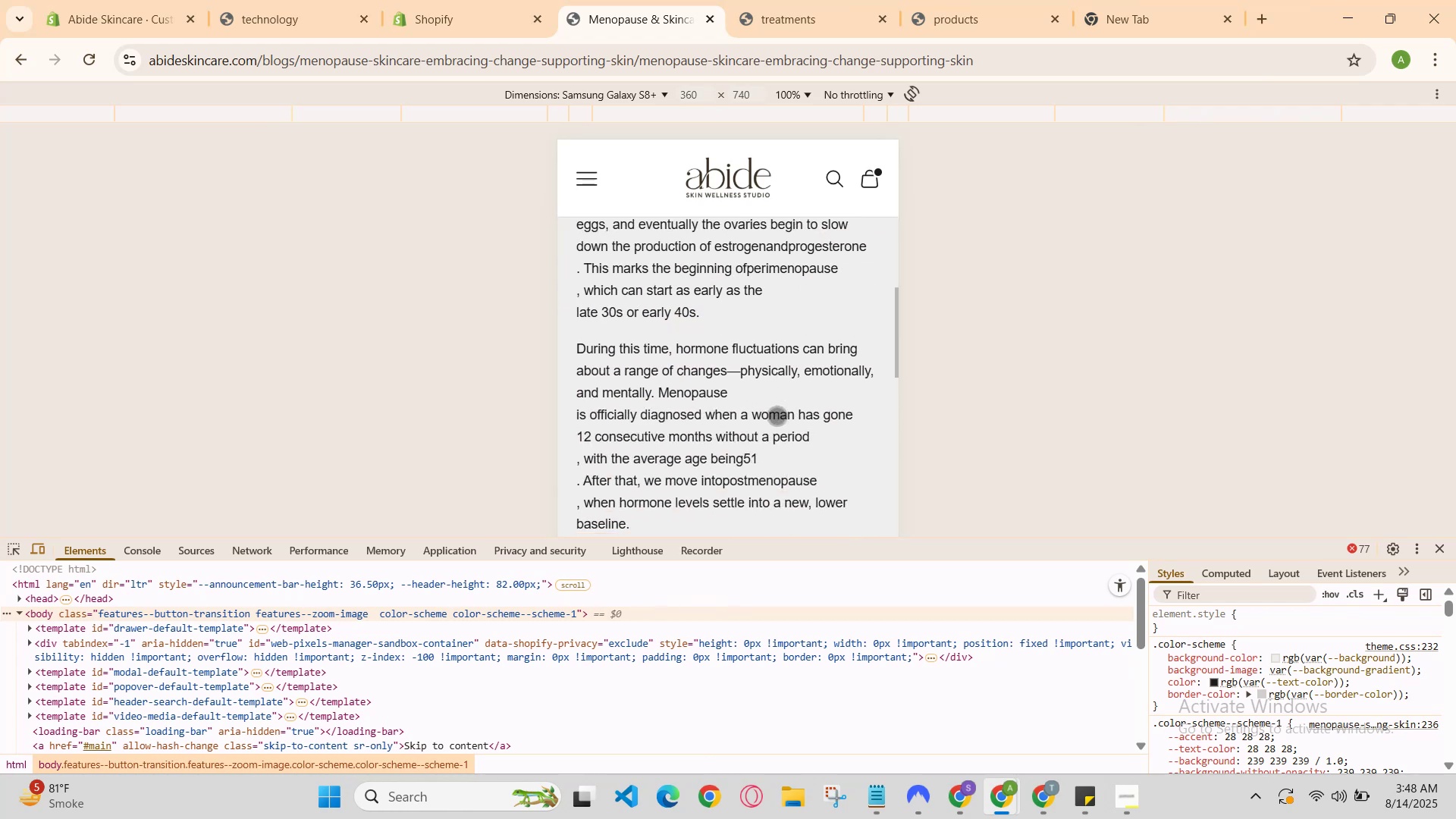 
scroll: coordinate [777, 416], scroll_direction: up, amount: 2.0
 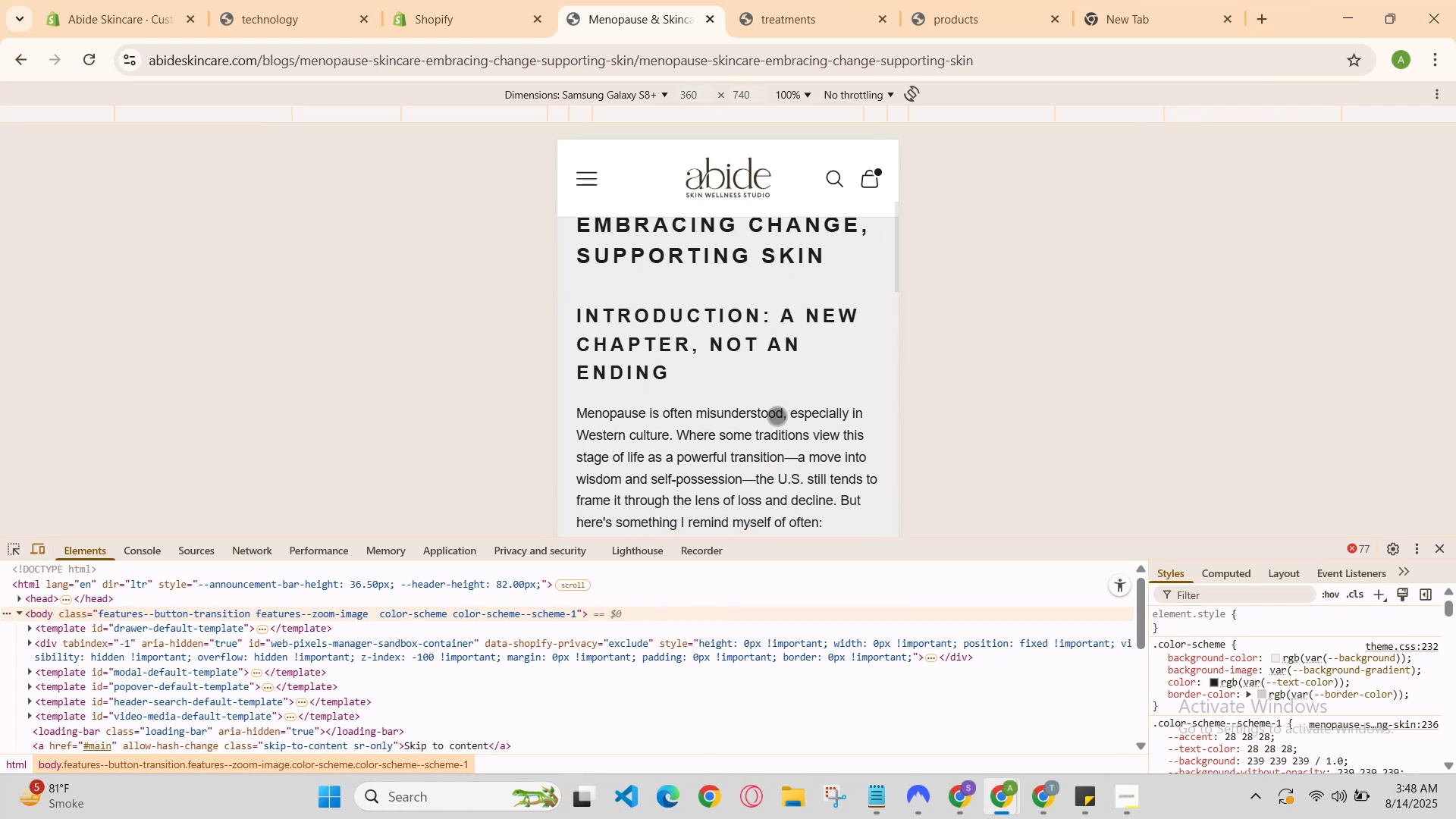 
scroll: coordinate [777, 416], scroll_direction: down, amount: 2.0
 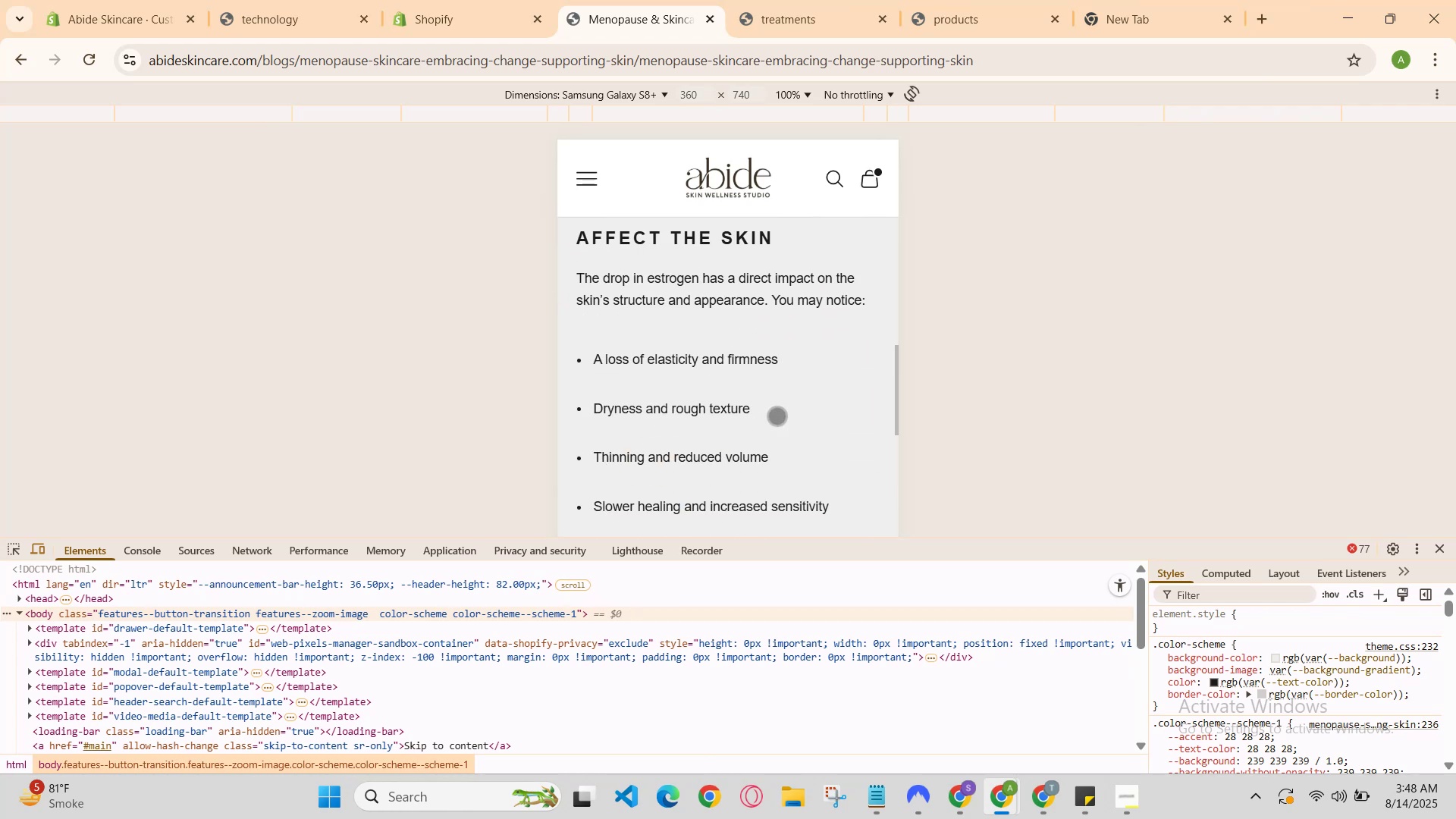 
scroll: coordinate [765, 386], scroll_direction: up, amount: 6.0
 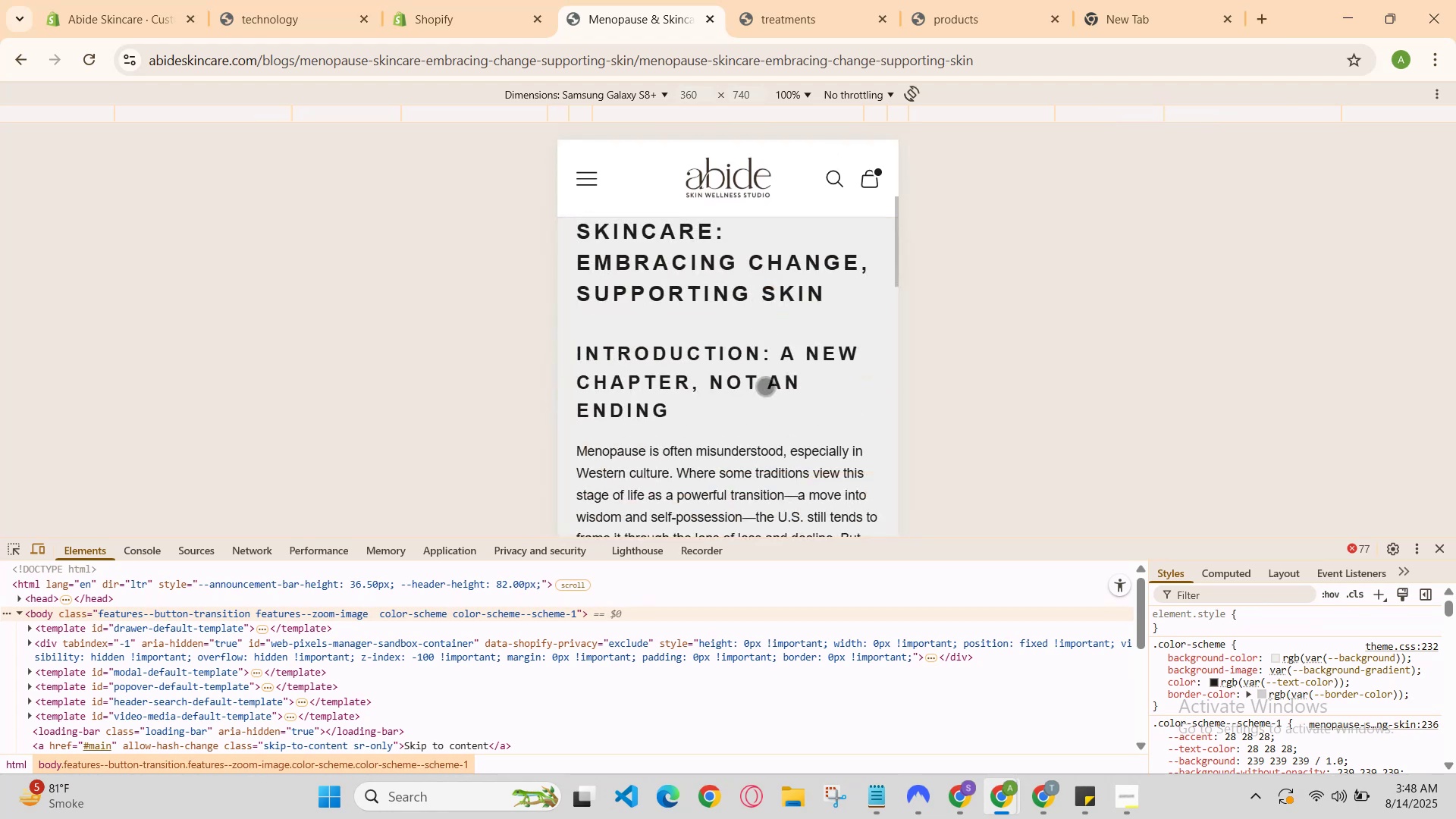 
scroll: coordinate [765, 386], scroll_direction: none, amount: 0.0
 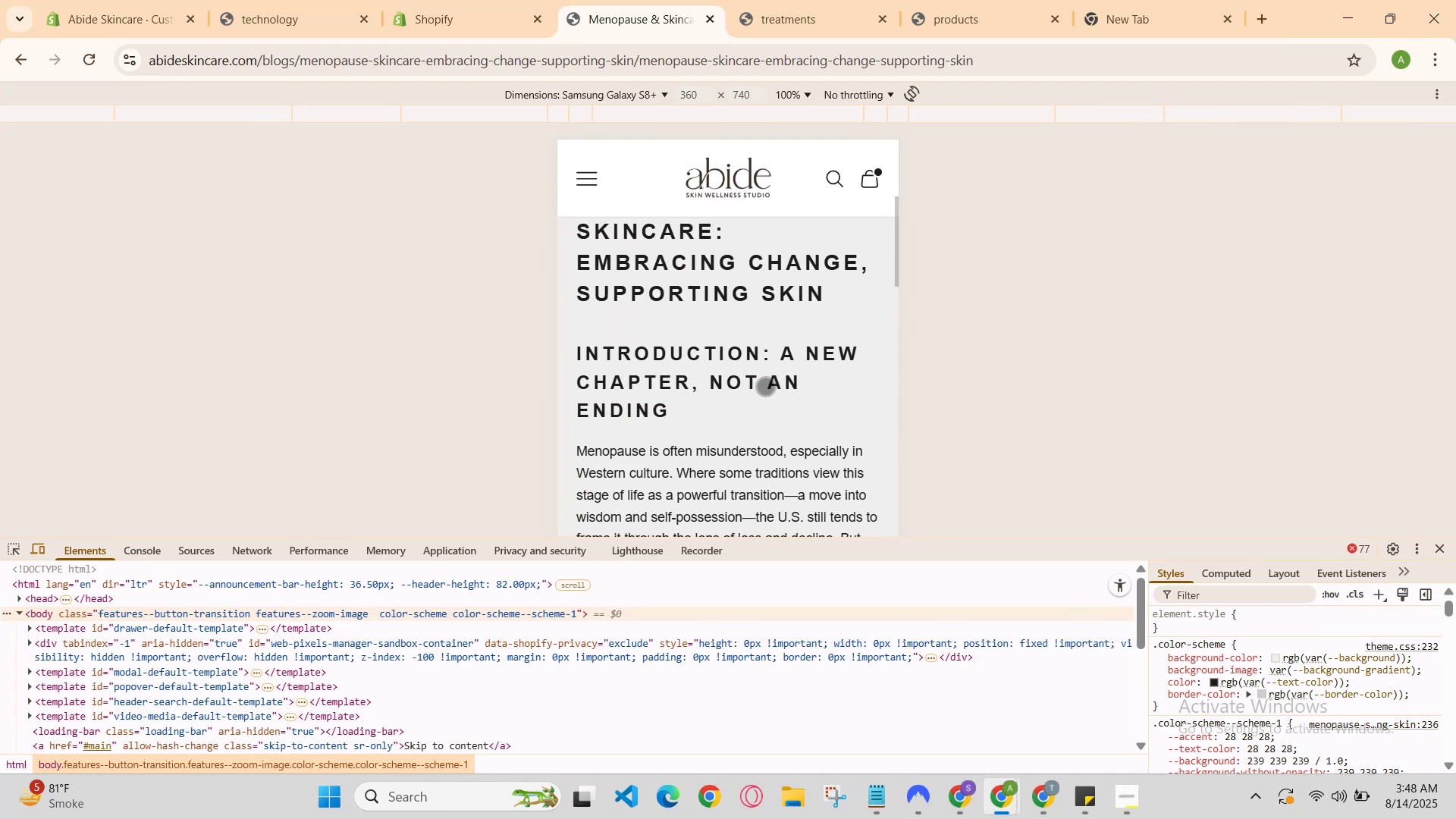 
scroll: coordinate [765, 386], scroll_direction: up, amount: 1.0
 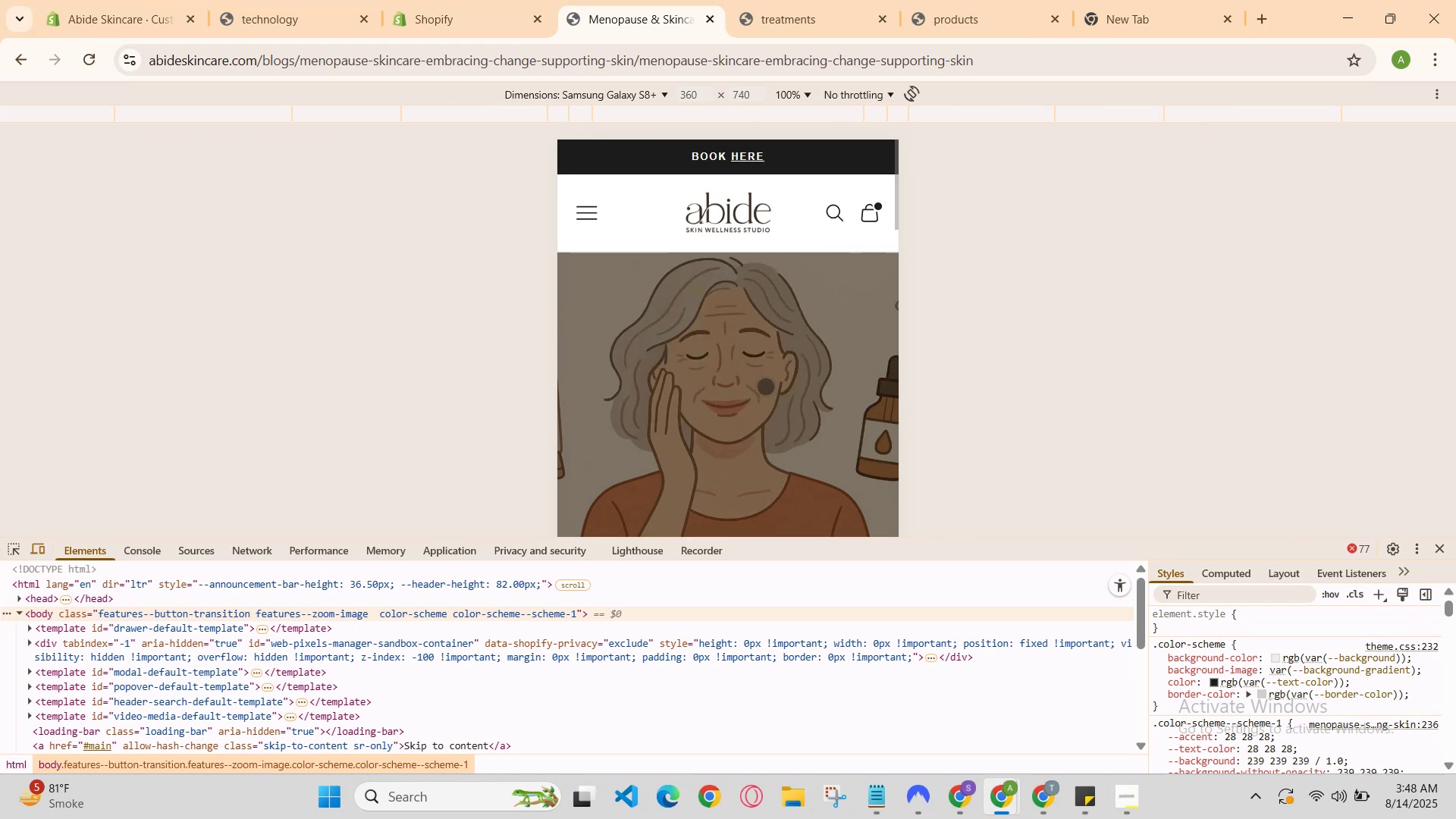 
scroll: coordinate [765, 386], scroll_direction: down, amount: 3.0
 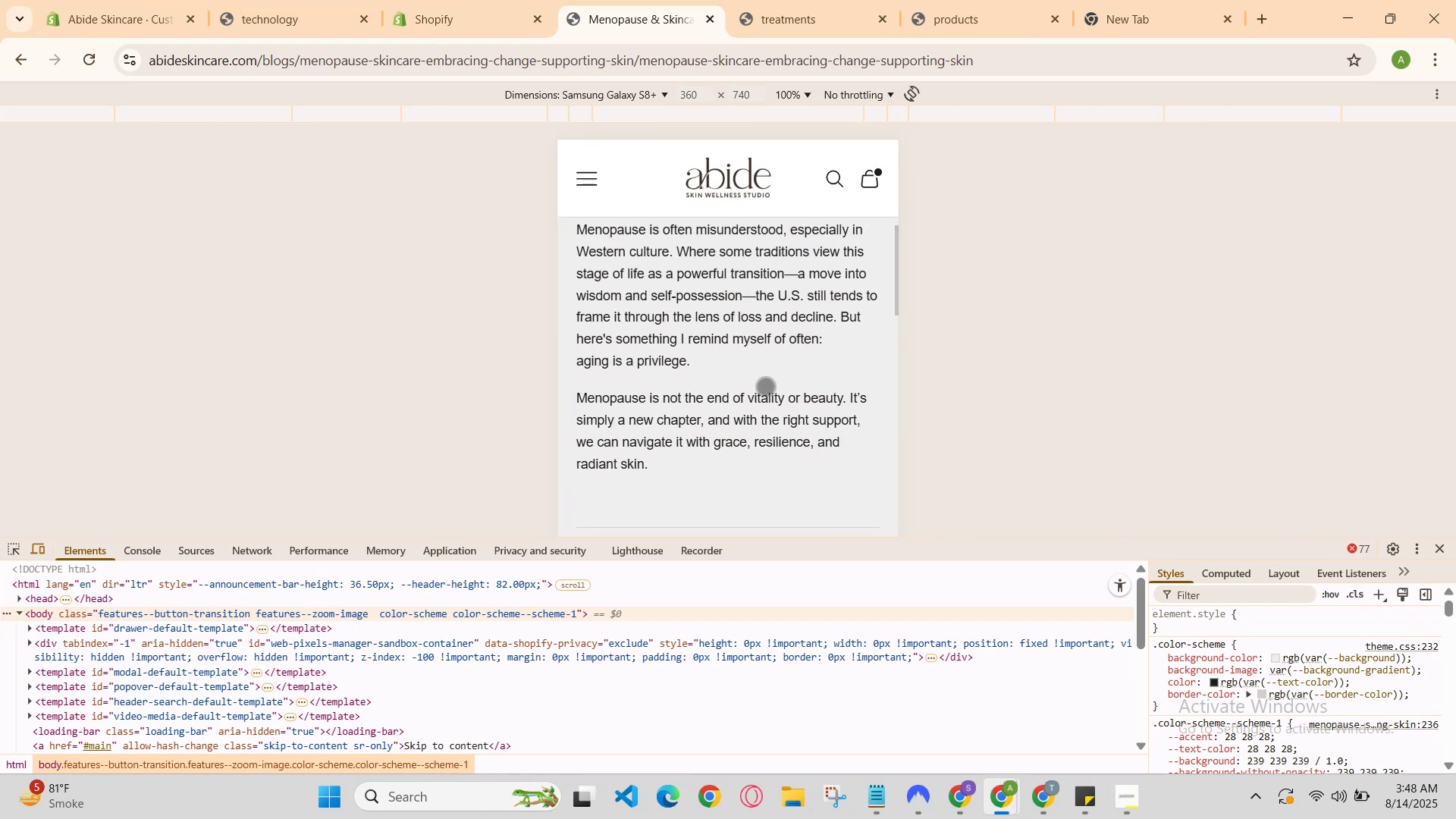 
scroll: coordinate [765, 386], scroll_direction: up, amount: 9.0
 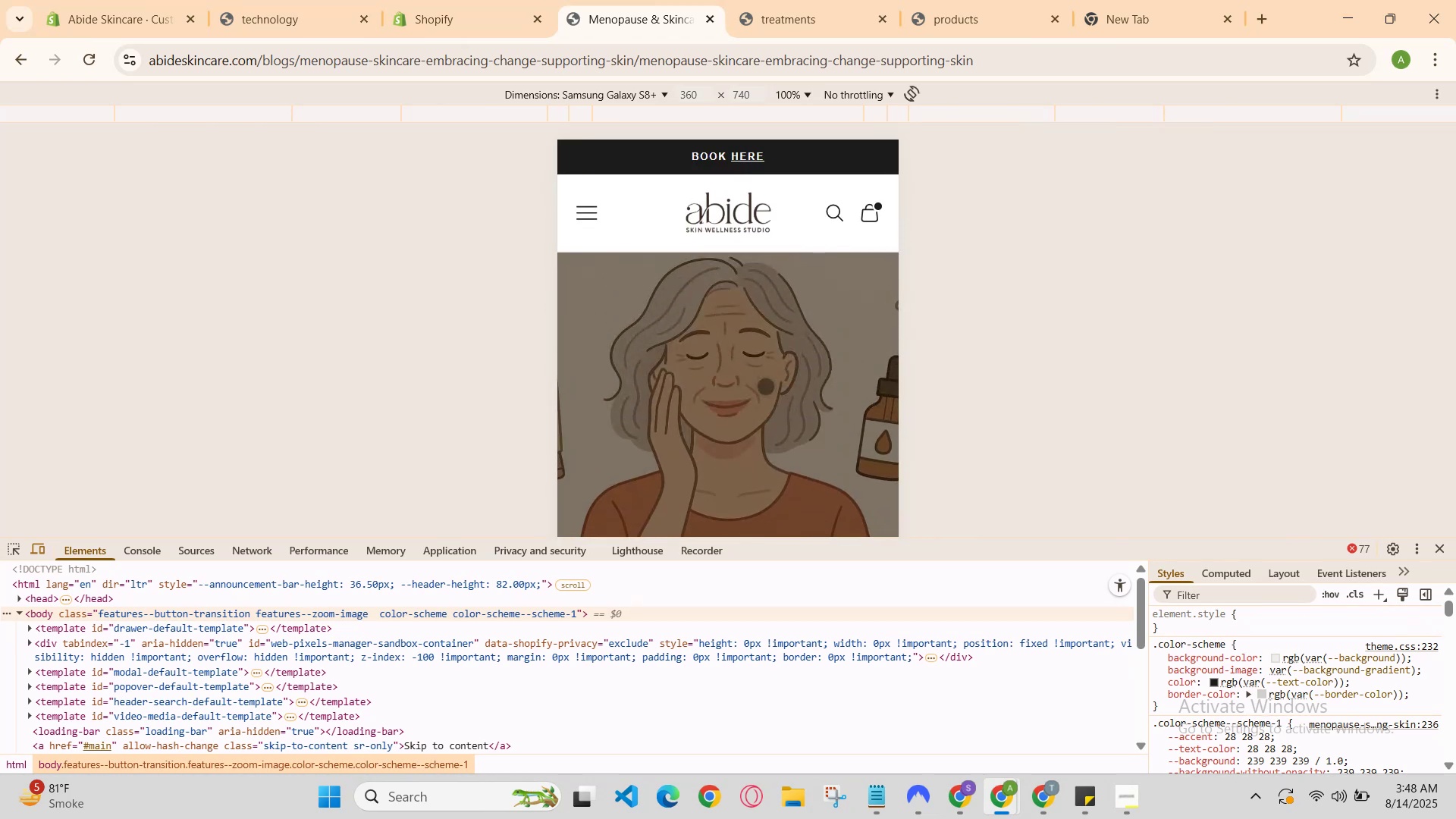 
scroll: coordinate [765, 386], scroll_direction: down, amount: 2.0
 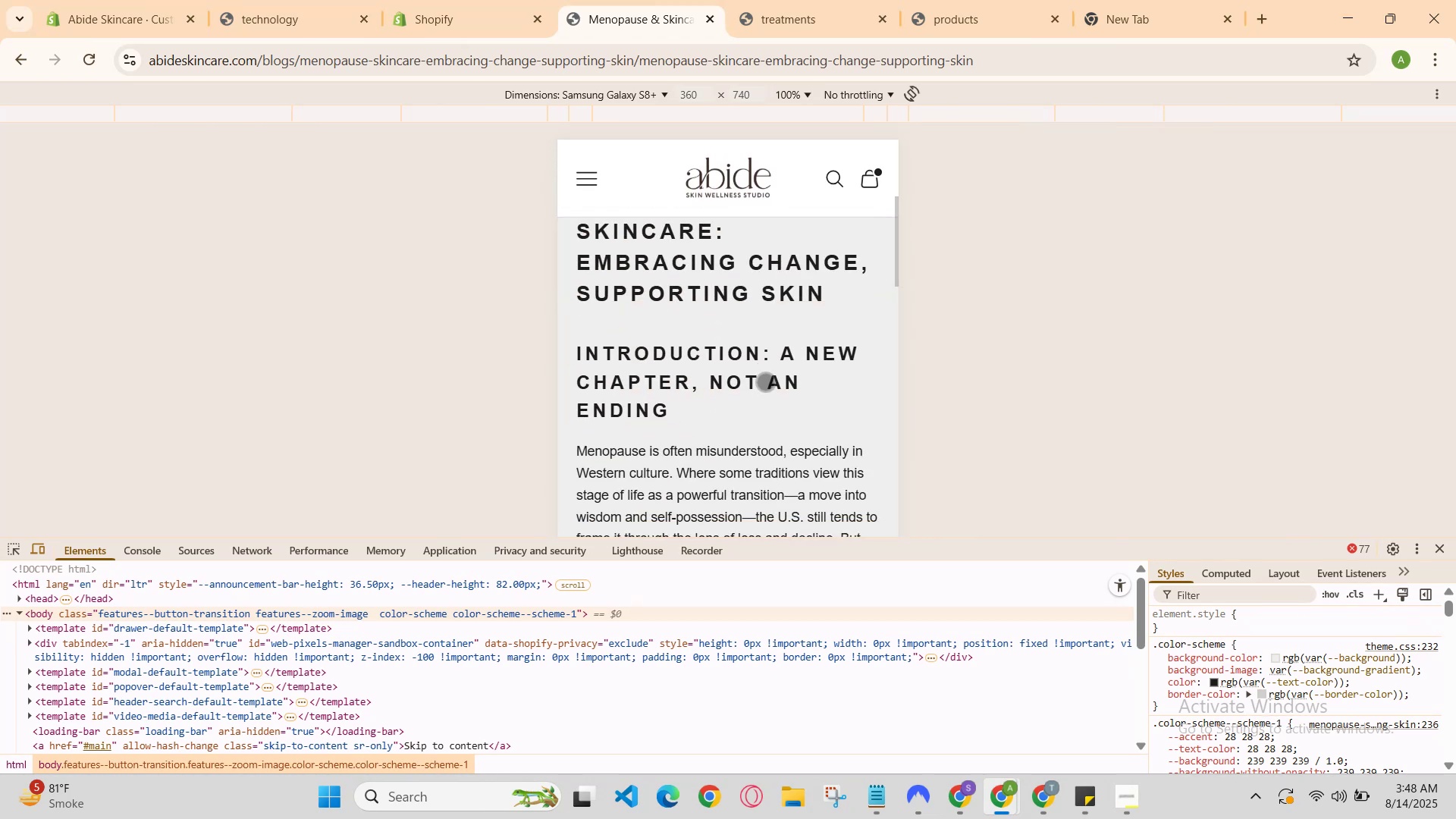 
scroll: coordinate [765, 381], scroll_direction: up, amount: 3.0
 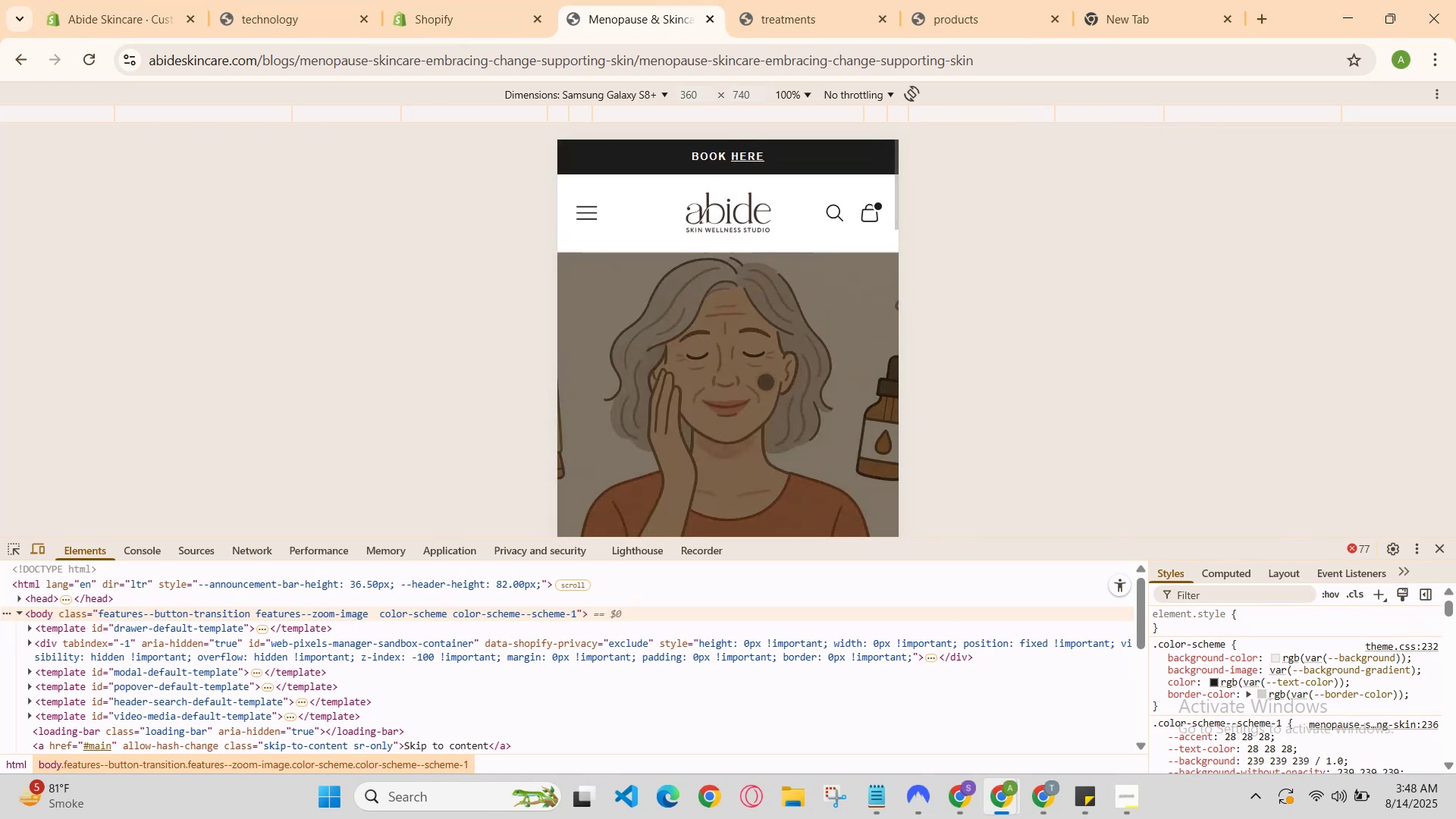 
scroll: coordinate [765, 381], scroll_direction: down, amount: 4.0
 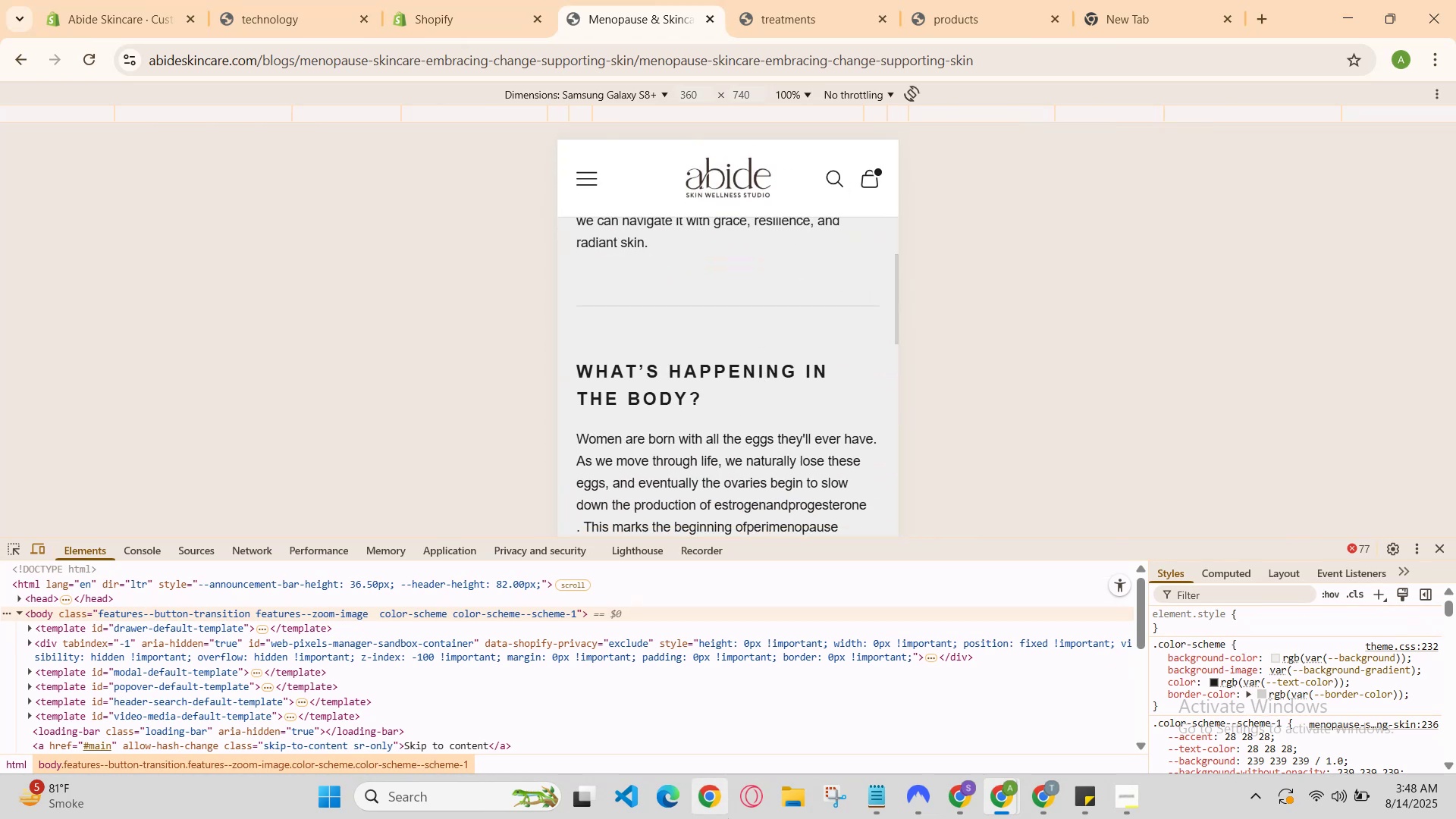 
scroll: coordinate [846, 425], scroll_direction: up, amount: 2.0
 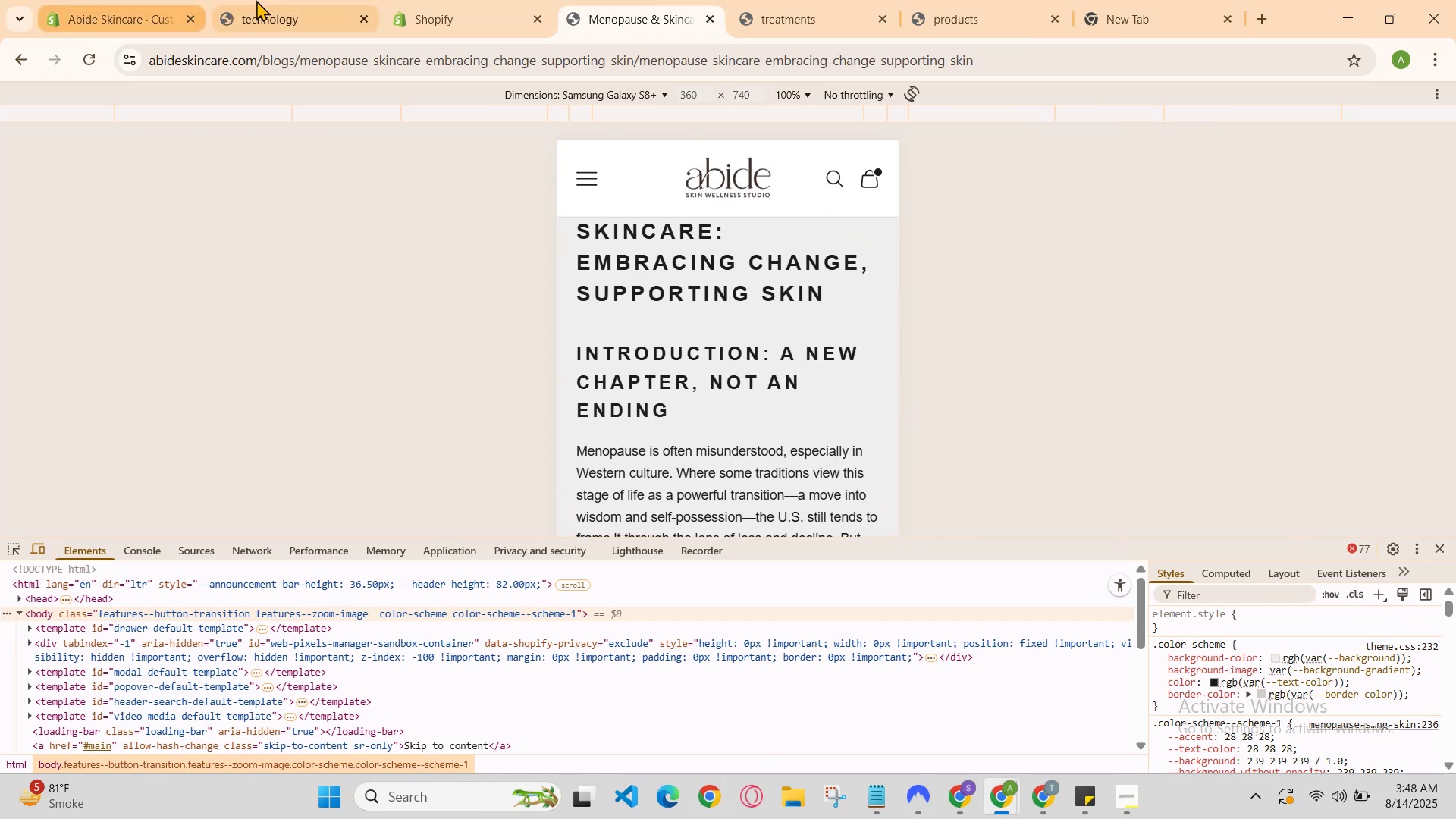 
left_click([434, 0])
 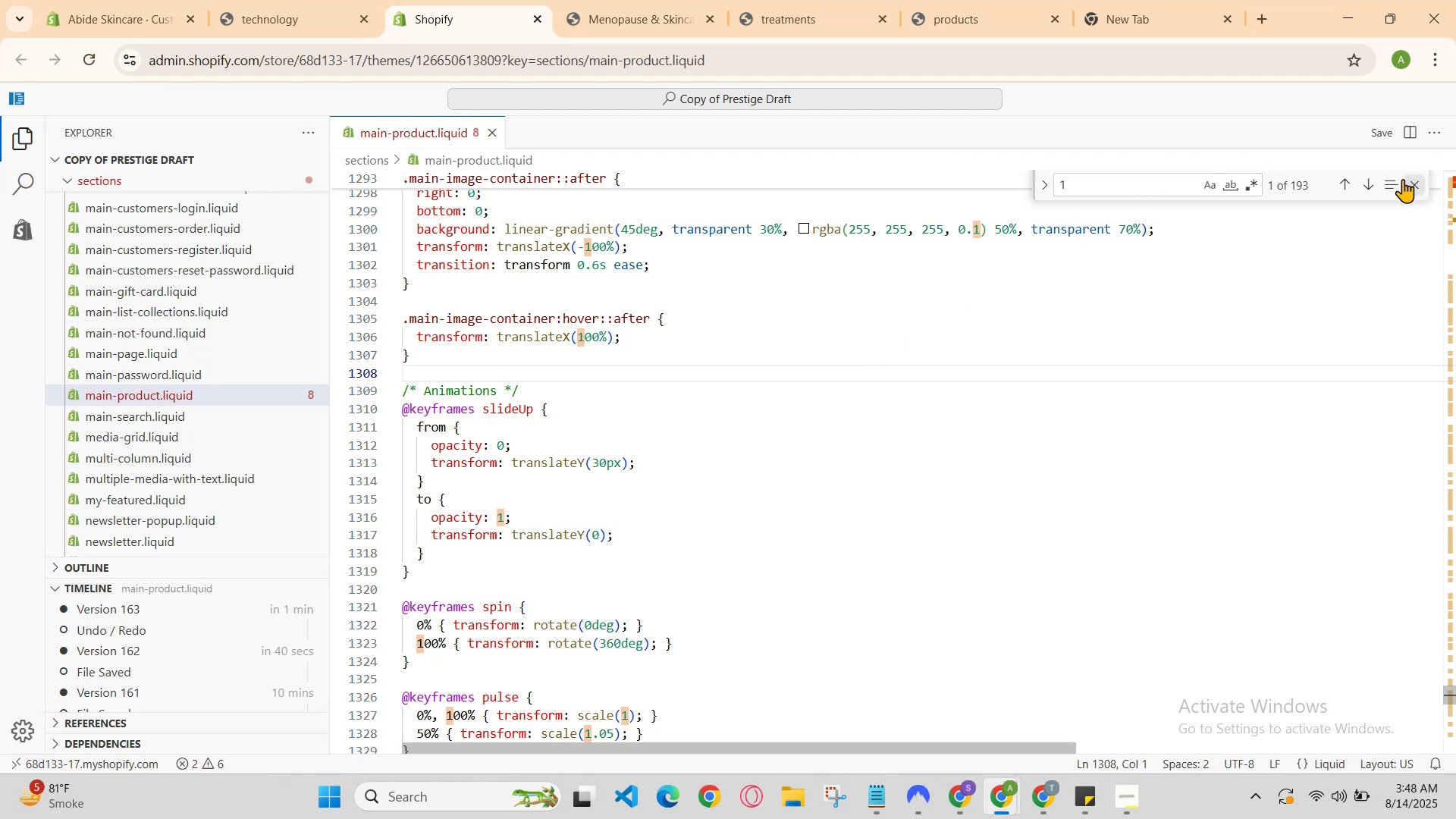 
left_click([1410, 184])
 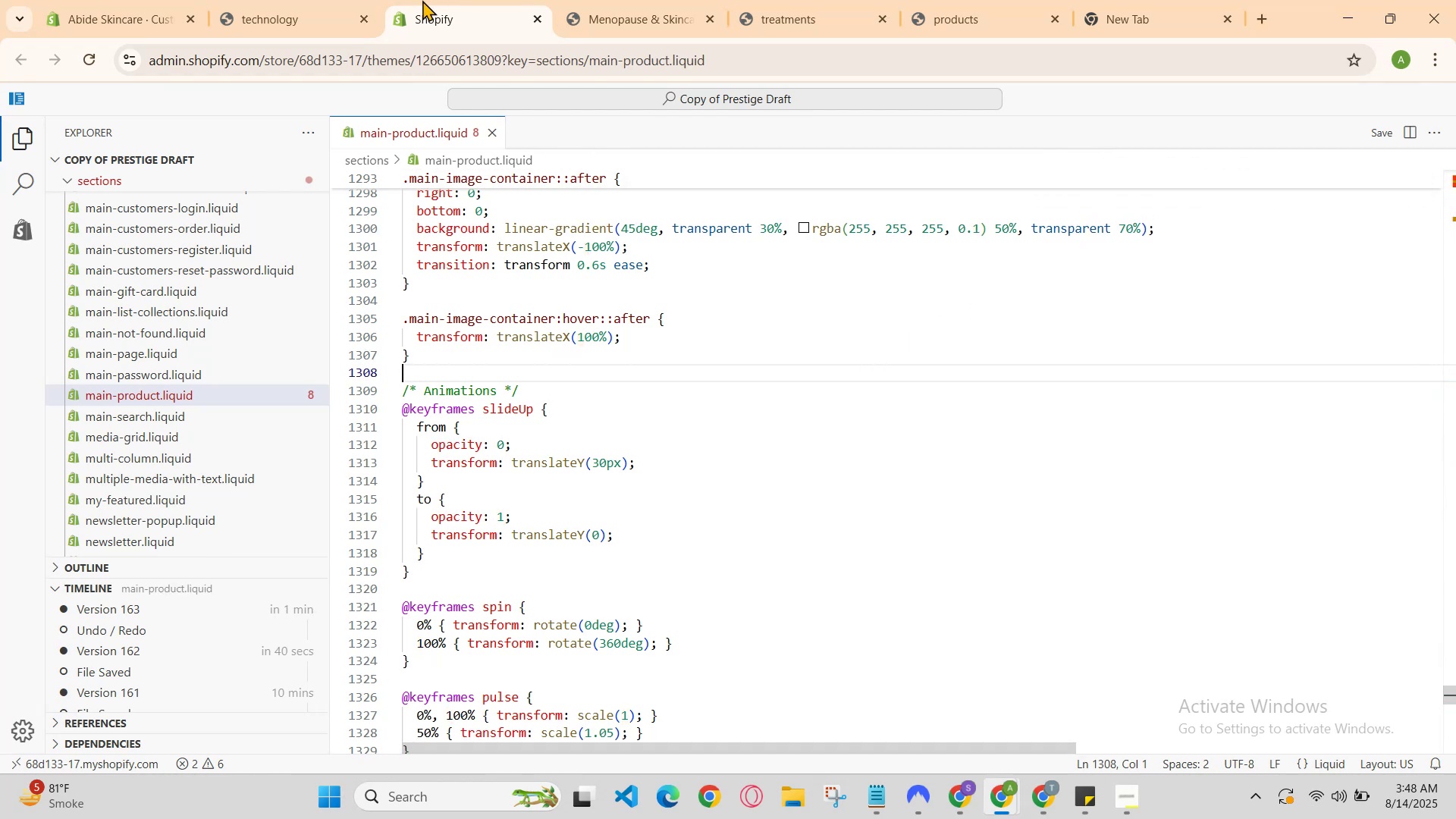 
left_click([599, 0])
 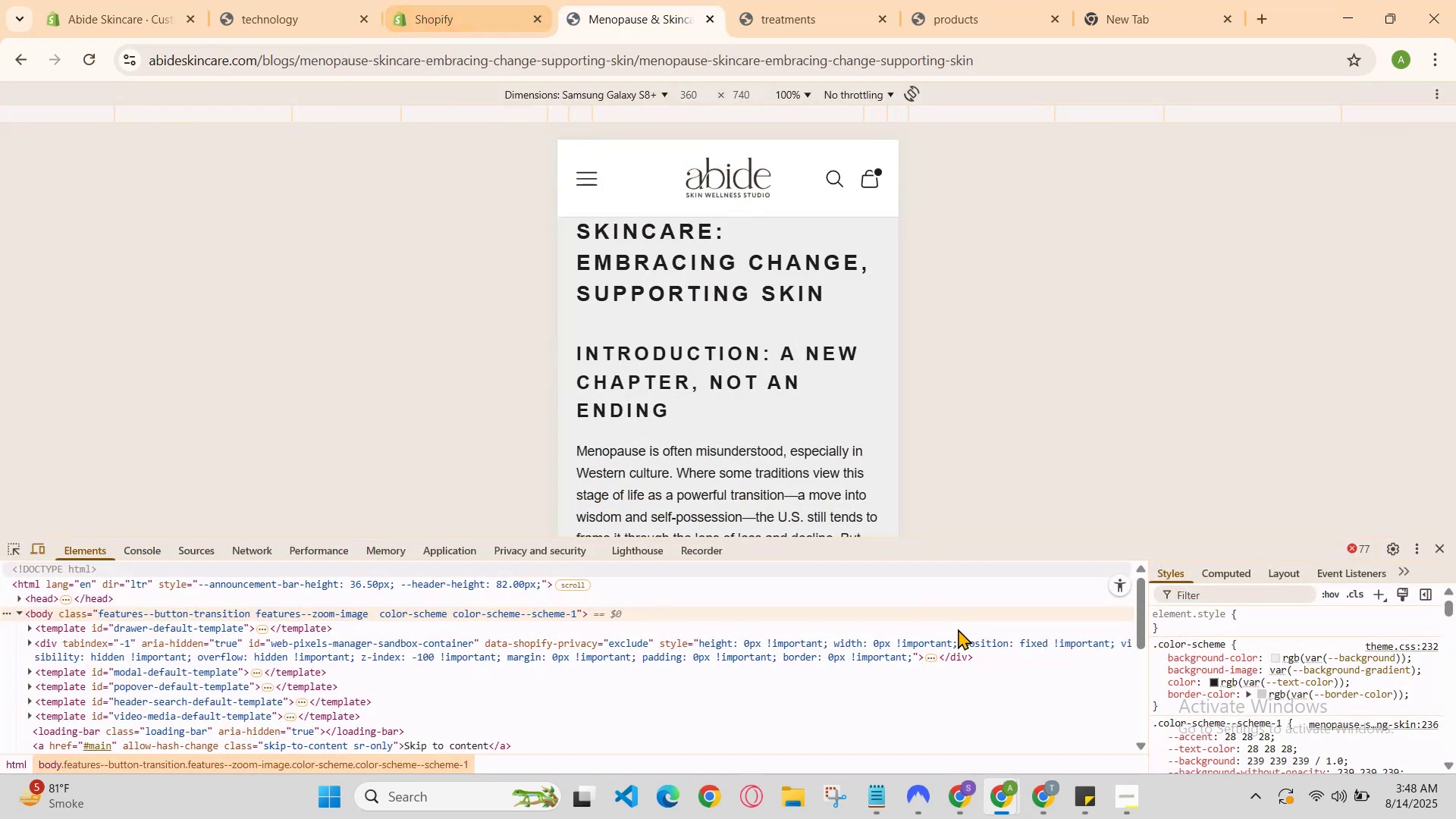 
scroll: coordinate [778, 424], scroll_direction: down, amount: 17.0
 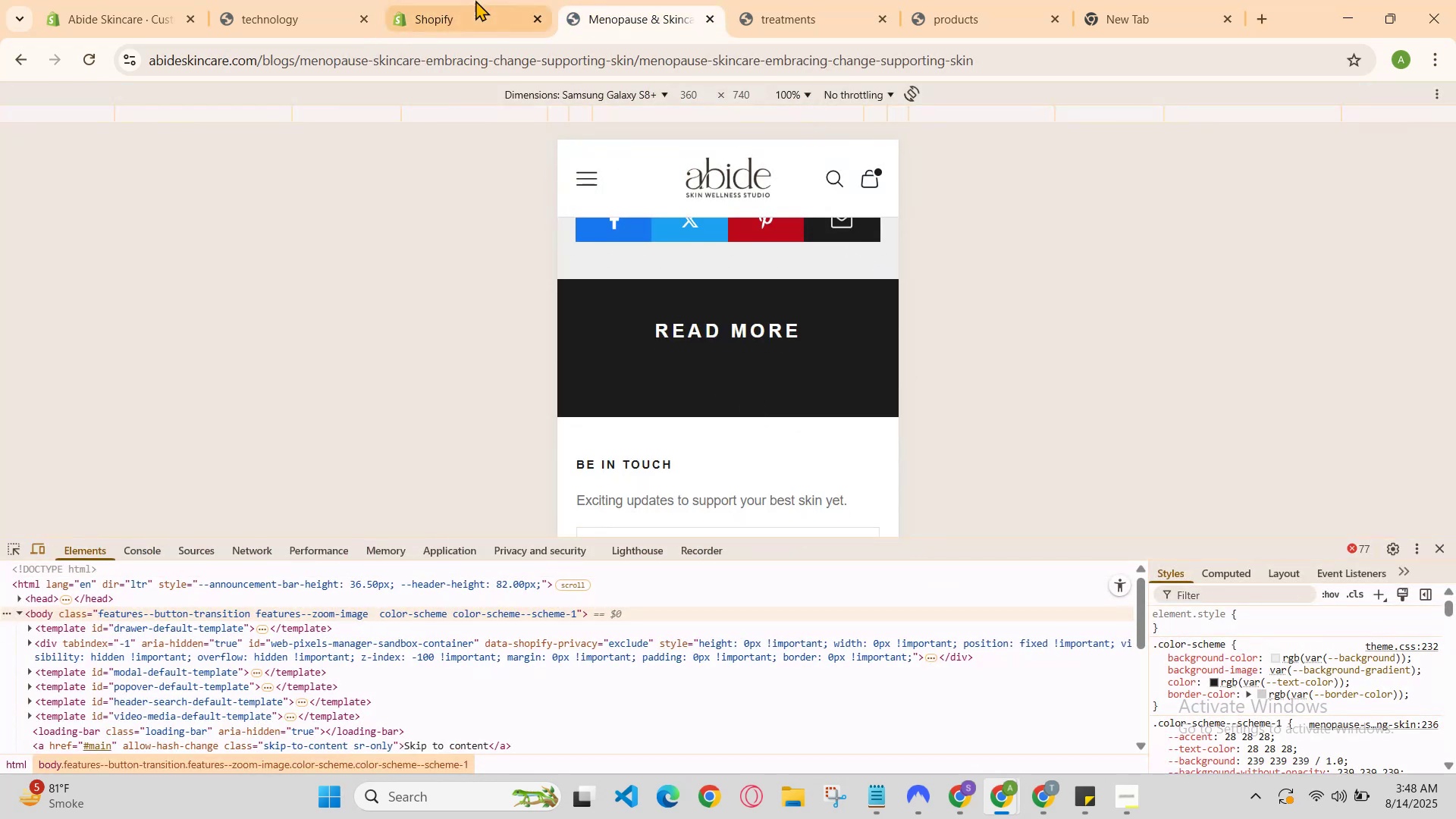 
left_click([461, 0])
 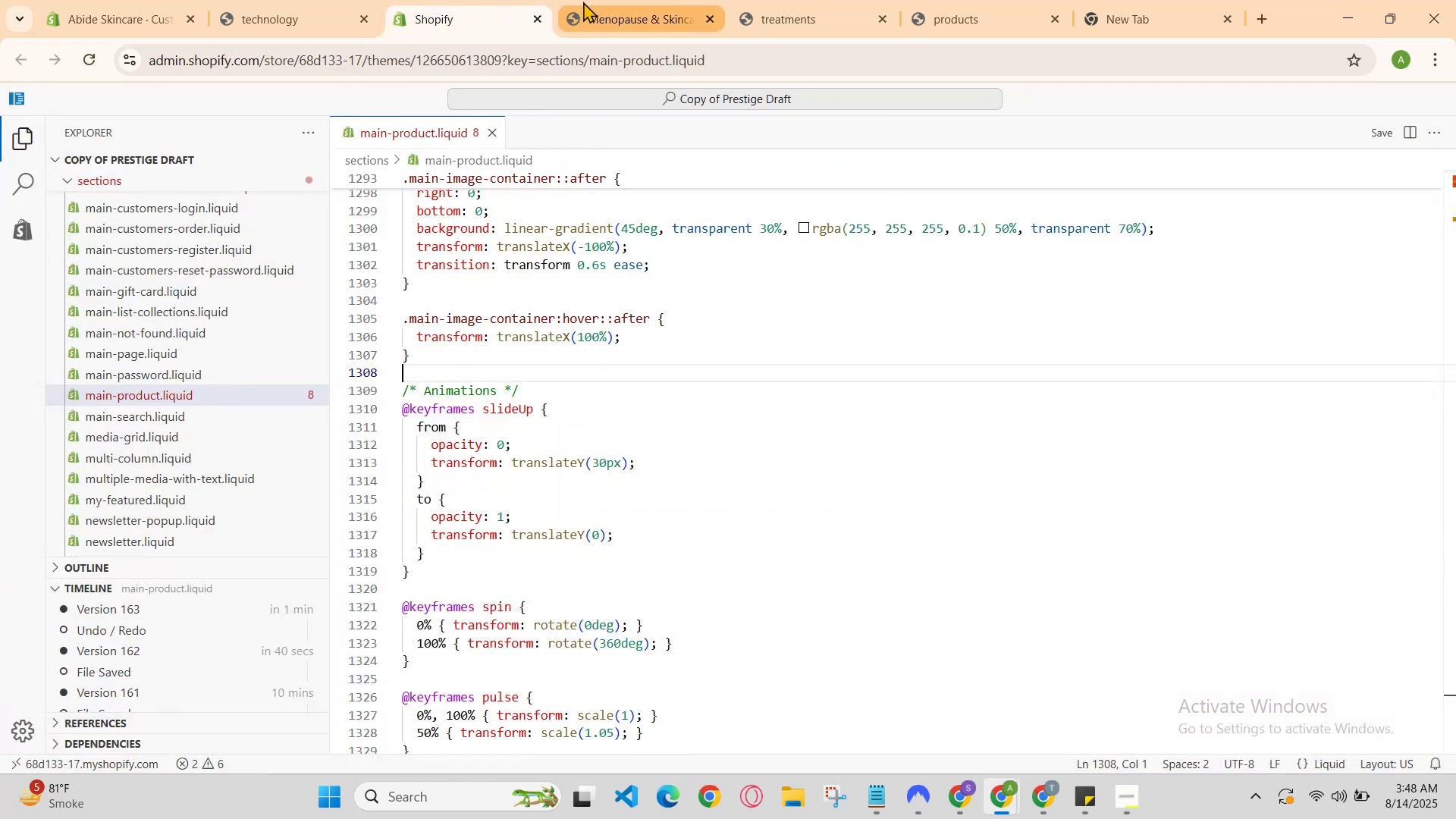 
left_click([583, 2])
 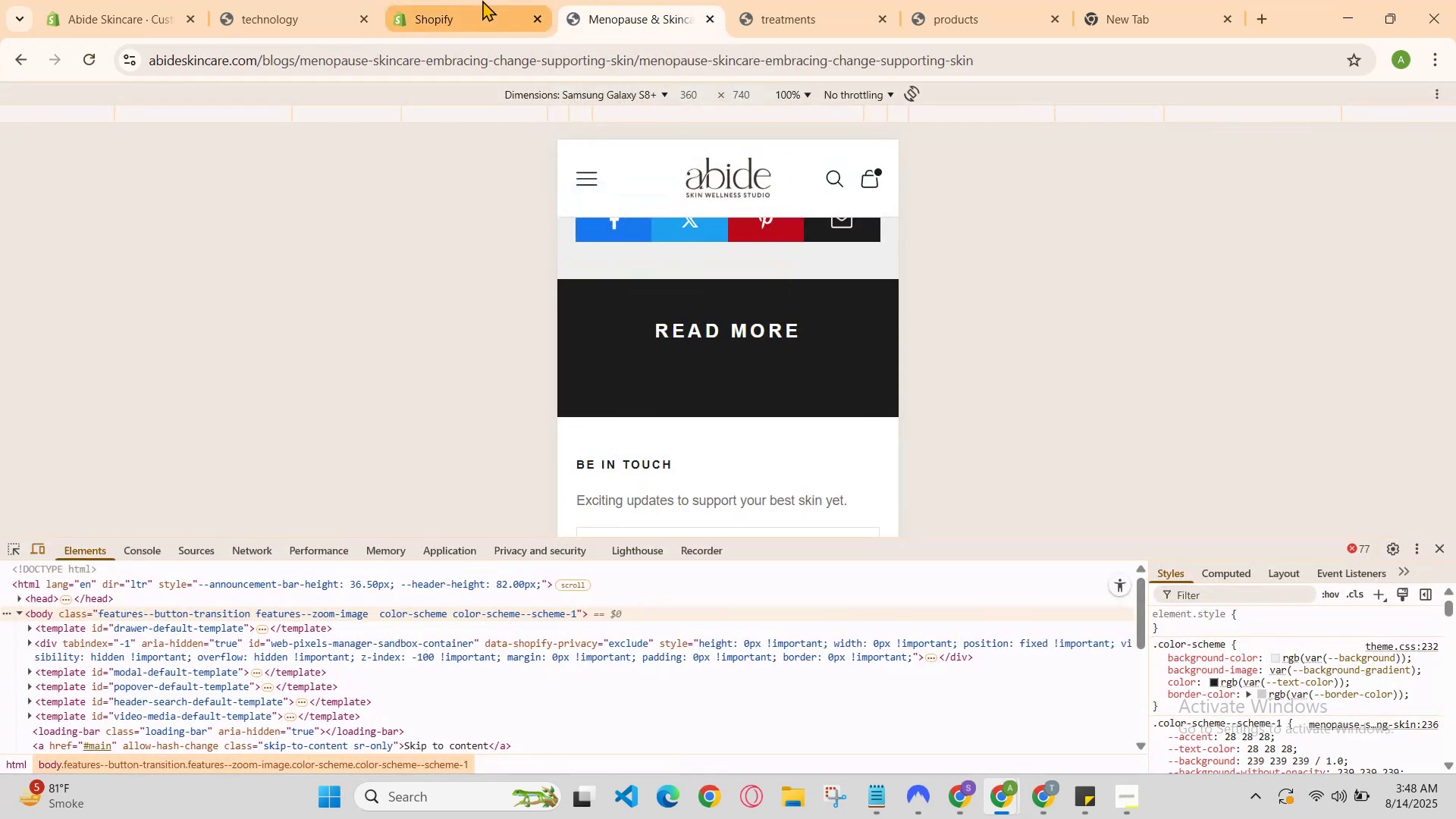 
left_click([482, 0])
 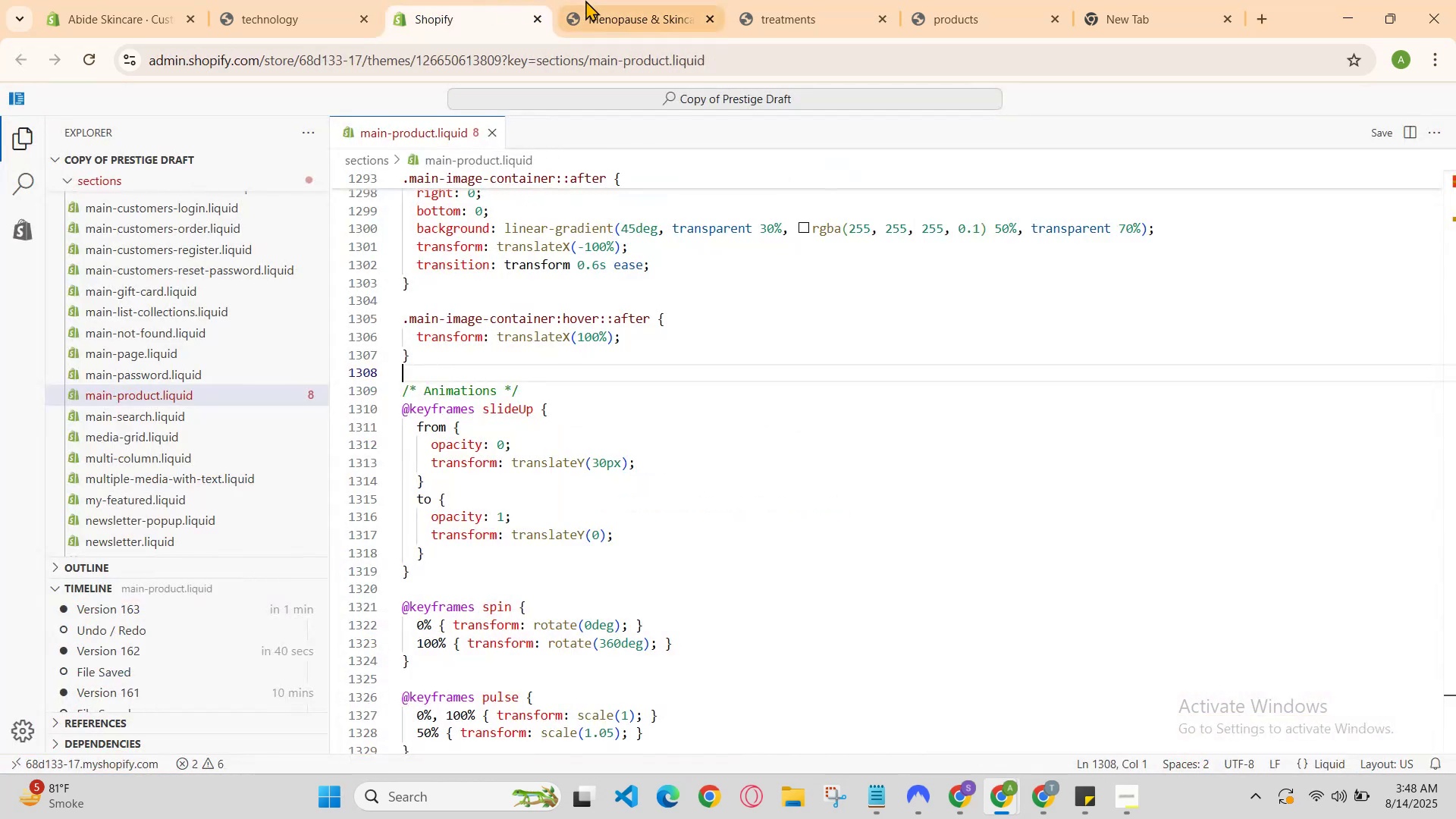 
left_click([585, 0])
 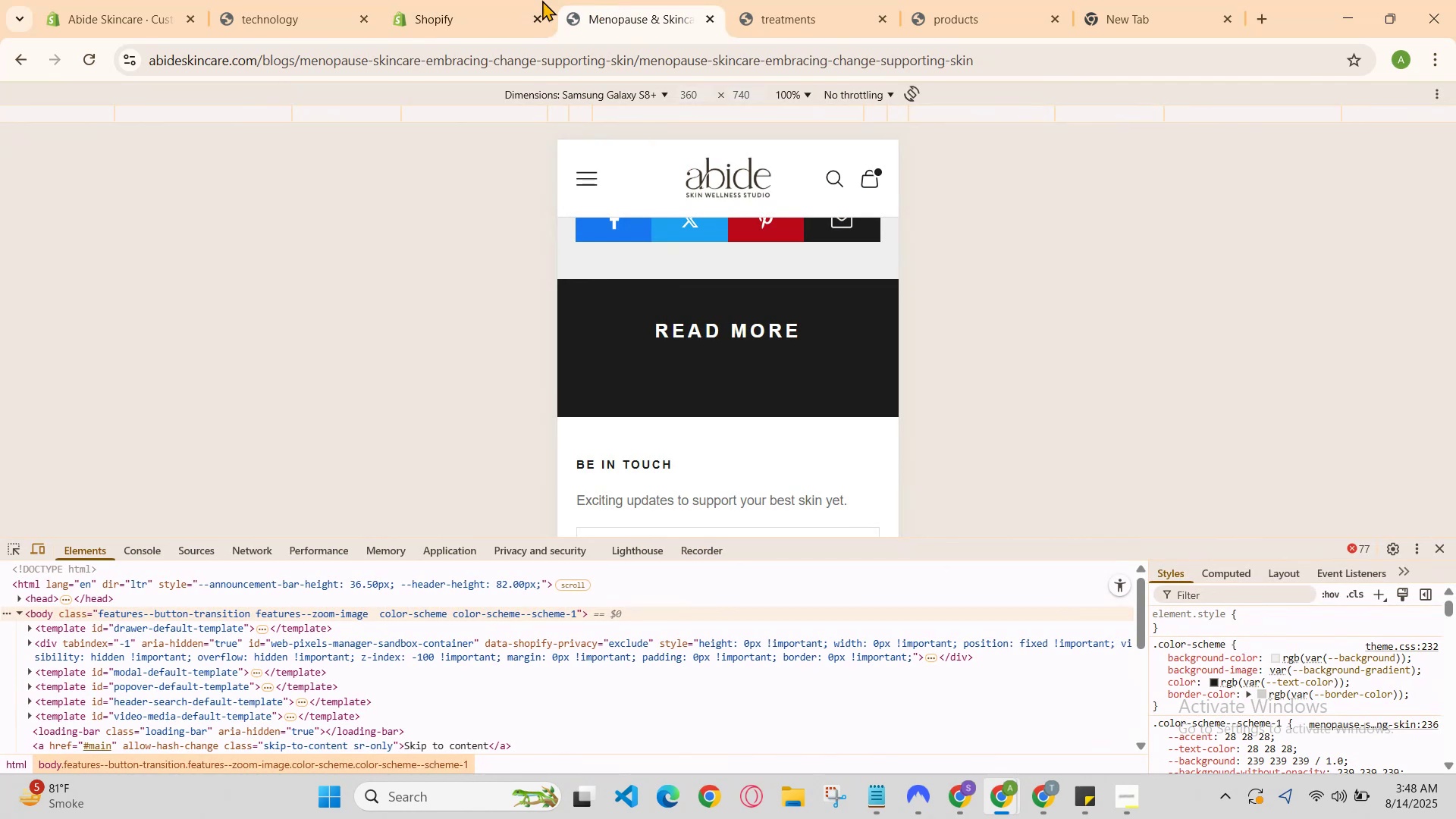 
left_click([427, 0])
 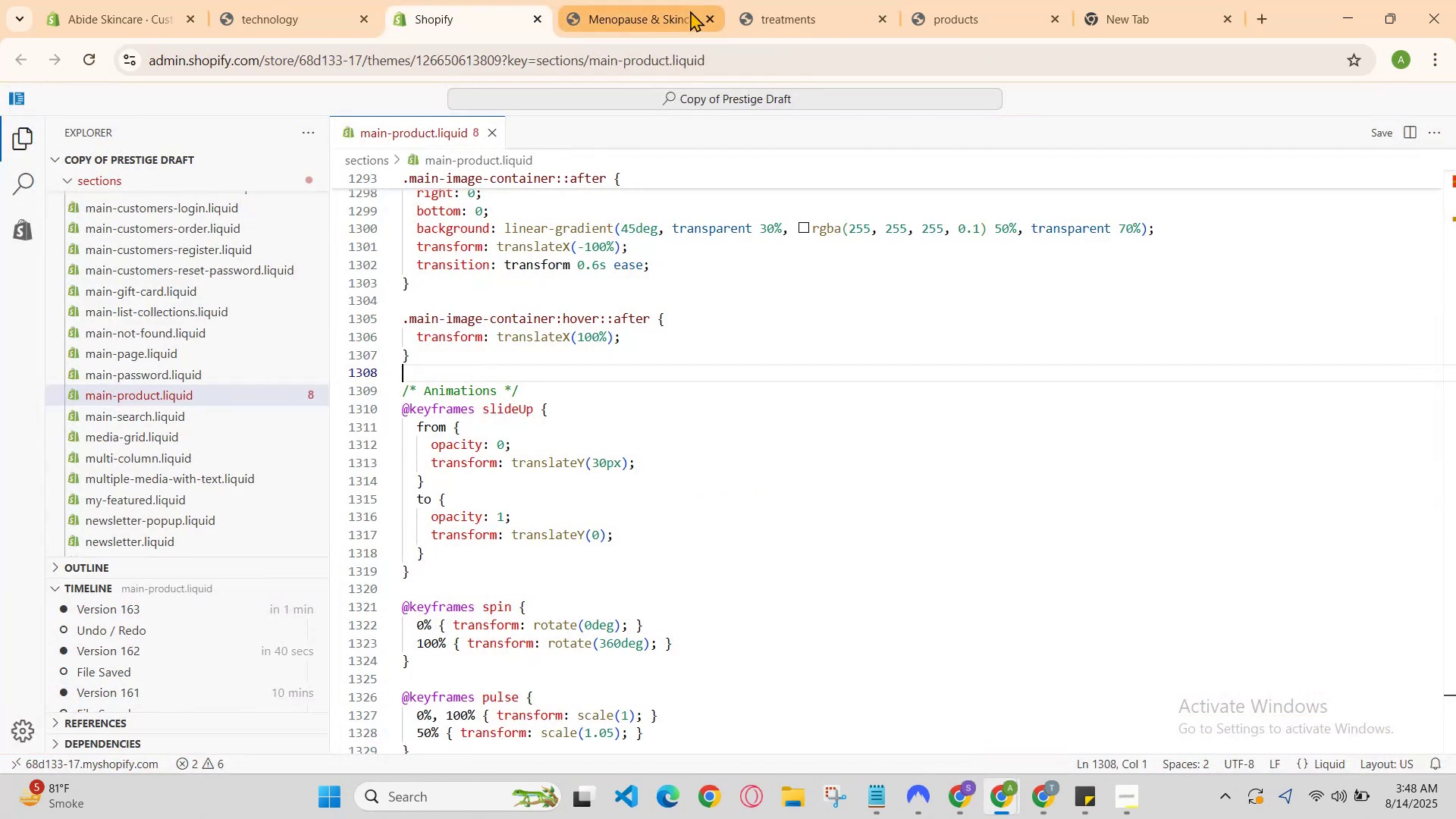 
left_click([690, 11])
 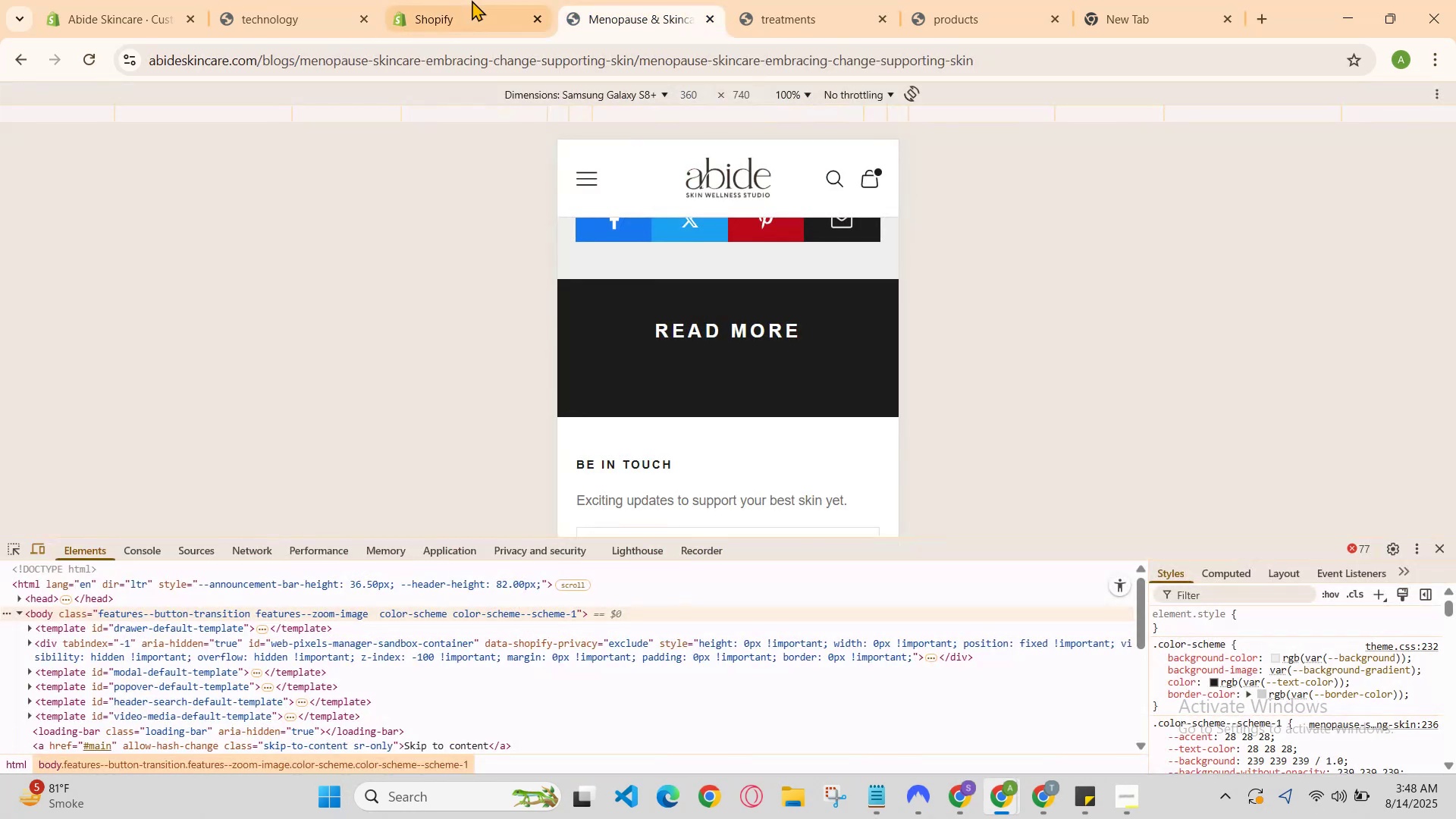 
left_click([470, 0])
 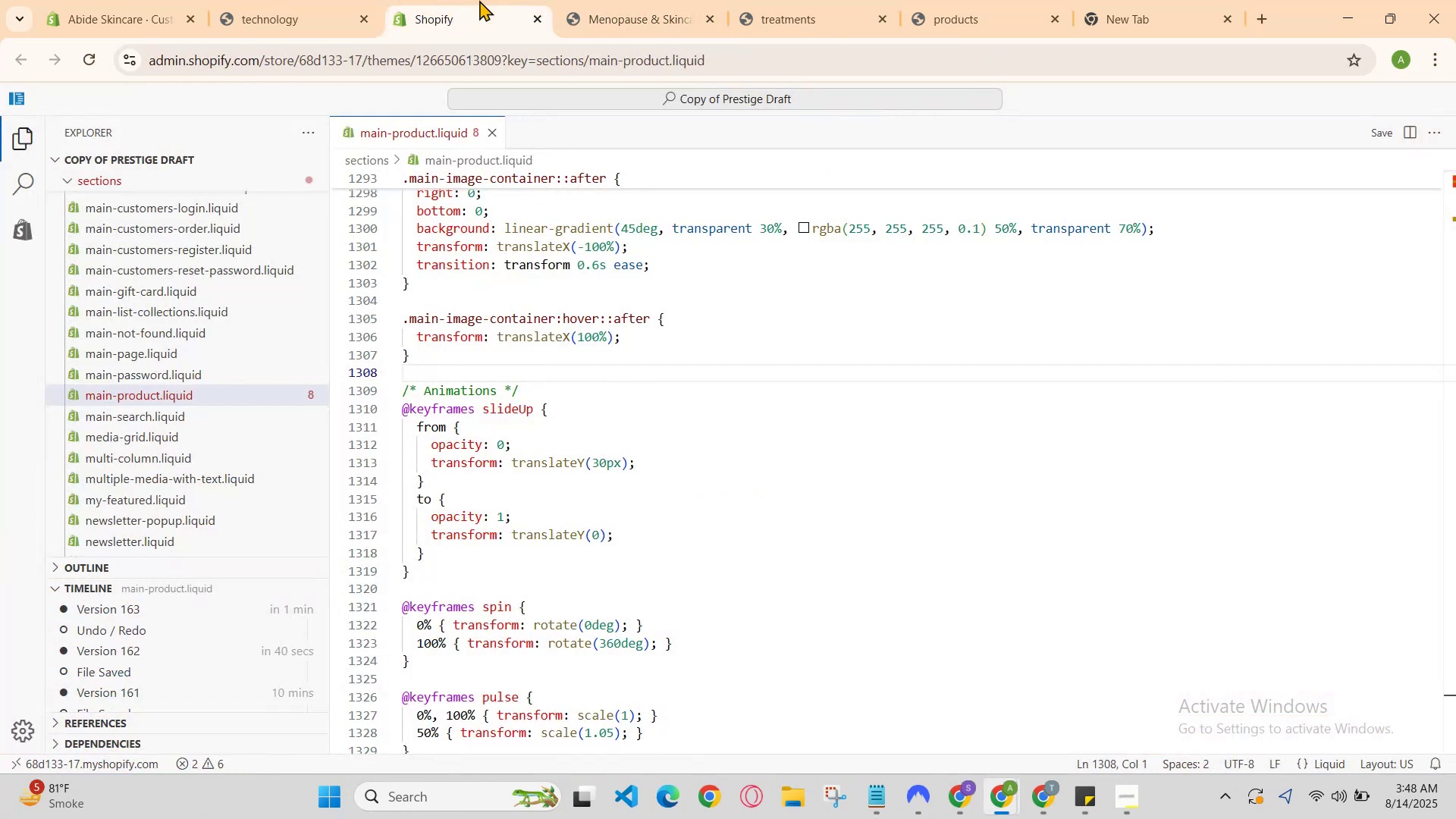 
left_click([678, 2])
 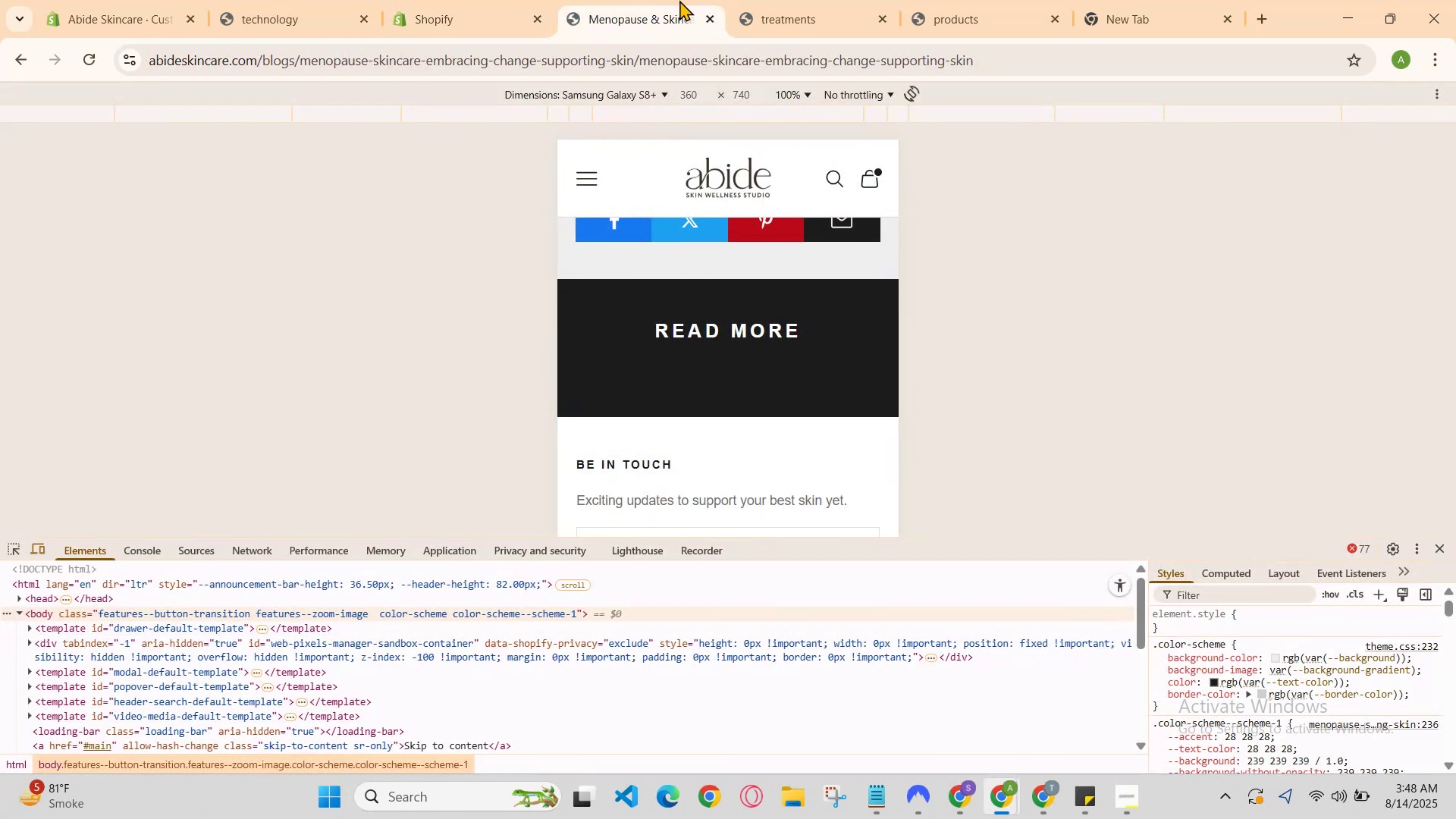 
left_click([681, 0])
 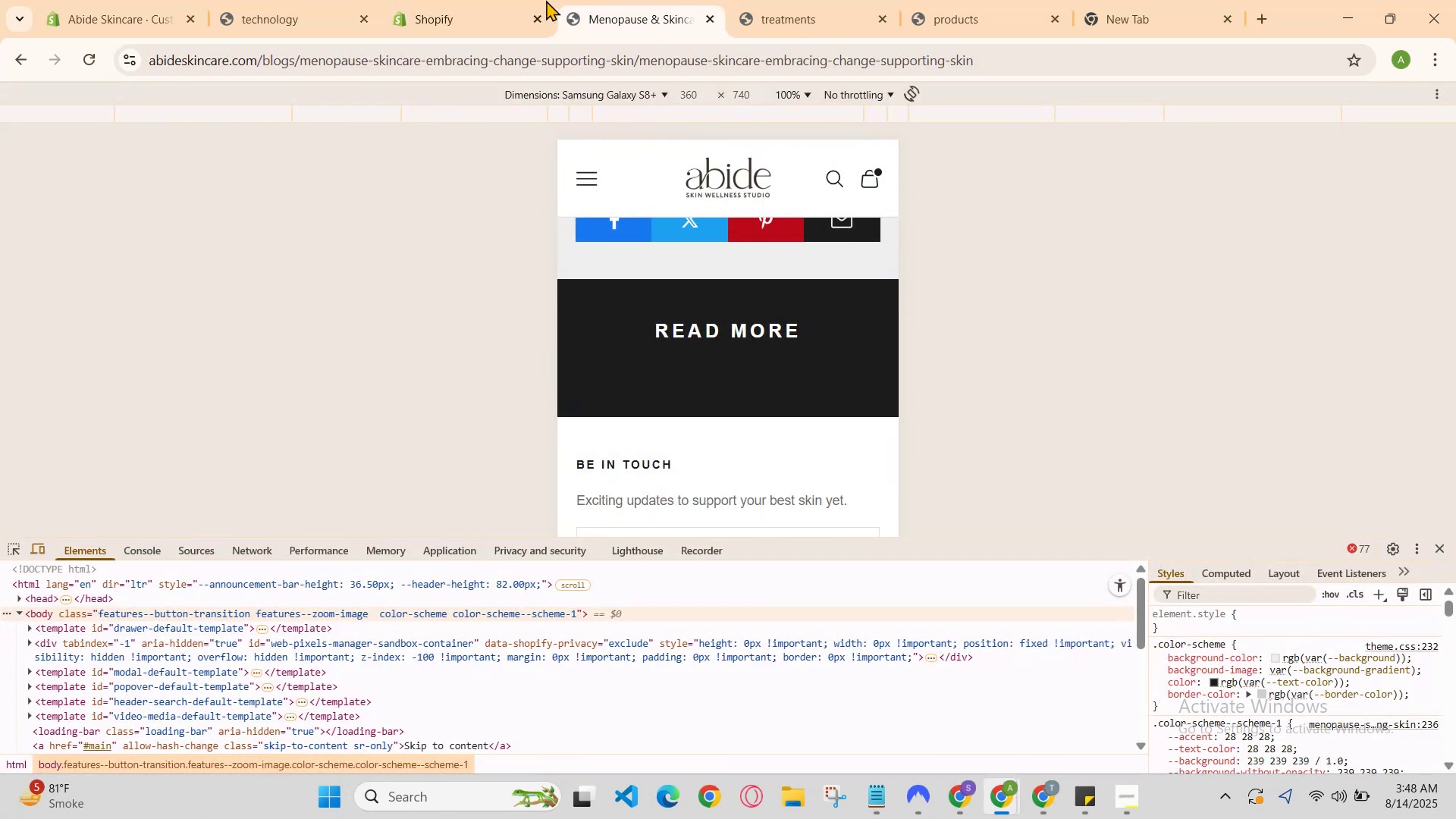 
left_click([535, 0])
 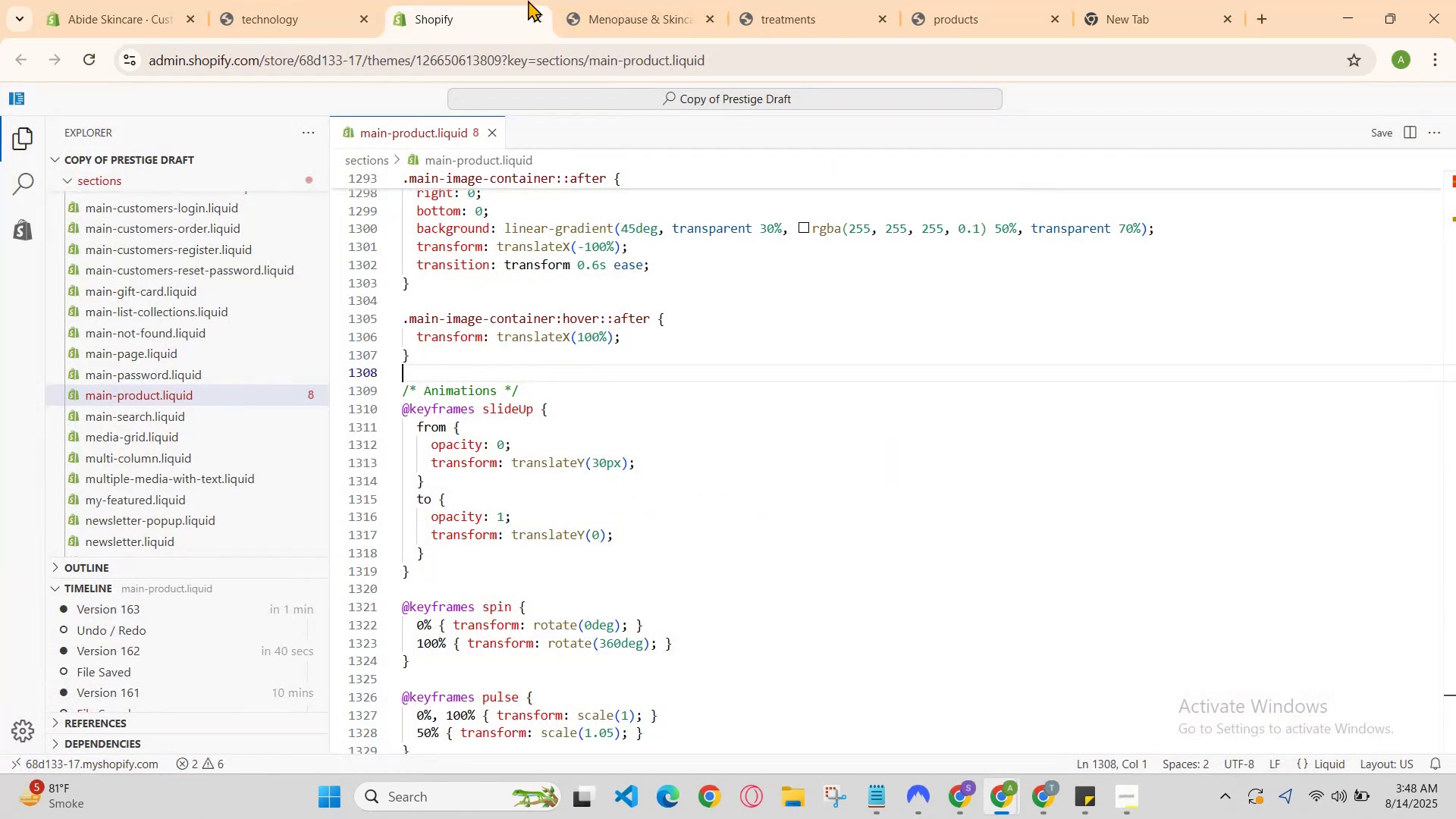 
scroll: coordinate [575, 0], scroll_direction: up, amount: 5.0
 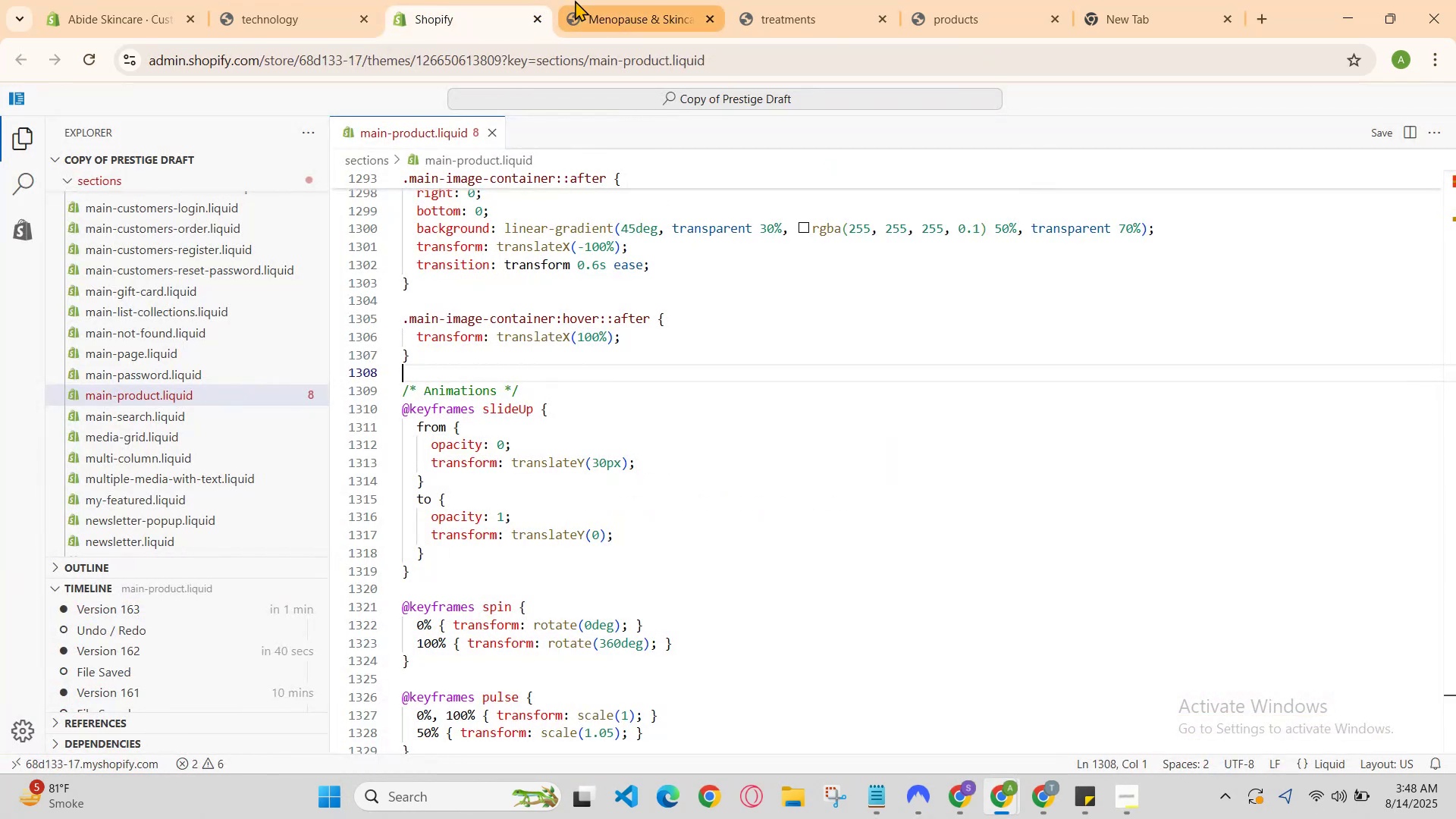 
scroll: coordinate [678, 305], scroll_direction: down, amount: 34.0
 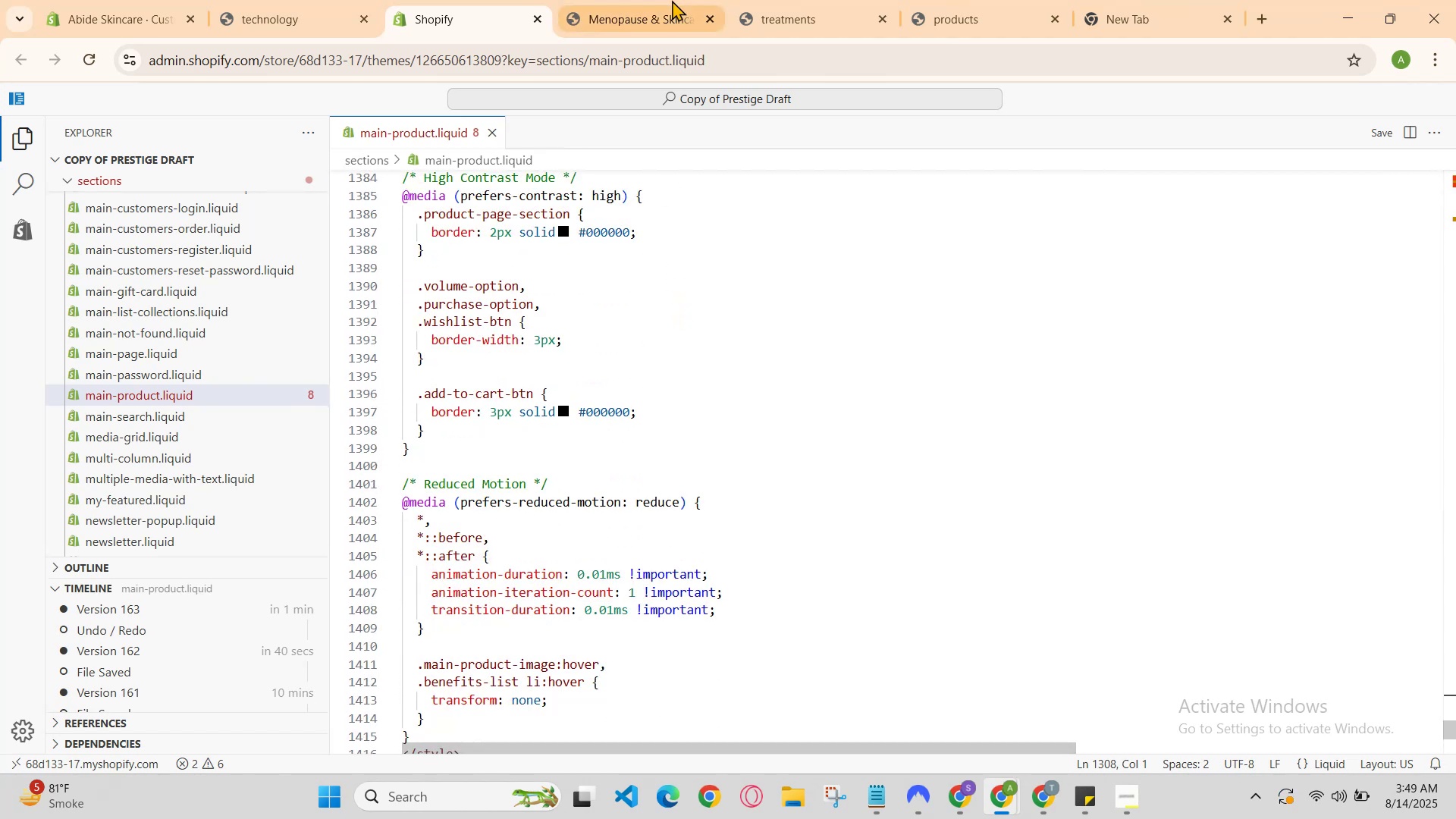 
left_click([672, 0])
 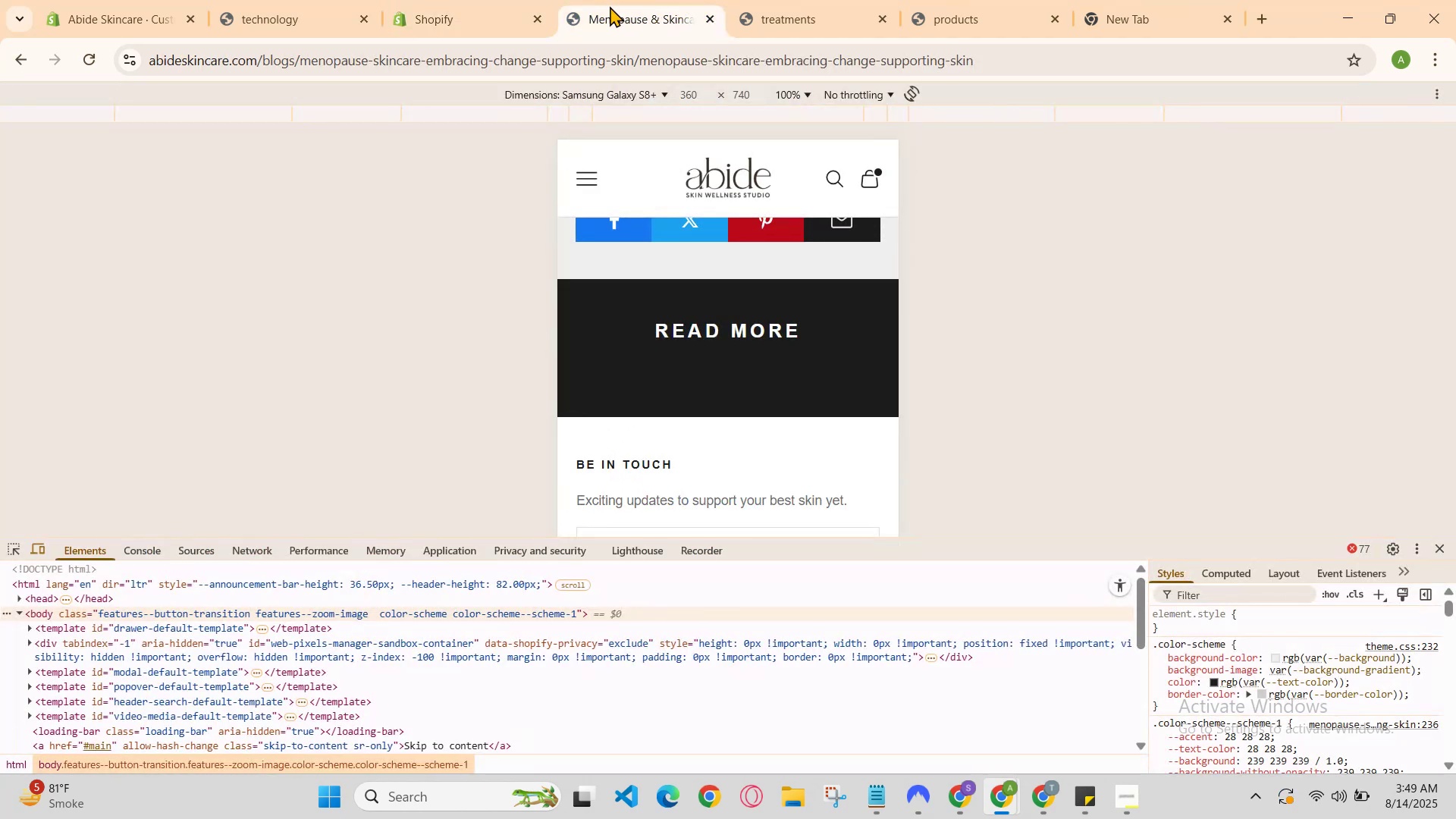 
scroll: coordinate [689, 378], scroll_direction: up, amount: 21.0
 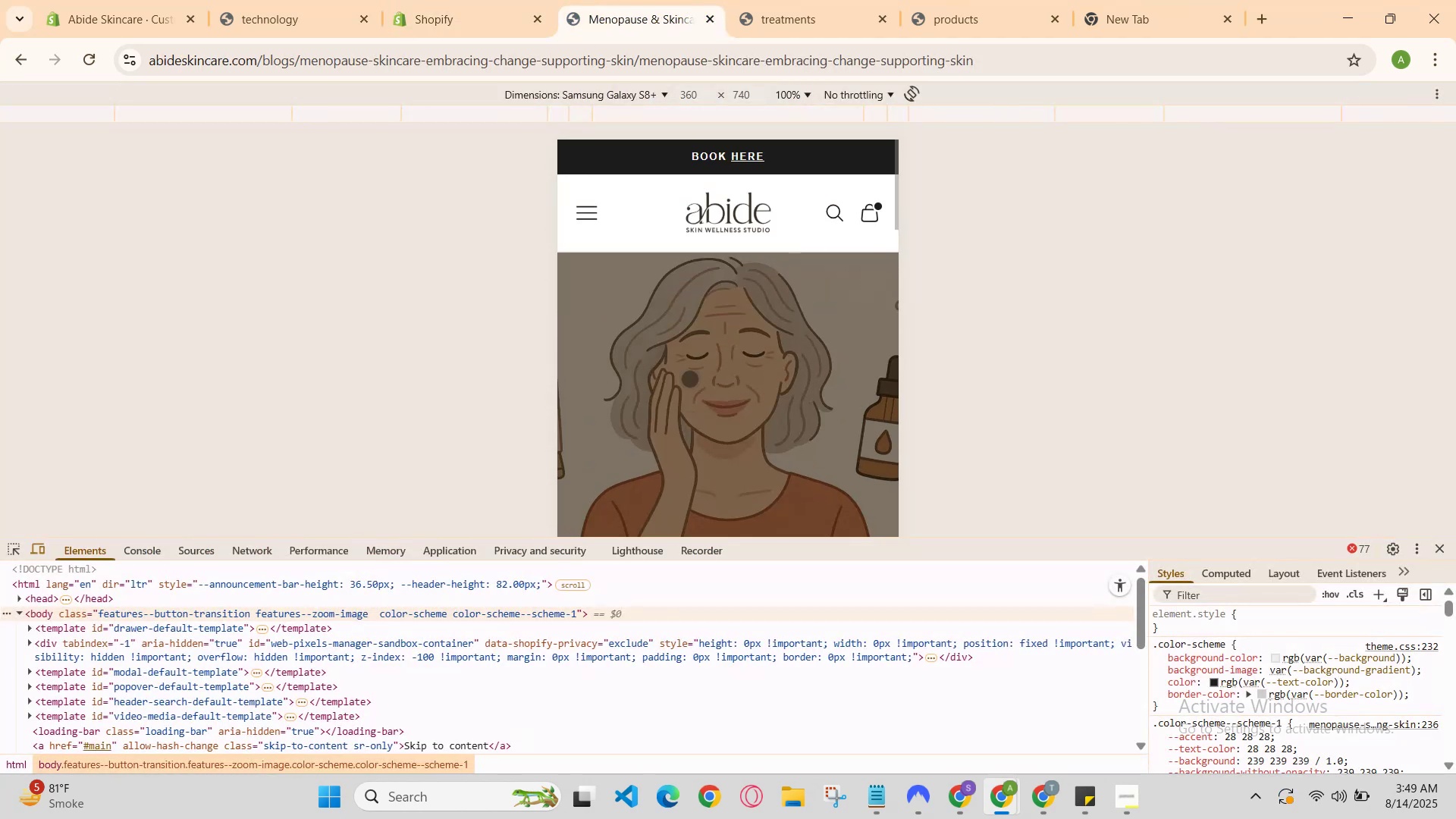 
scroll: coordinate [695, 393], scroll_direction: down, amount: 27.0
 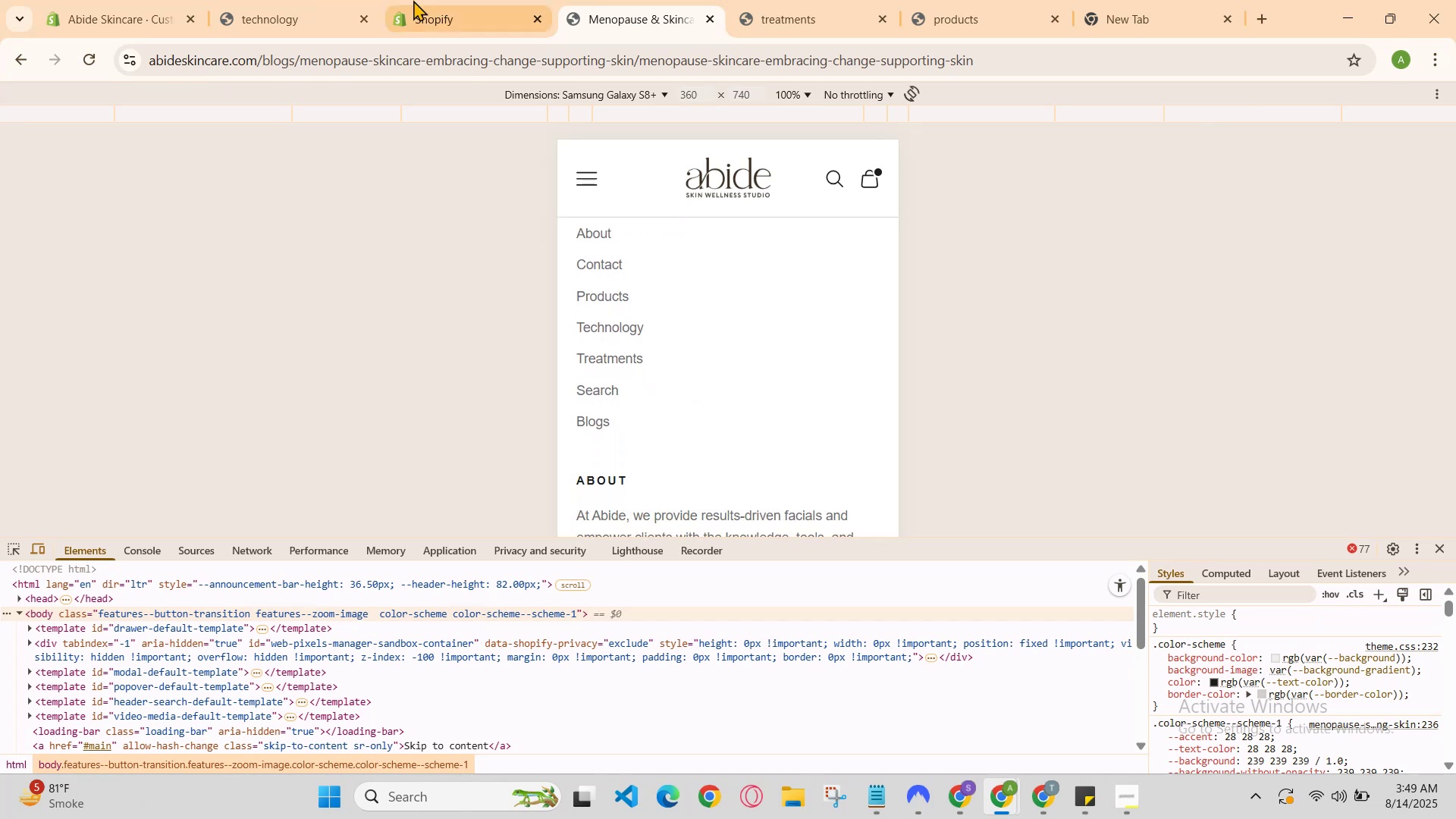 
left_click([403, 0])
 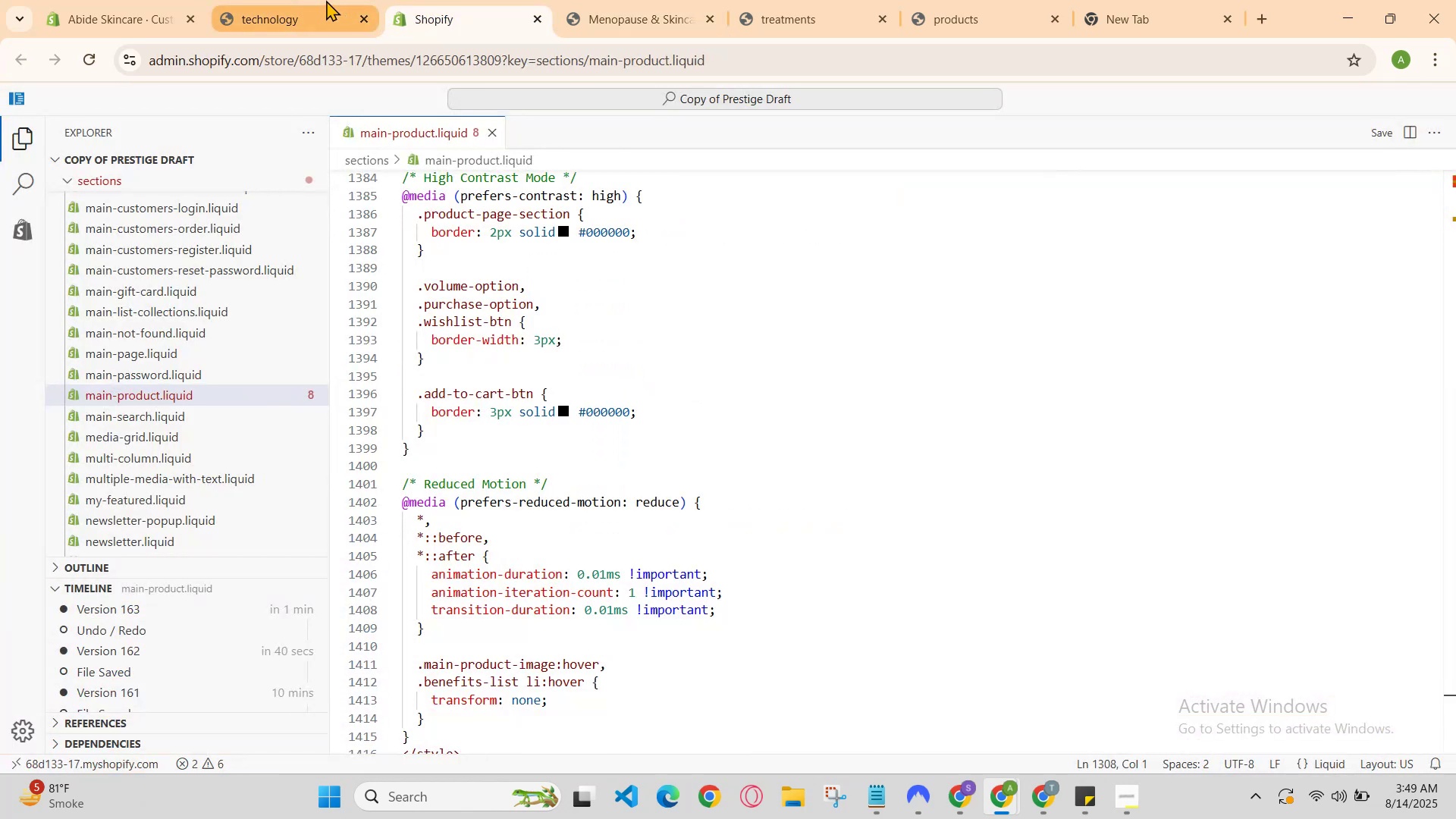 
left_click([303, 0])
 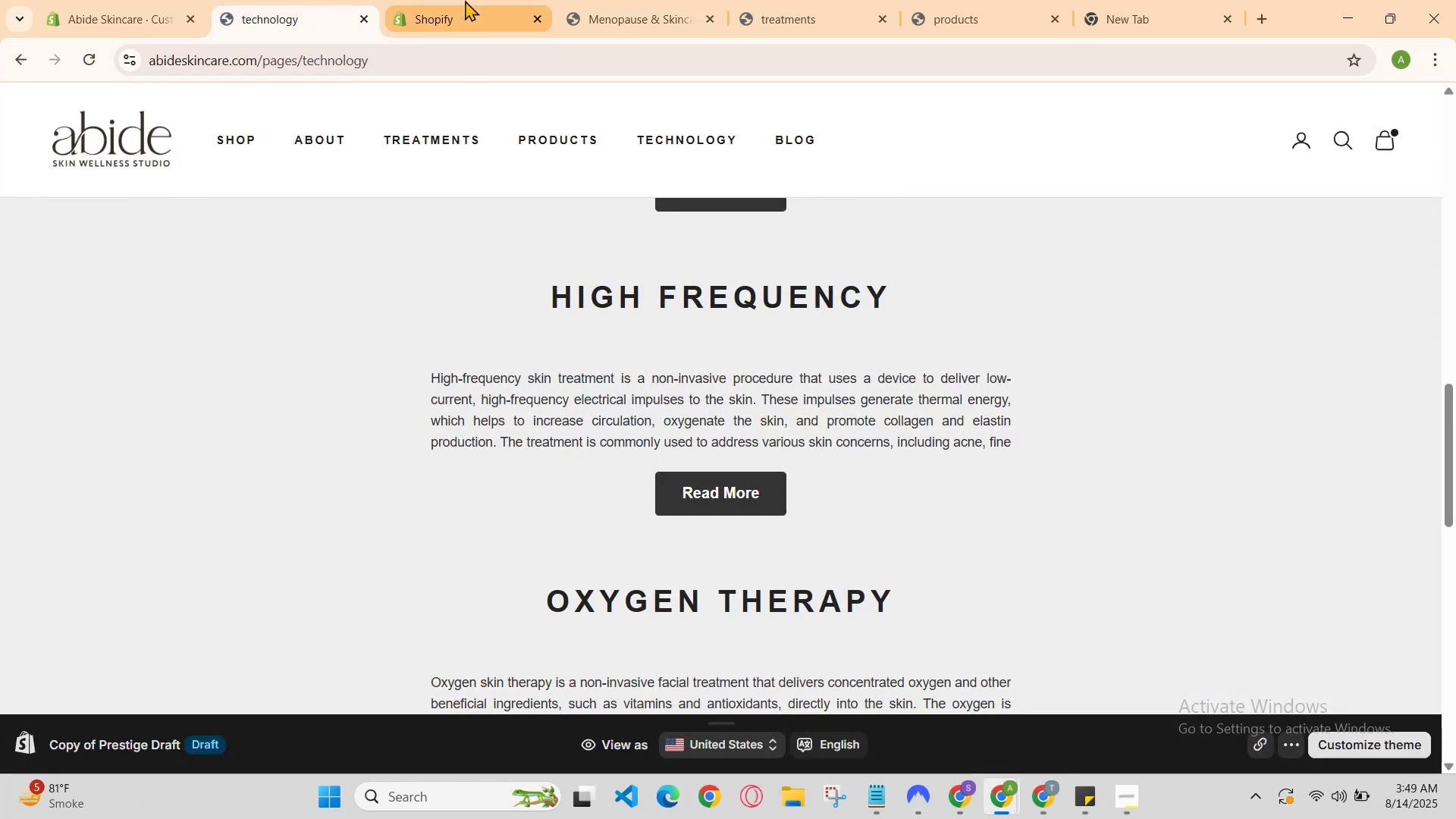 
left_click([472, 0])
 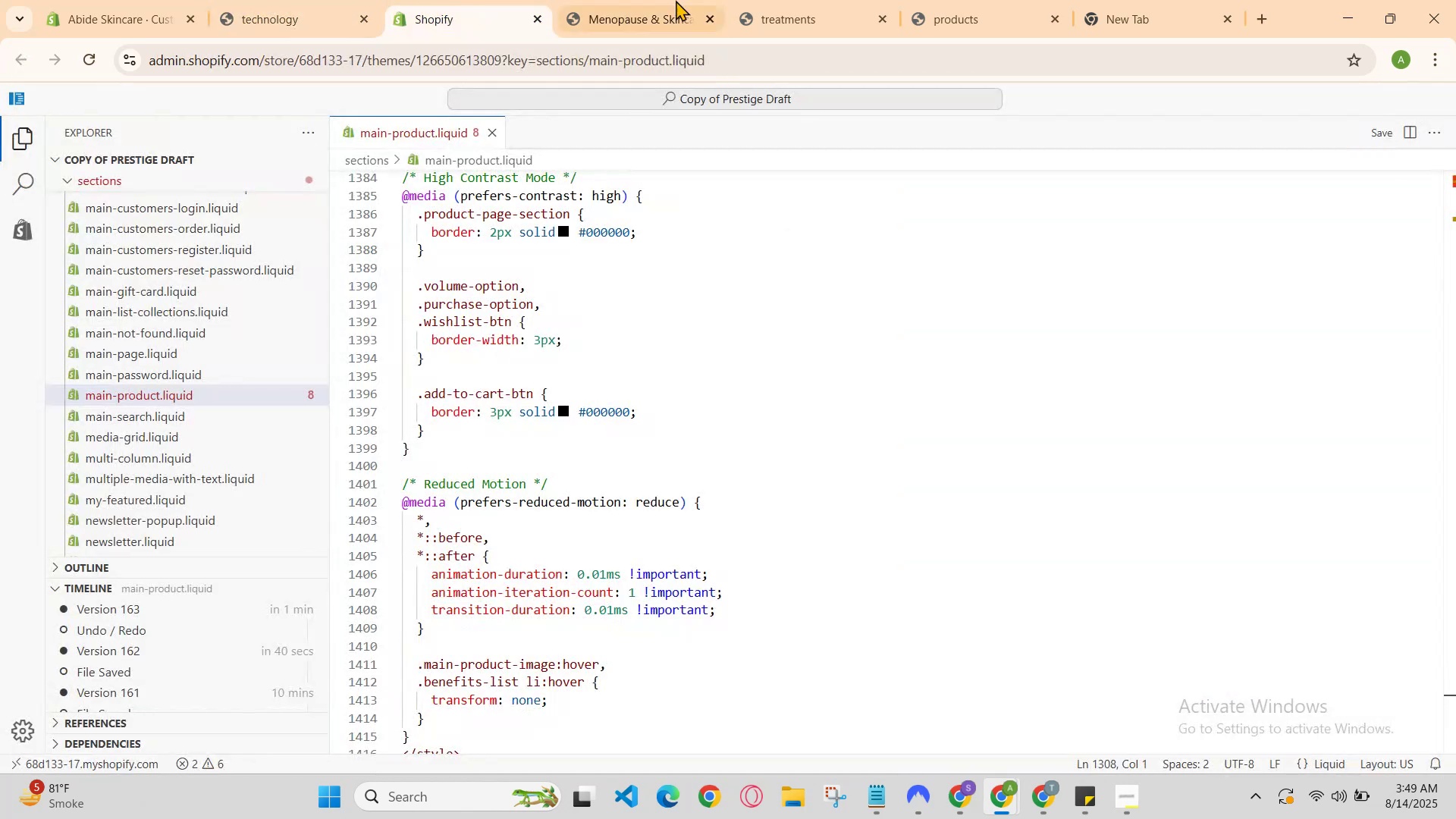 
left_click([694, 0])
 